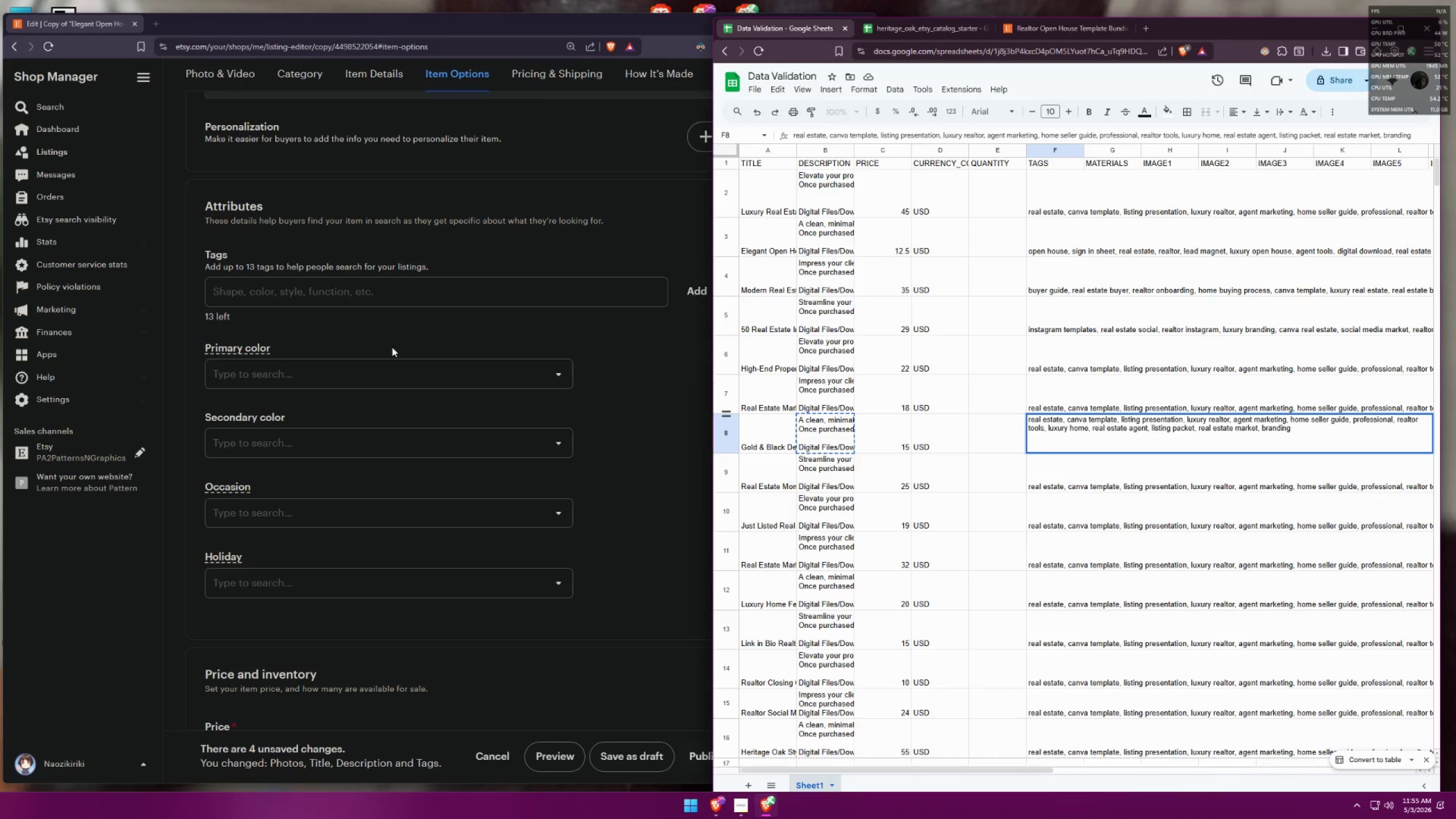 
left_click([417, 300])
 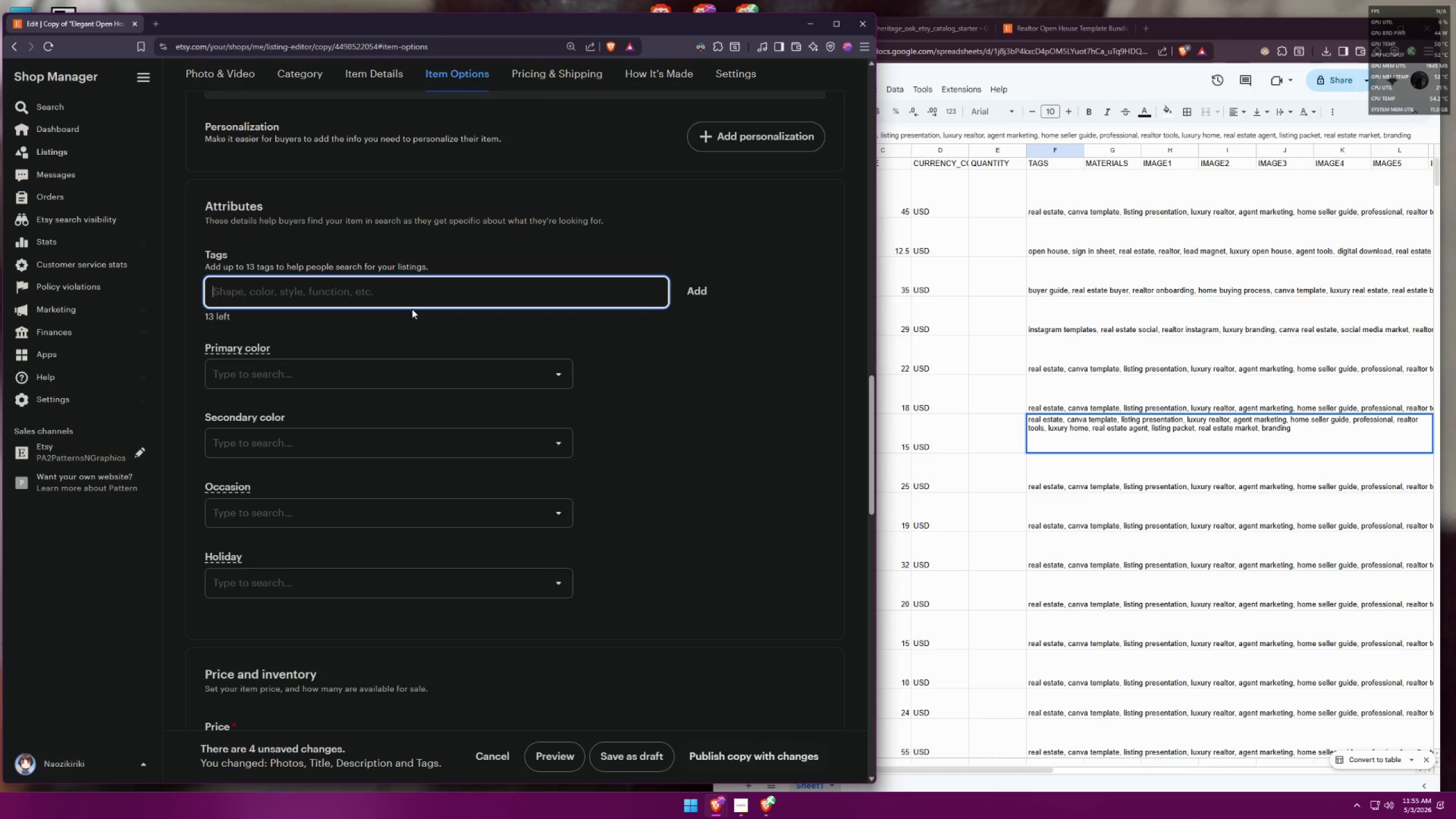 
type(tem)
key(Backspace)
key(Backspace)
key(Backspace)
type(real estate )
key(Backspace)
 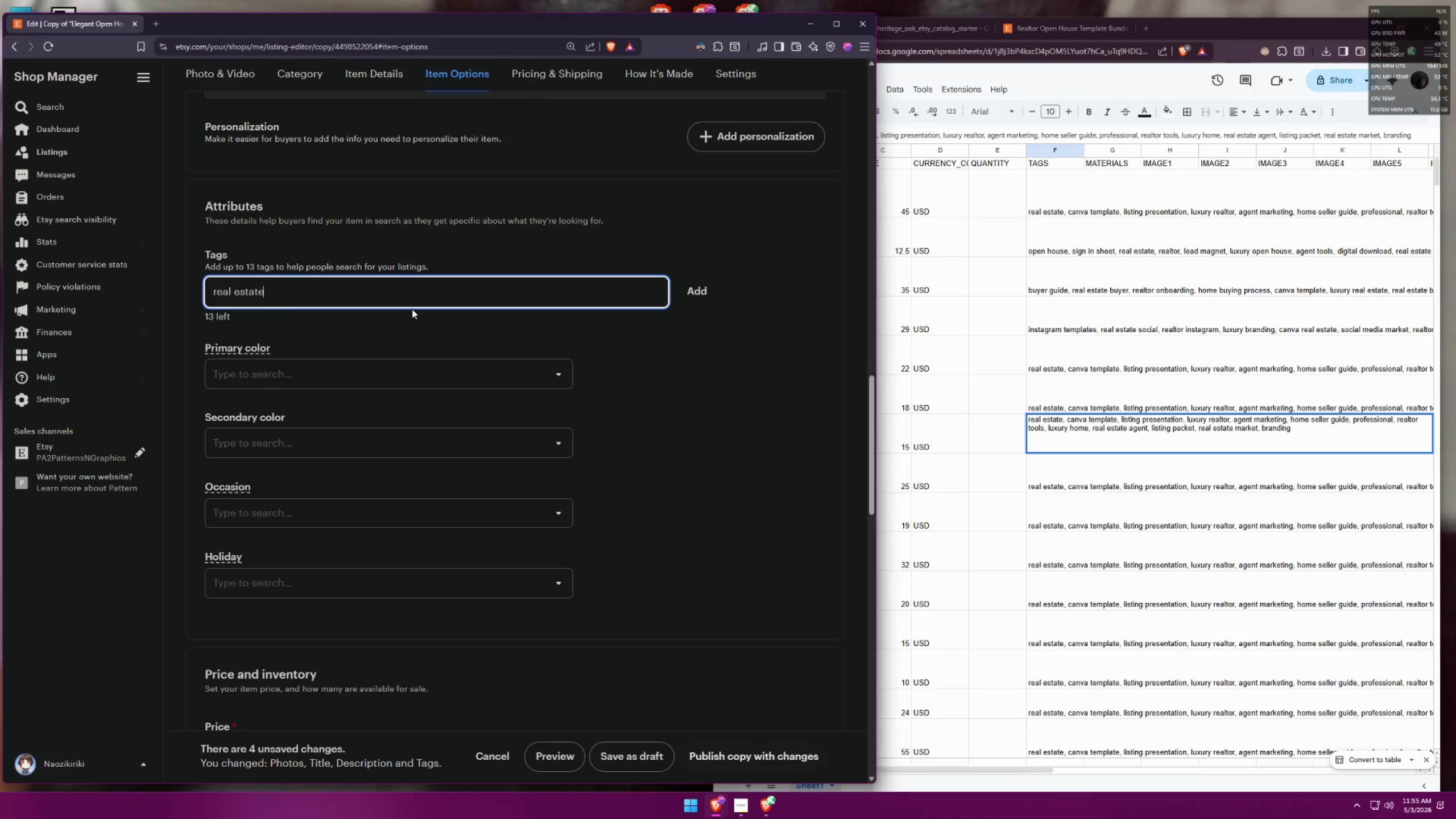 
key(Enter)
 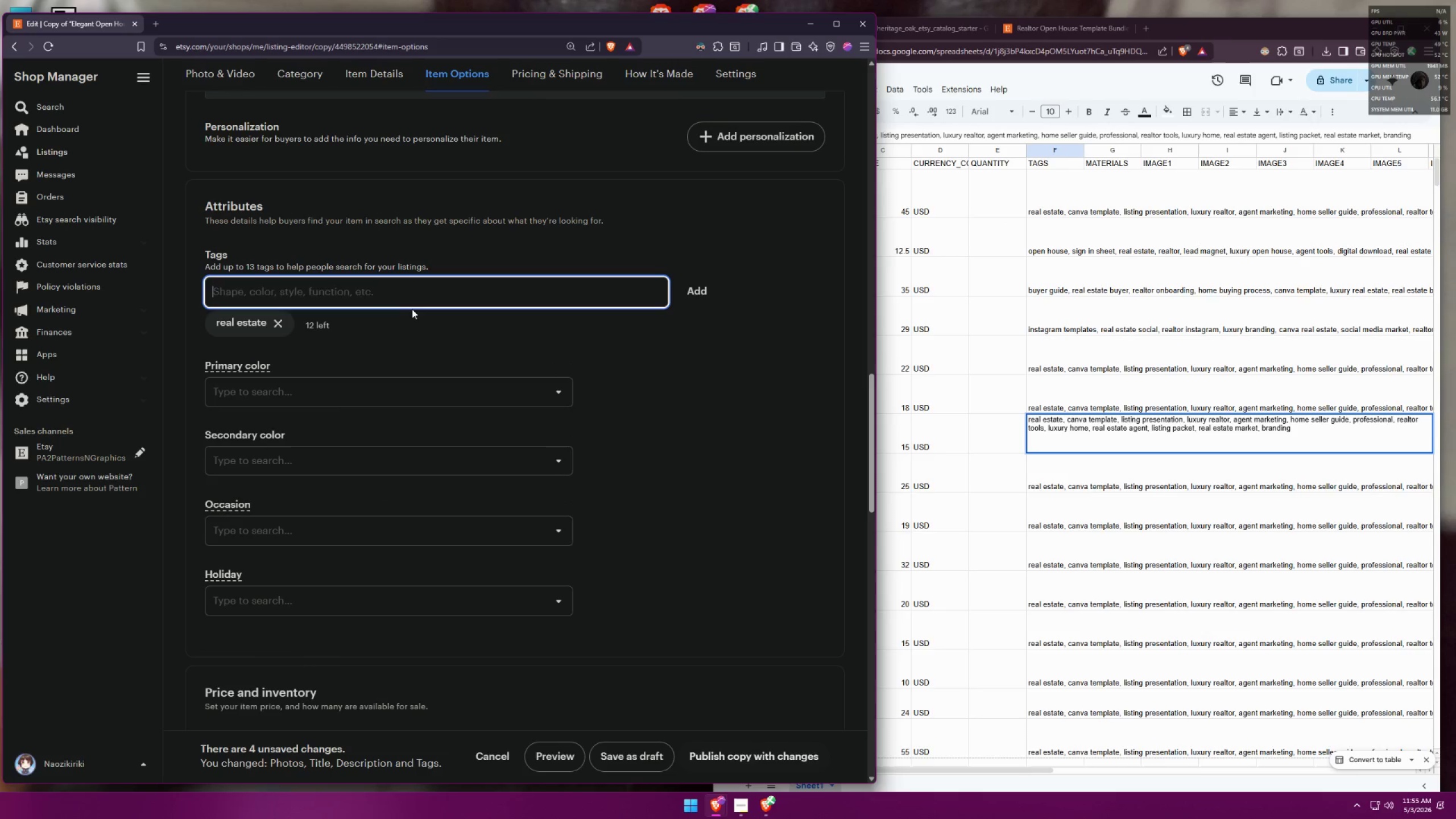 
type(canva template)
 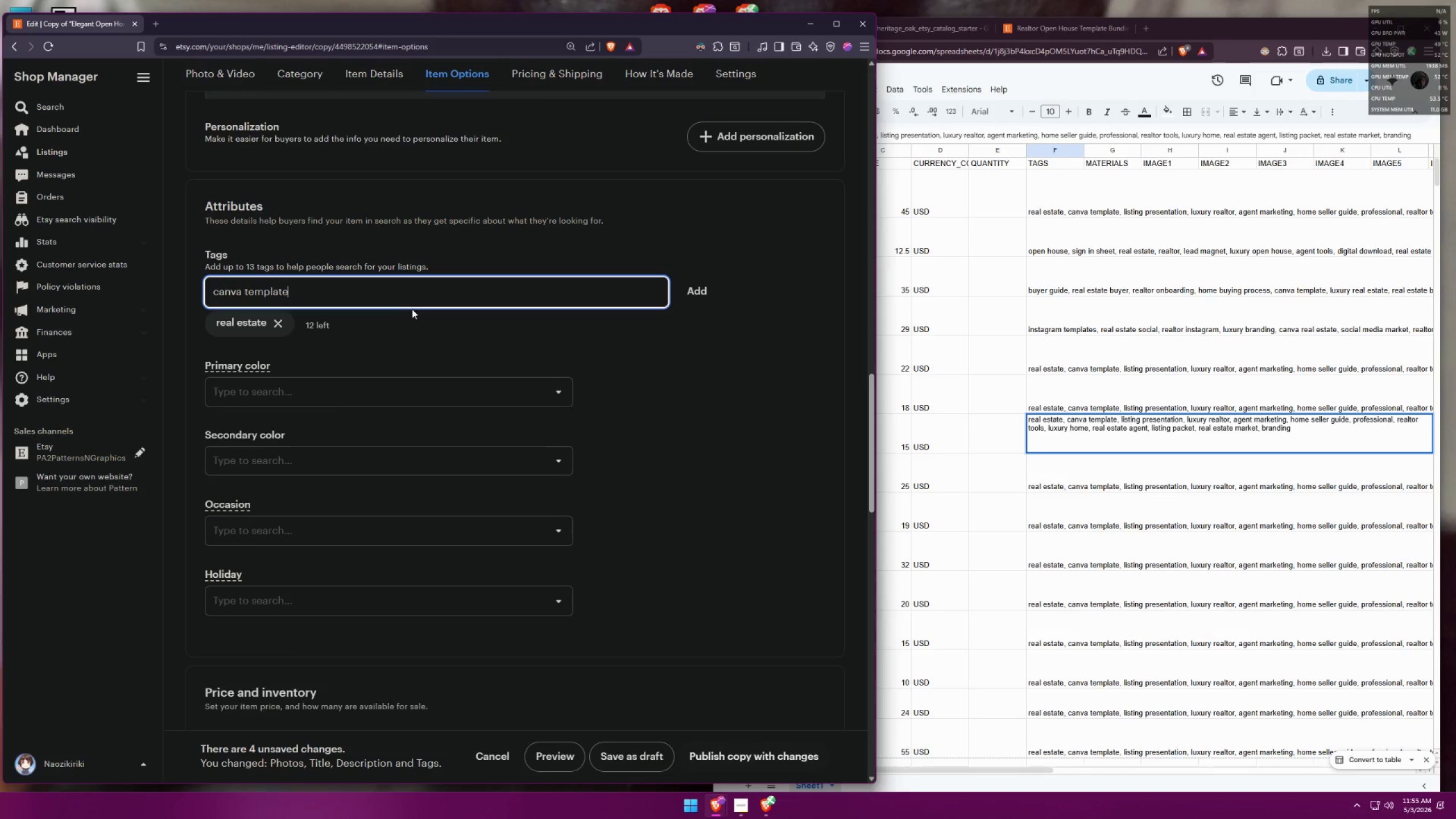 
key(Enter)
 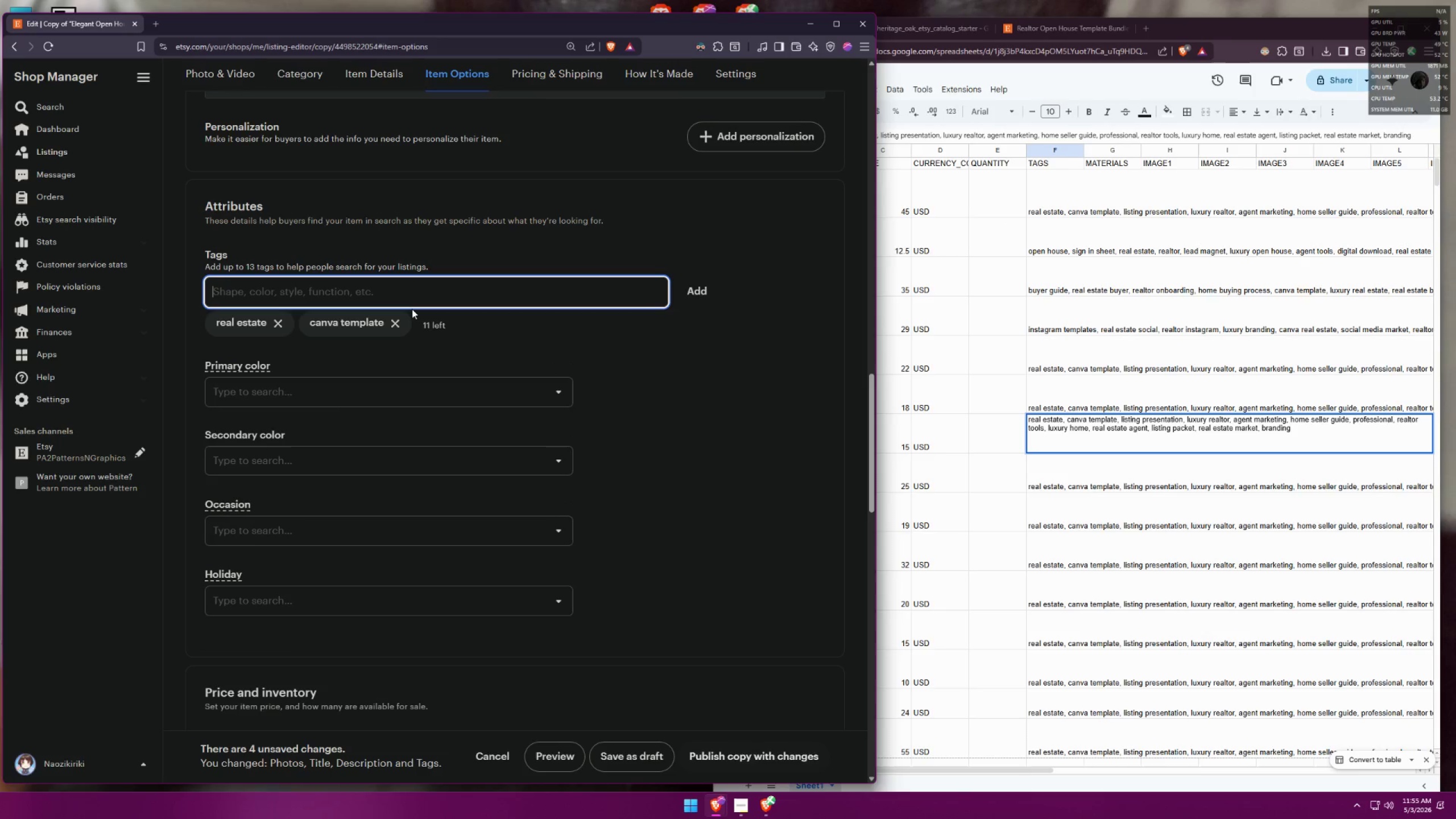 
type(listing presentation)
 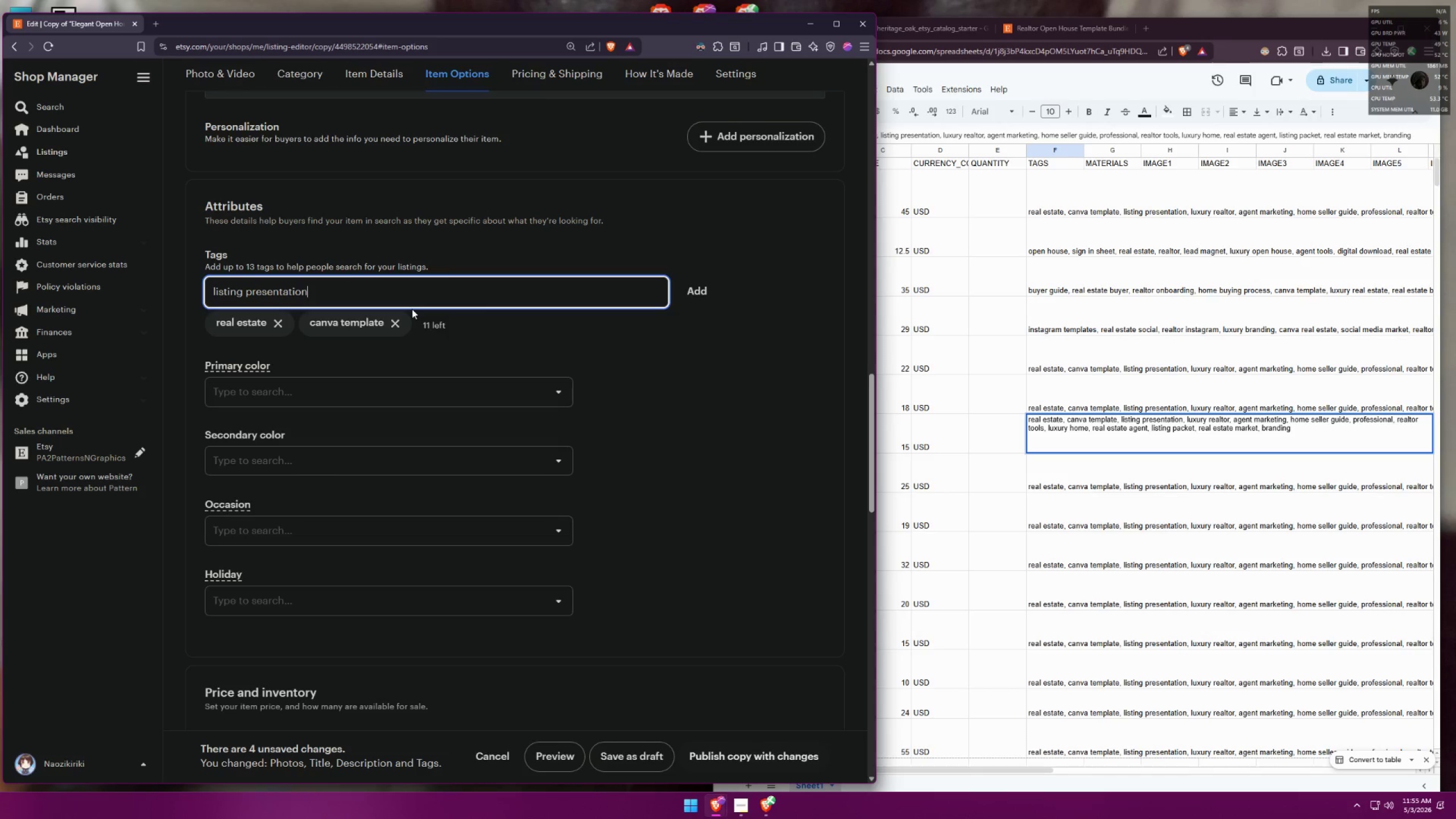 
key(Enter)
 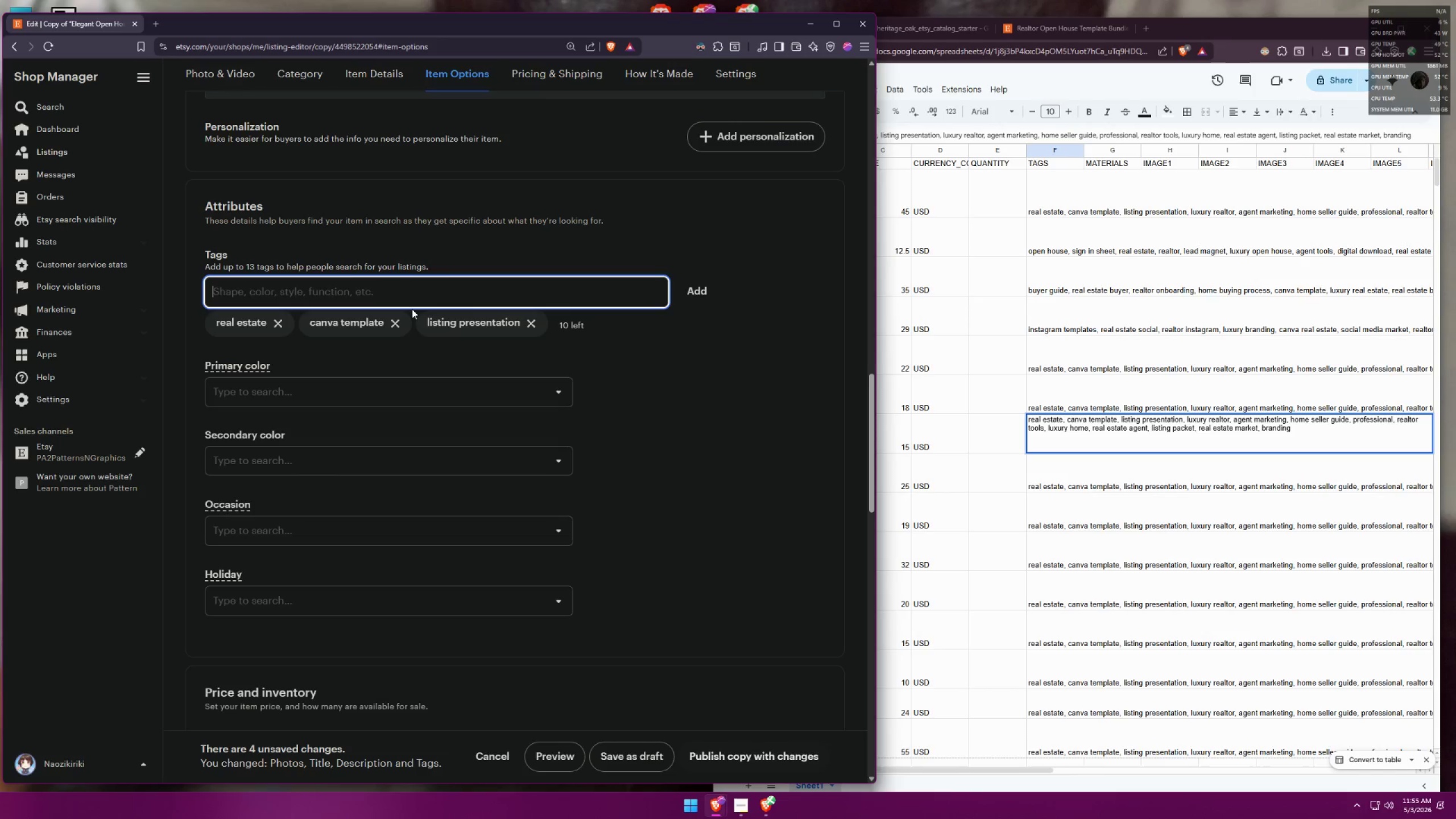 
type(luxury realtor)
 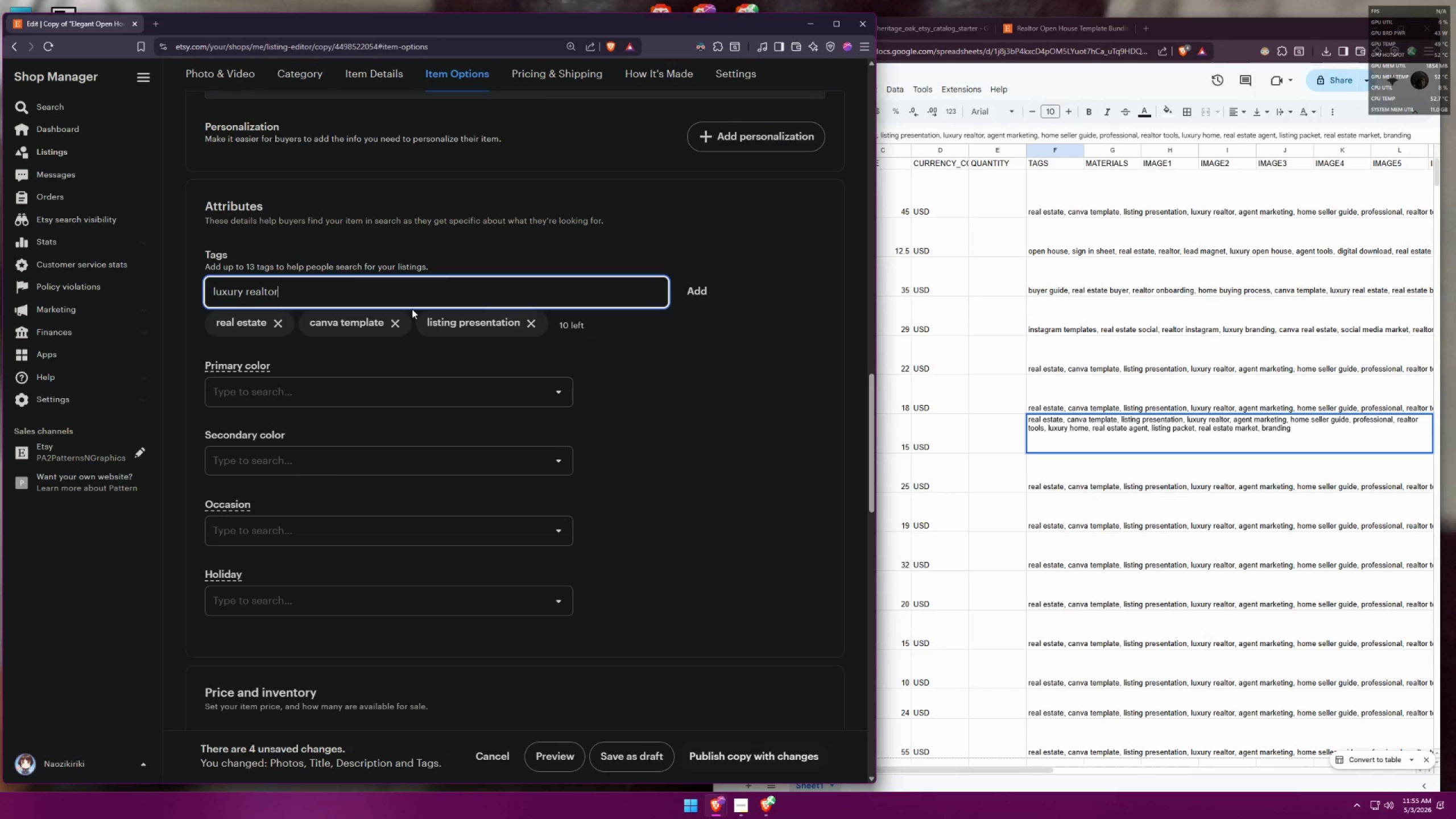 
key(Enter)
 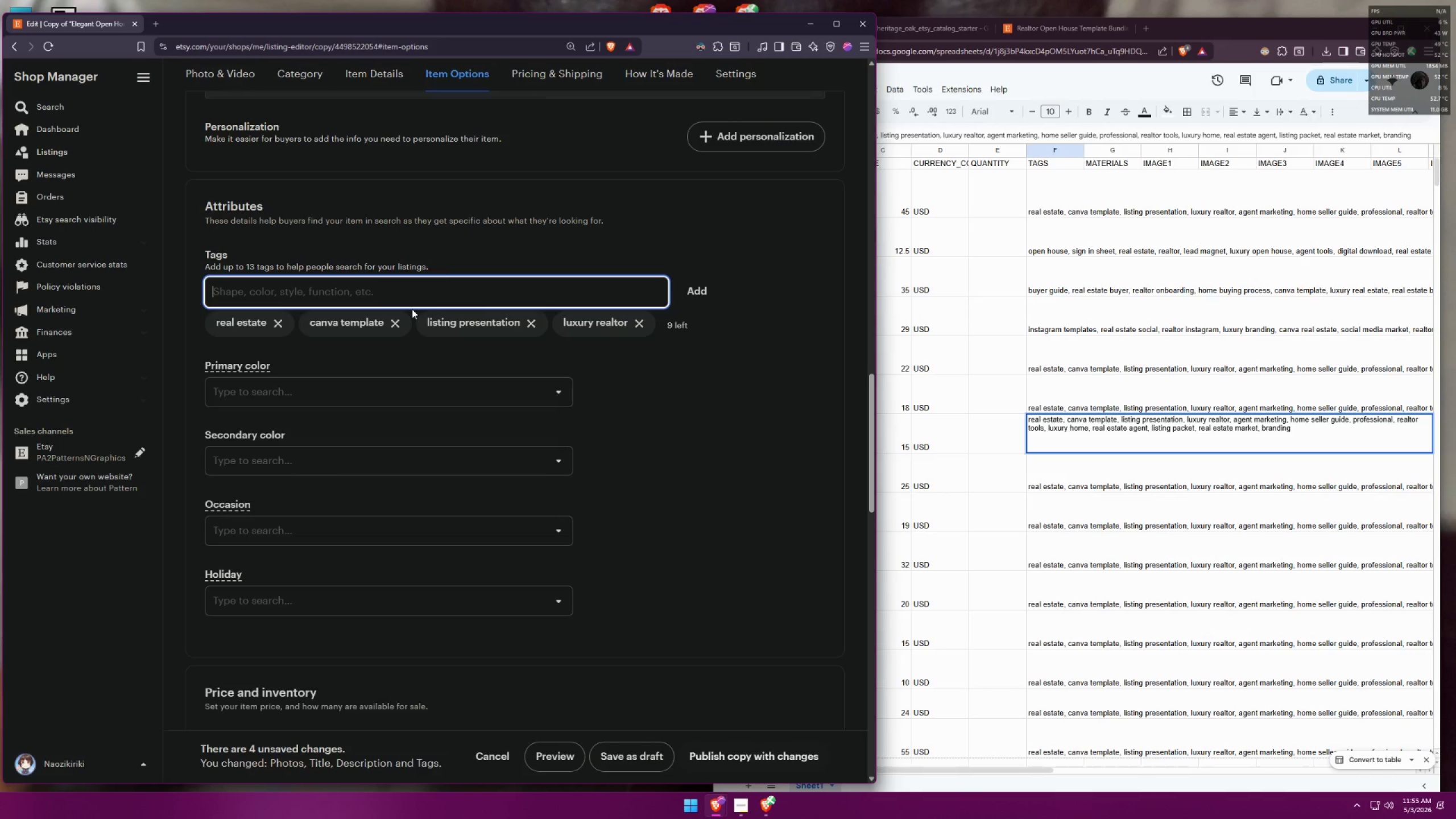 
type(r)
key(Backspace)
type(agent marketing)
 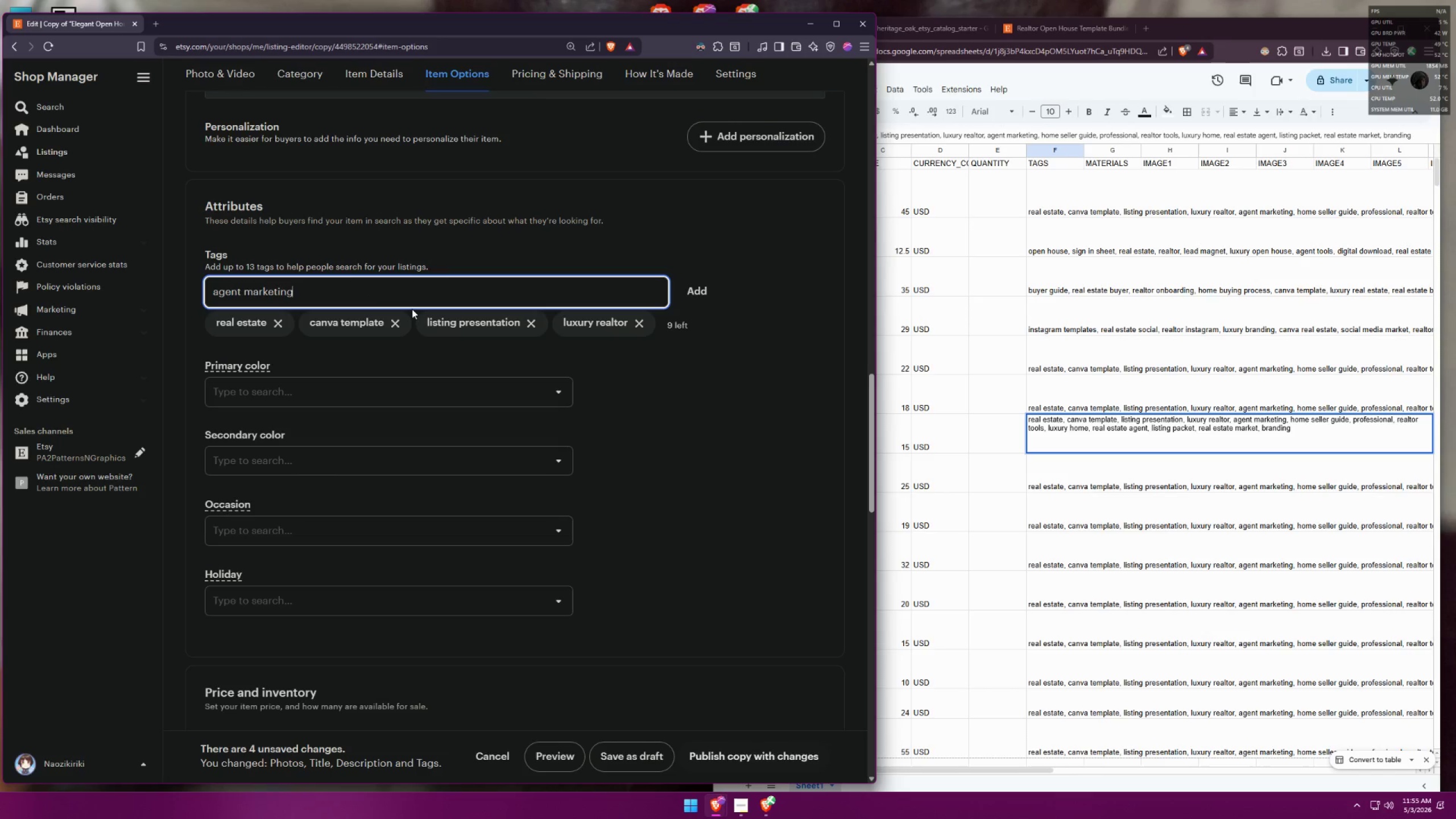 
key(Enter)
 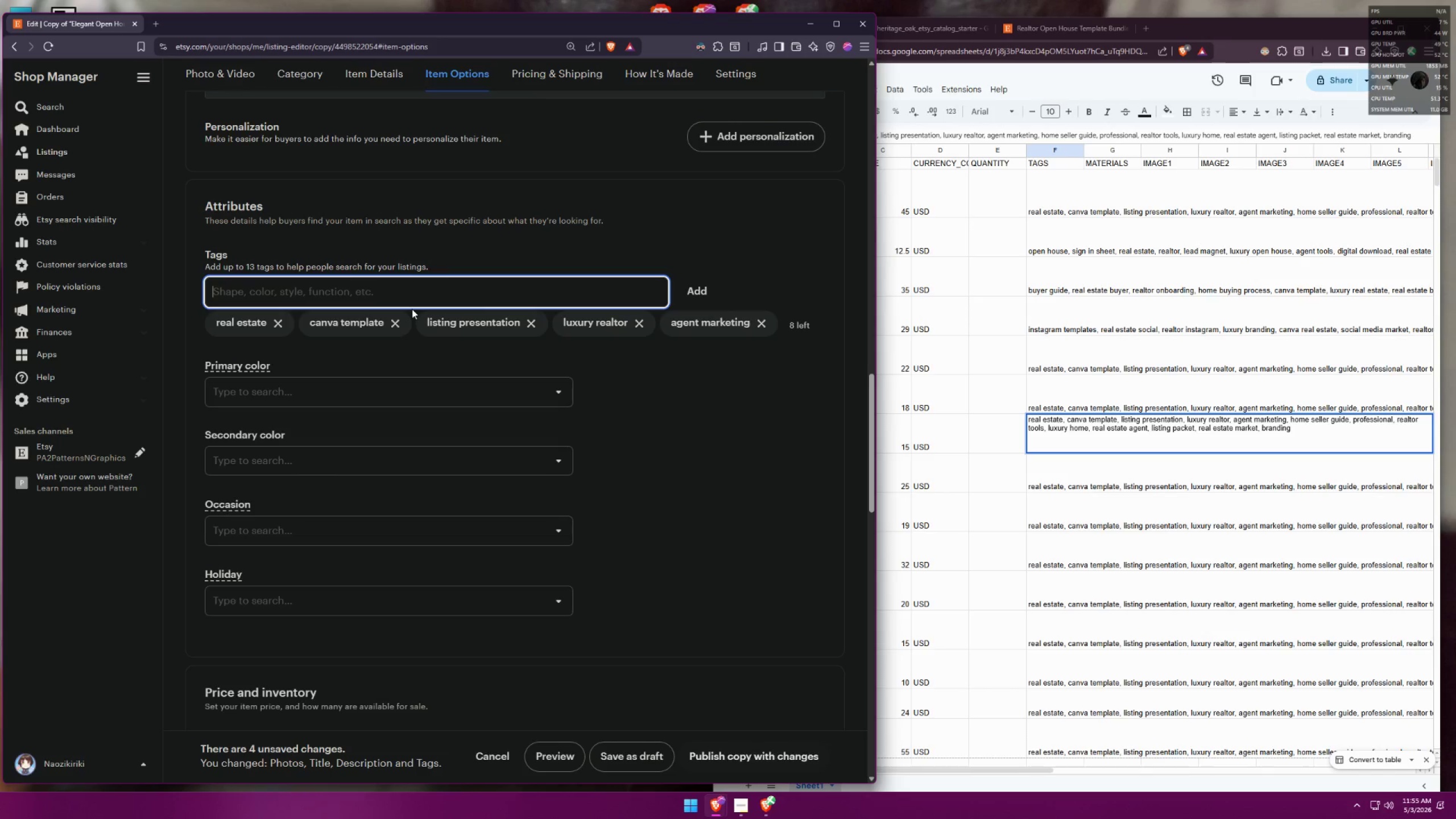 
type(home seller guide)
 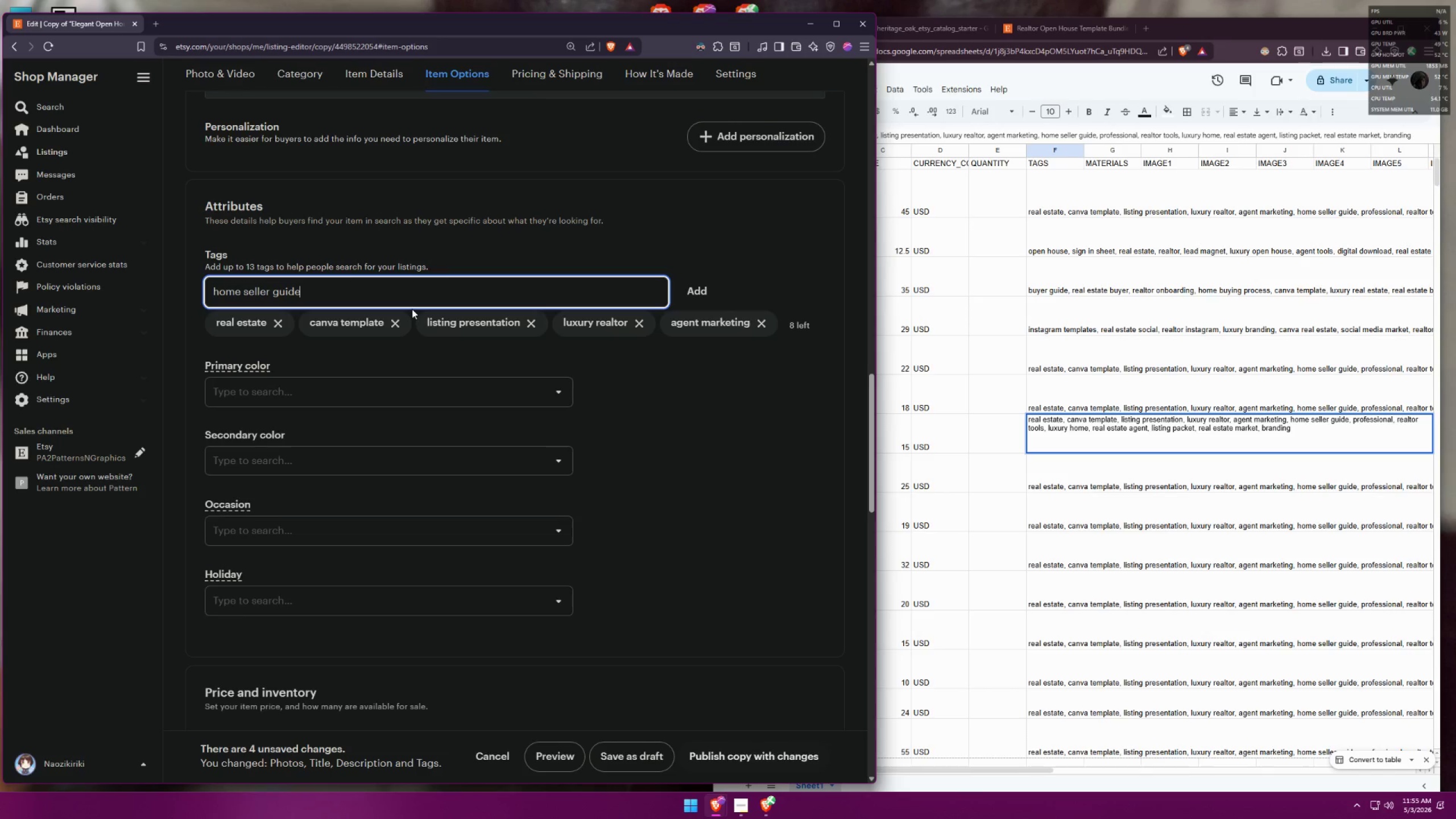 
key(Enter)
 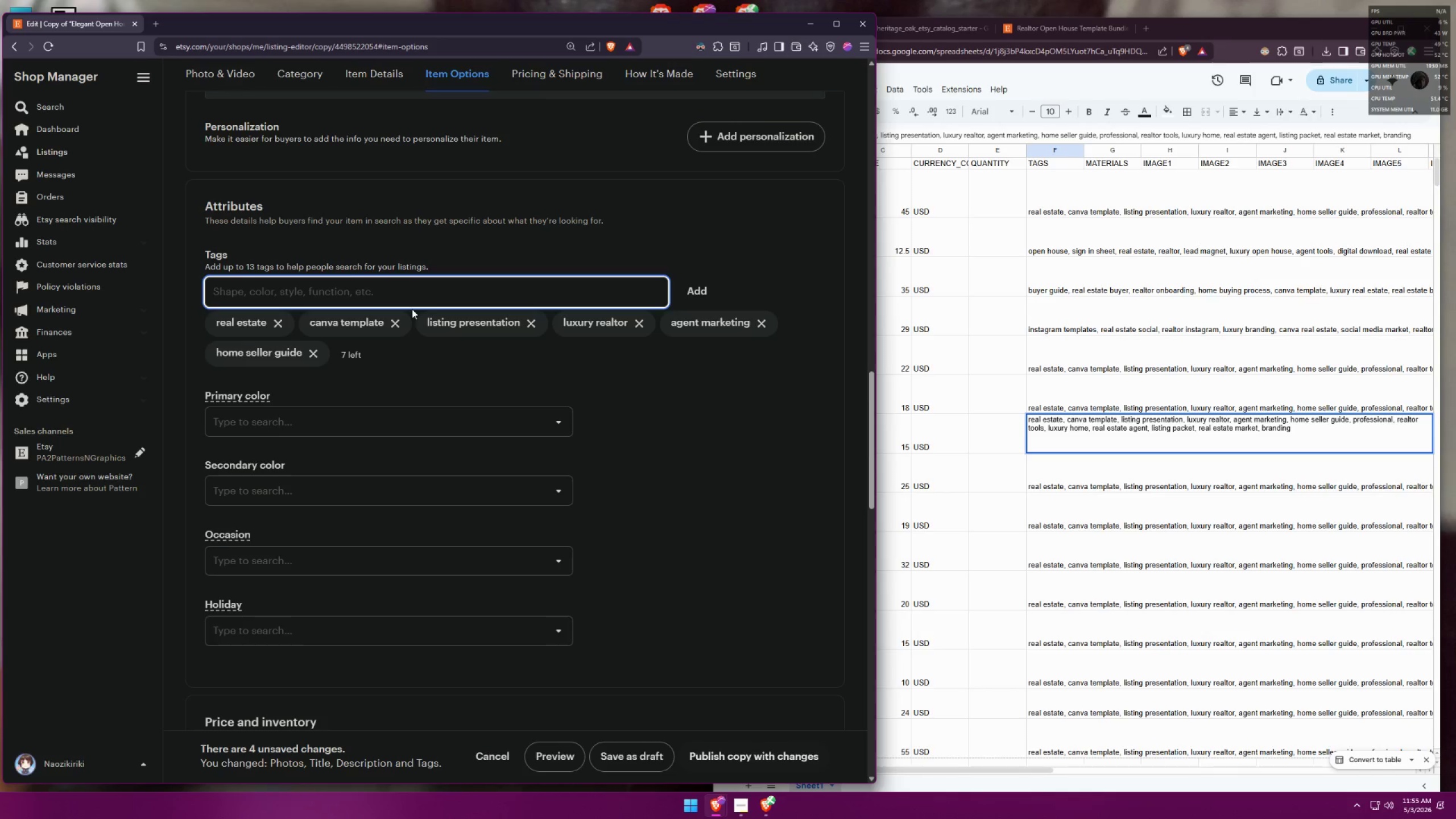 
type(prog)
key(Backspace)
type(fessional)
 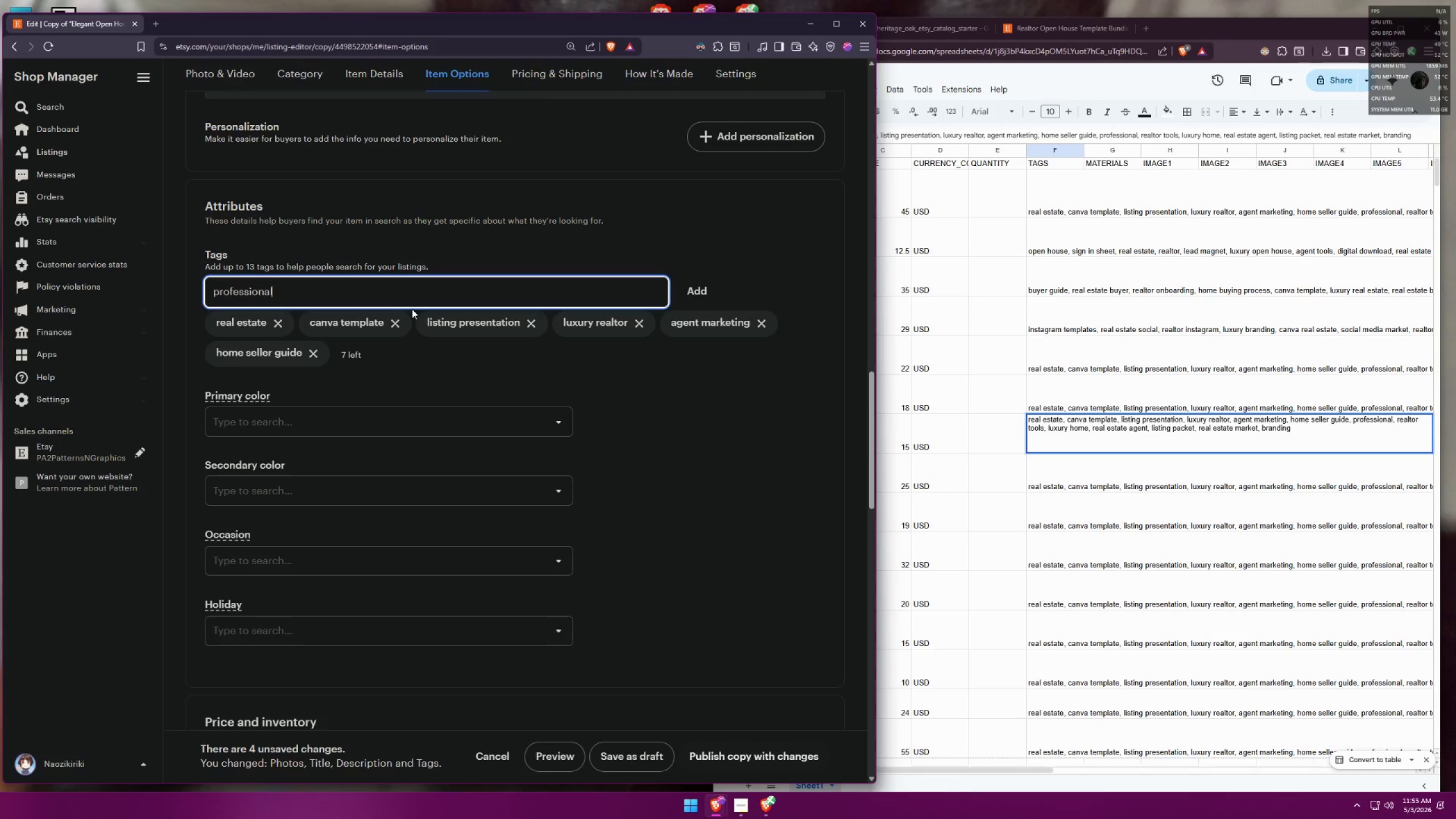 
key(Enter)
 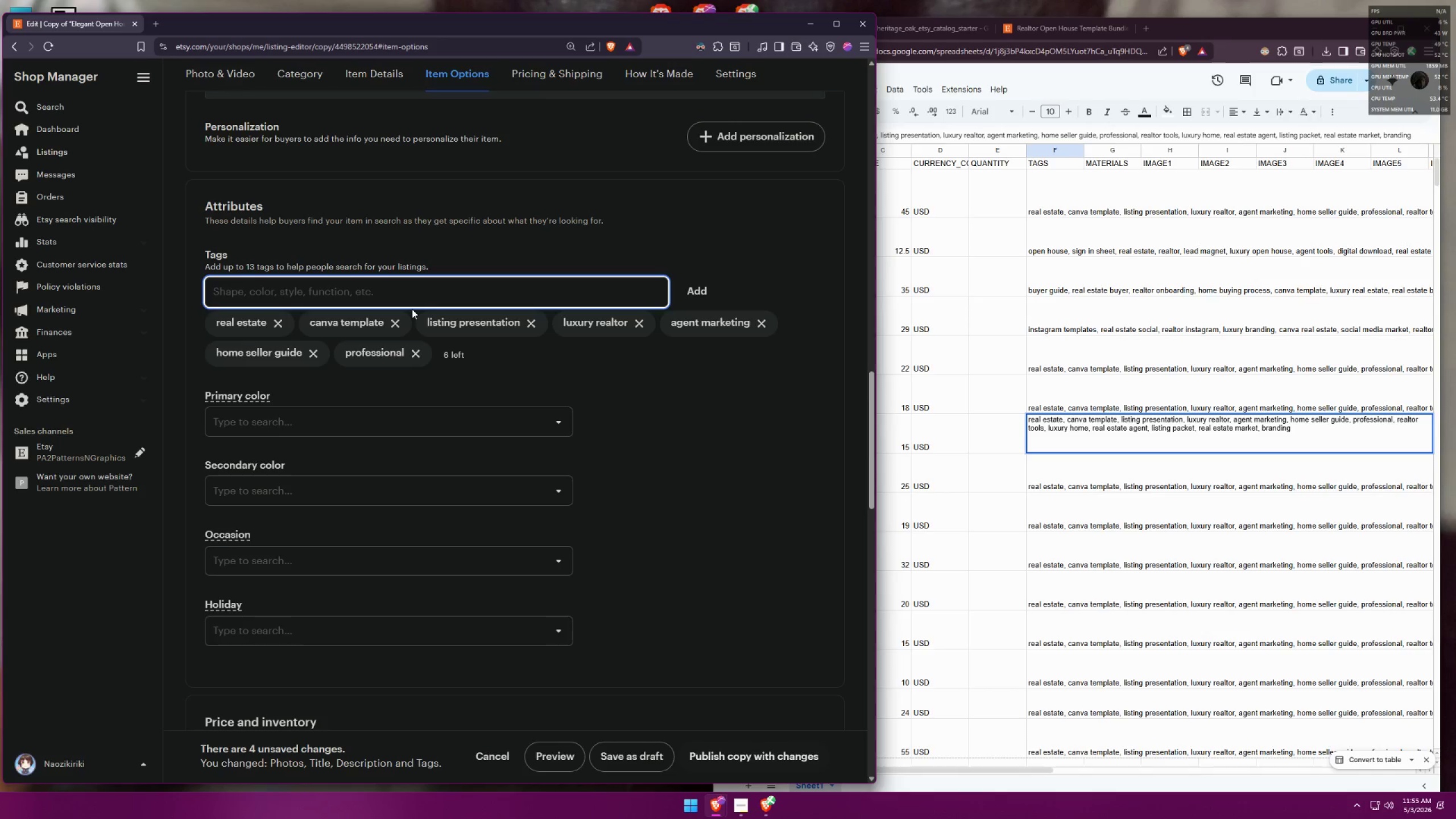 
type(realtor tools)
 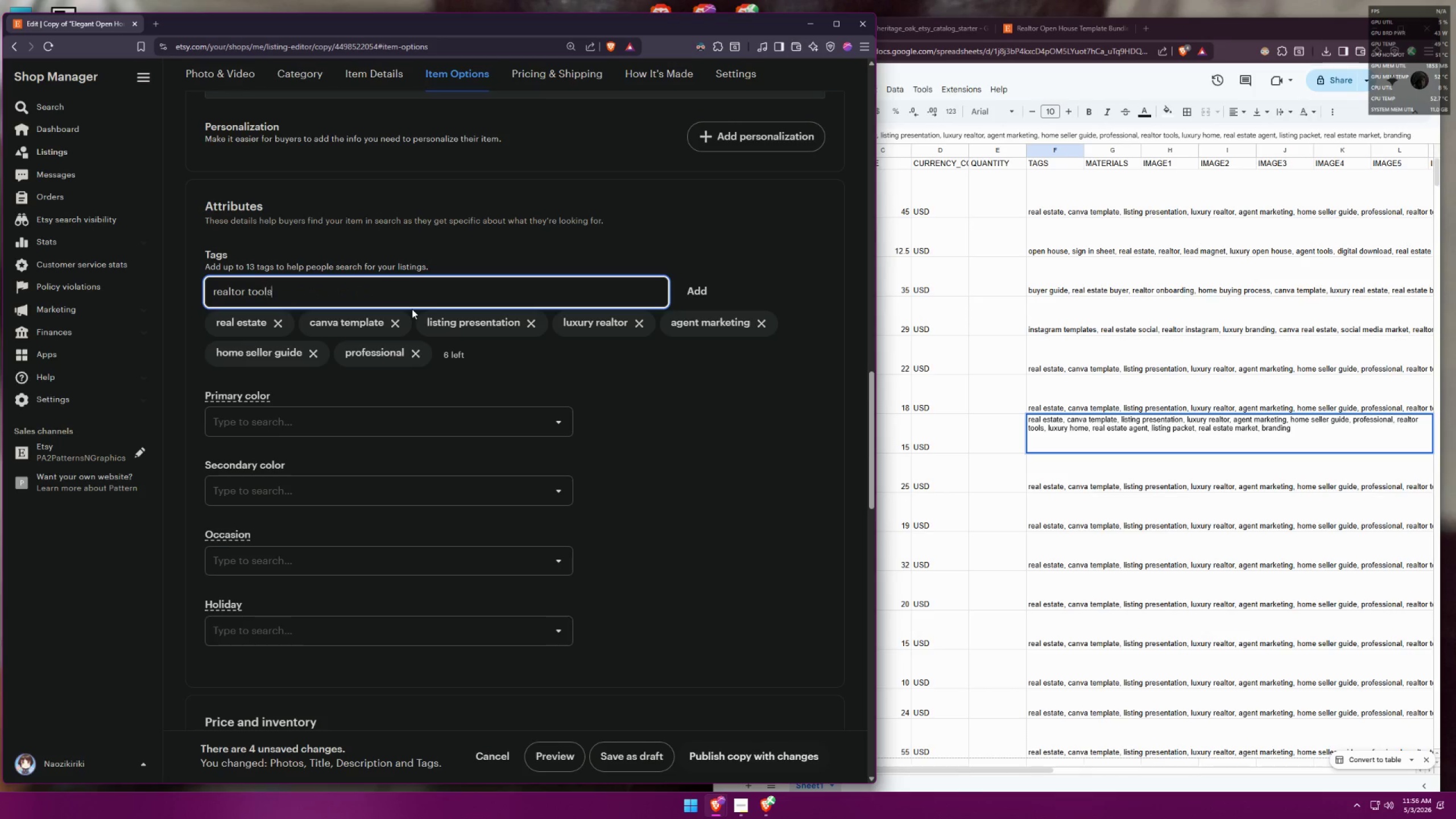 
key(Enter)
 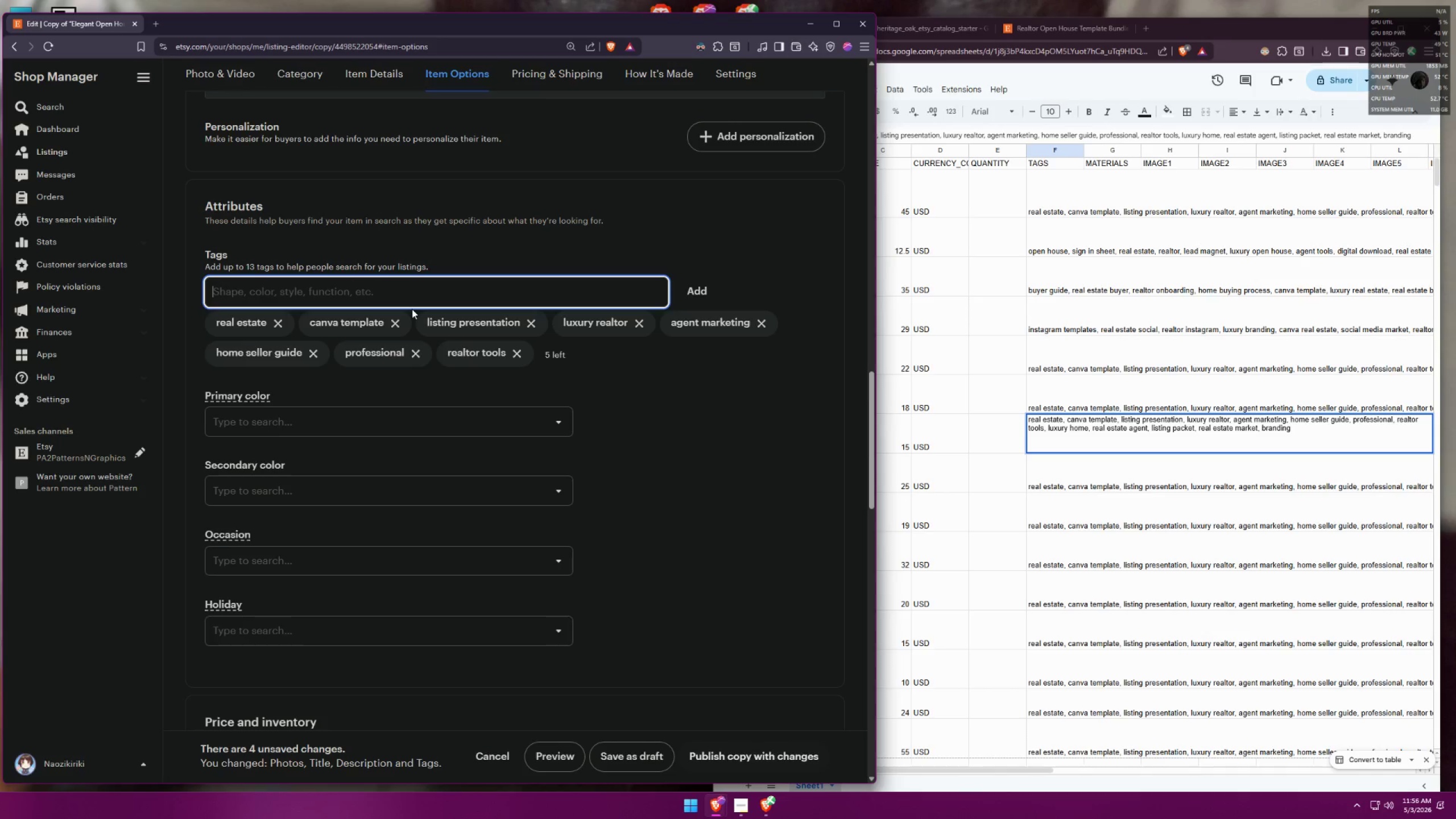 
type(luxury home)
 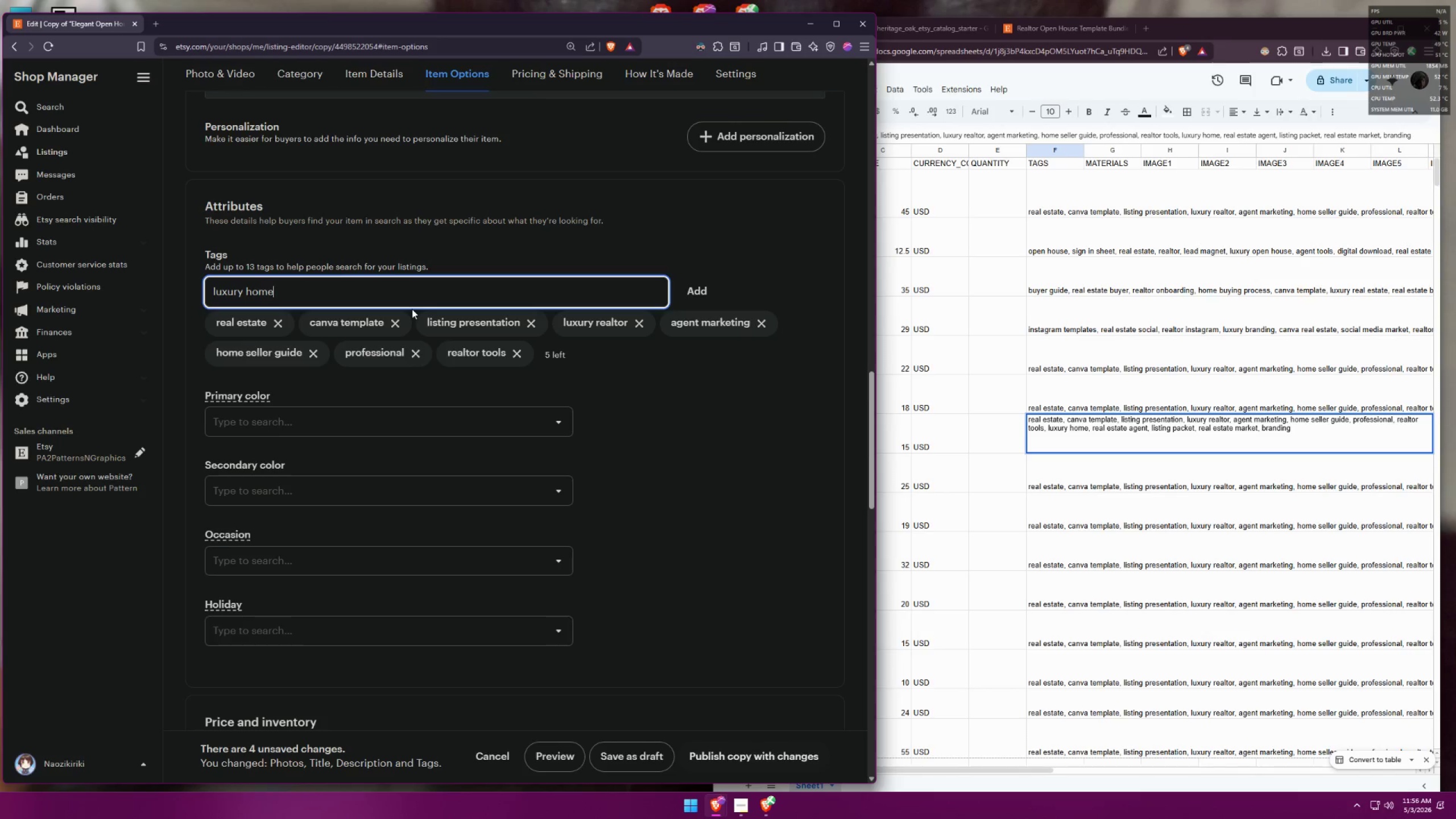 
key(Enter)
 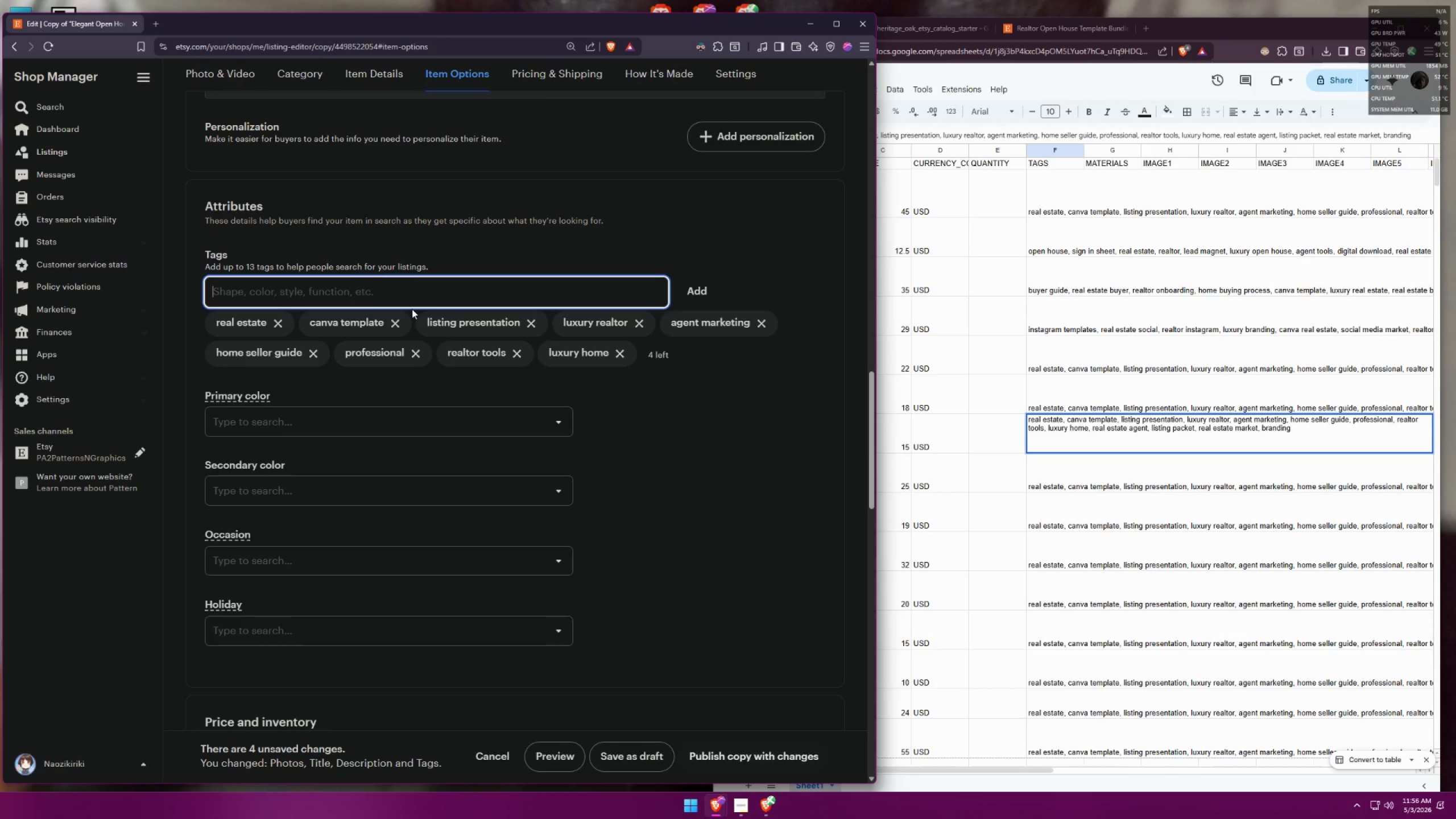 
type(real estate agent)
 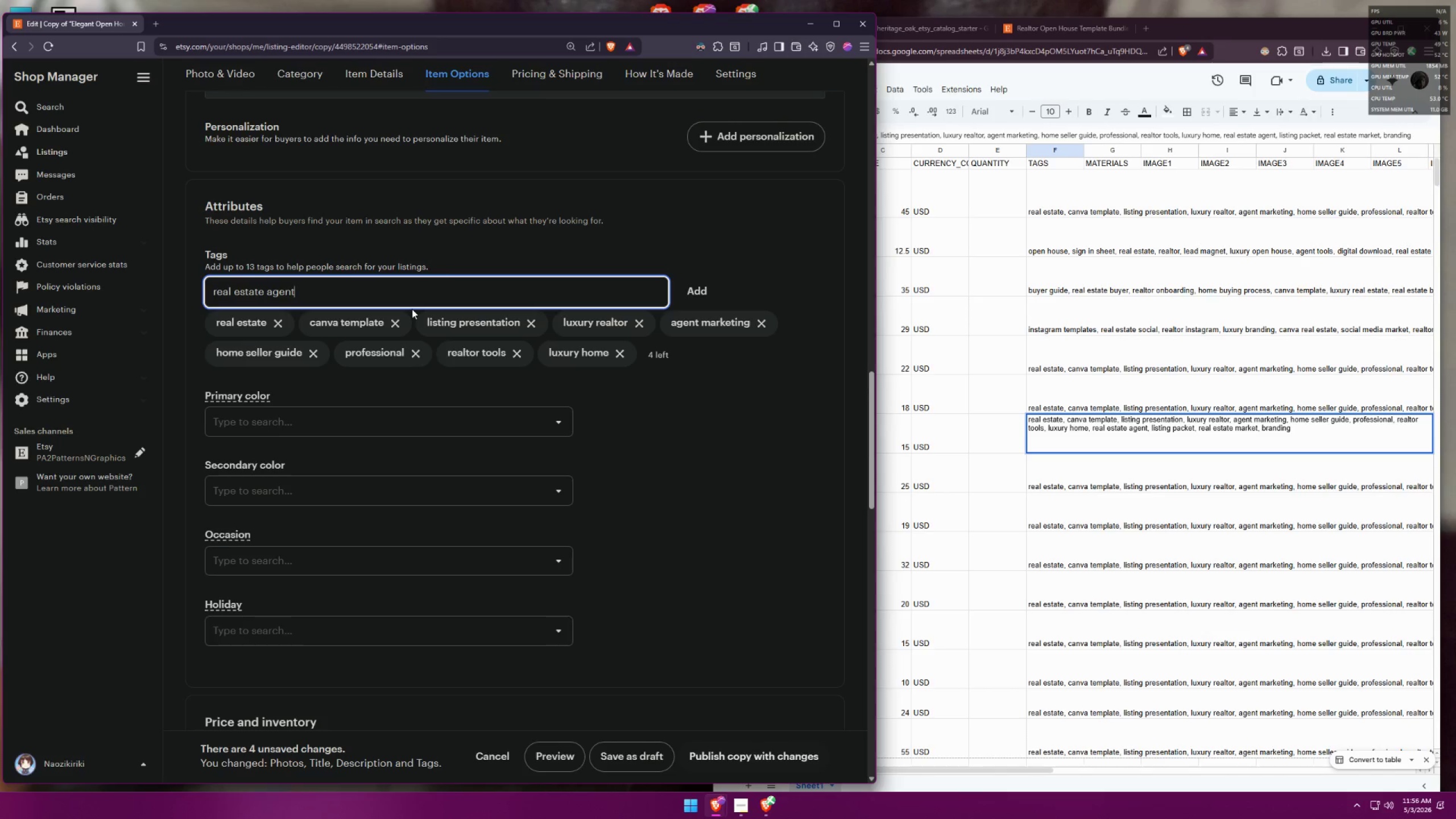 
key(Enter)
 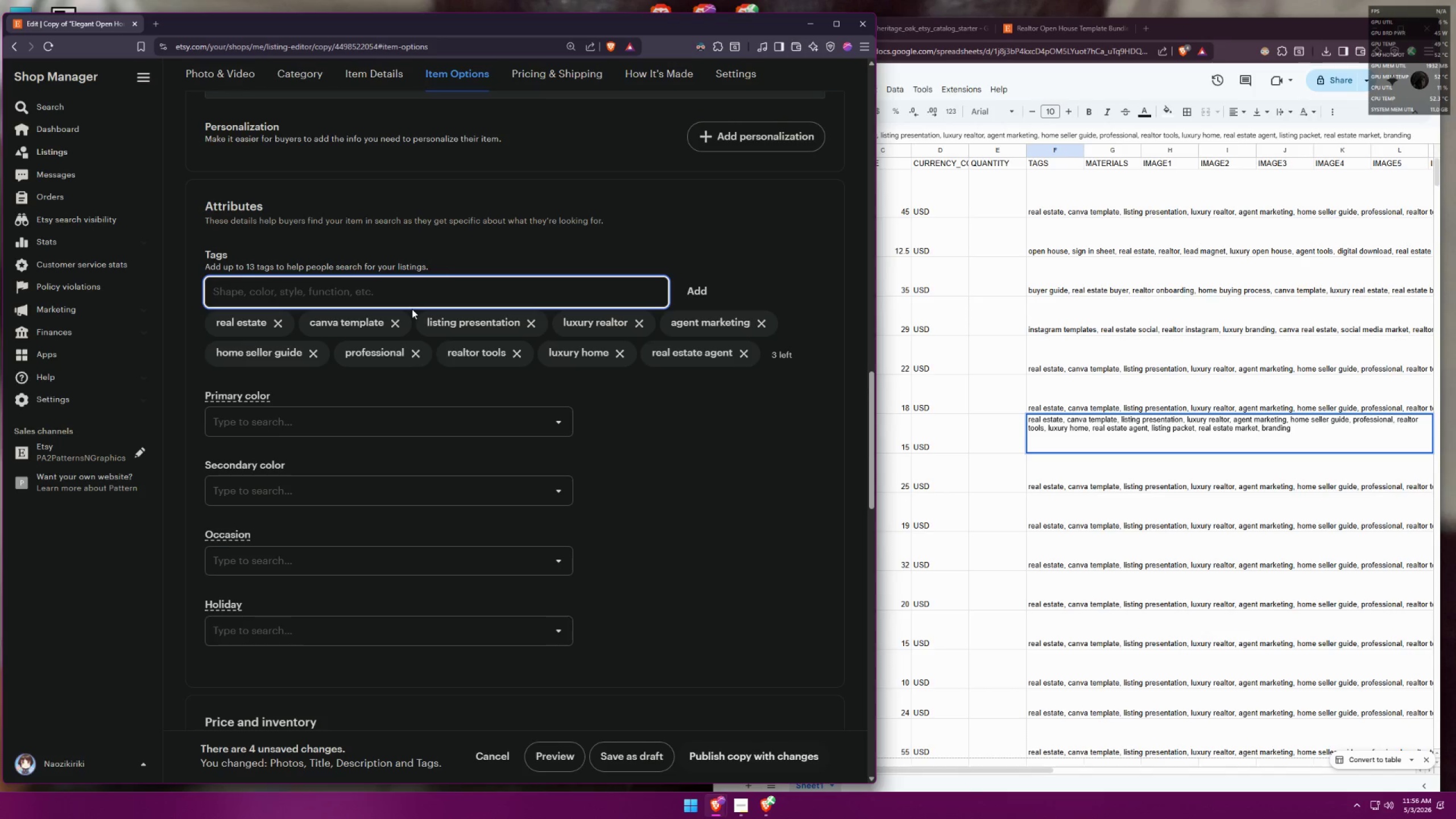 
type(listing packet)
 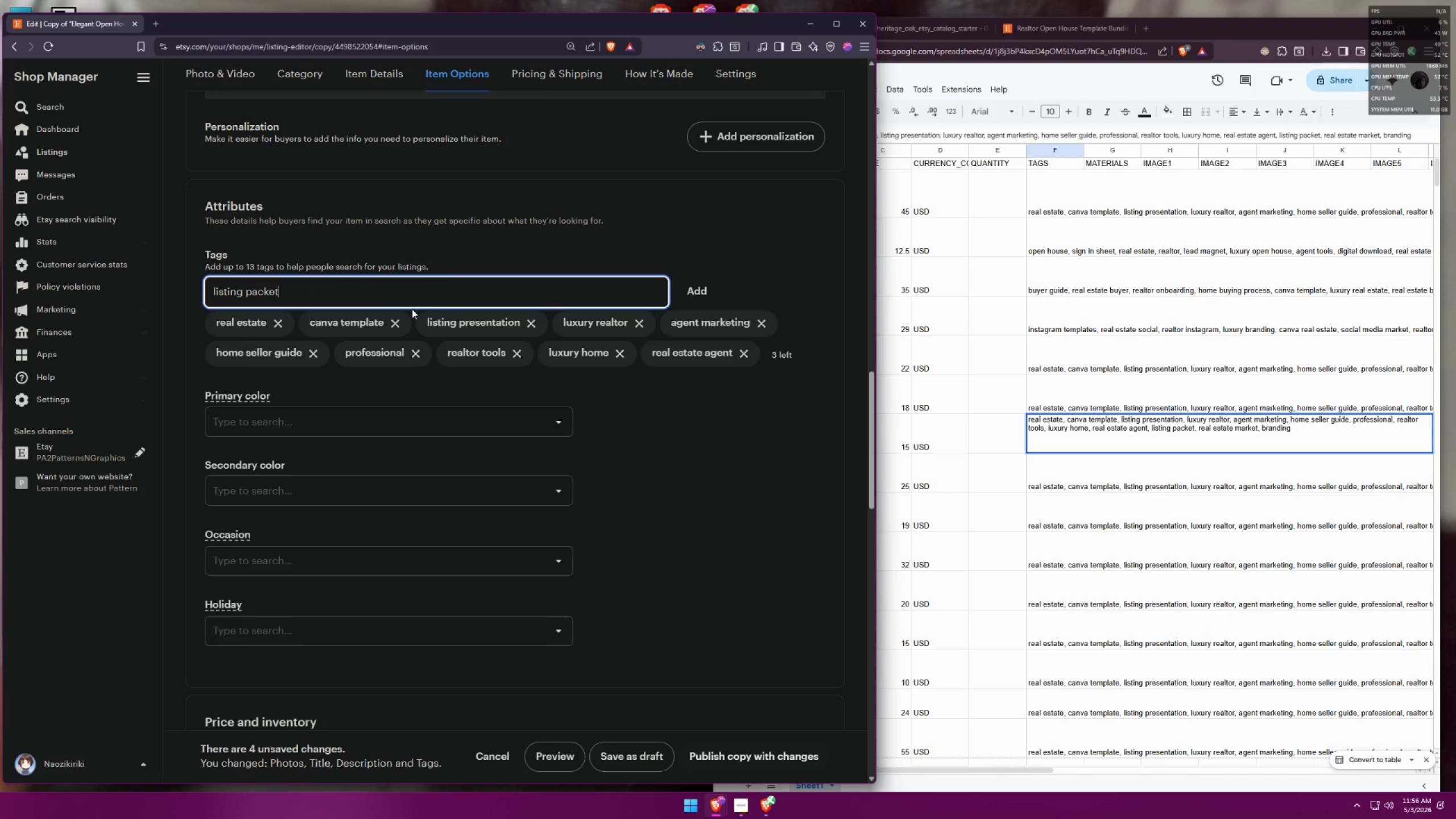 
key(Enter)
 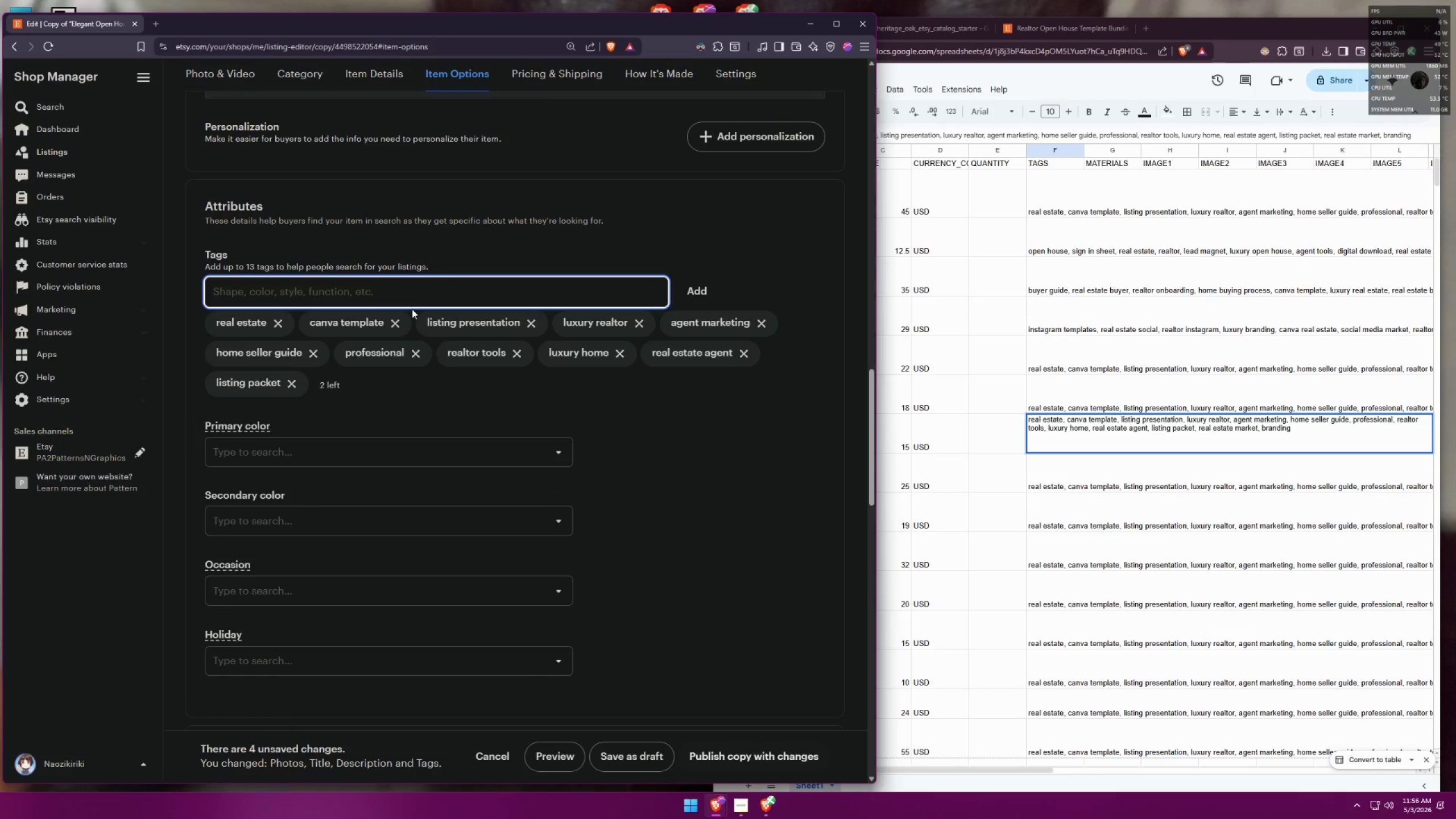 
type(real estate market)
 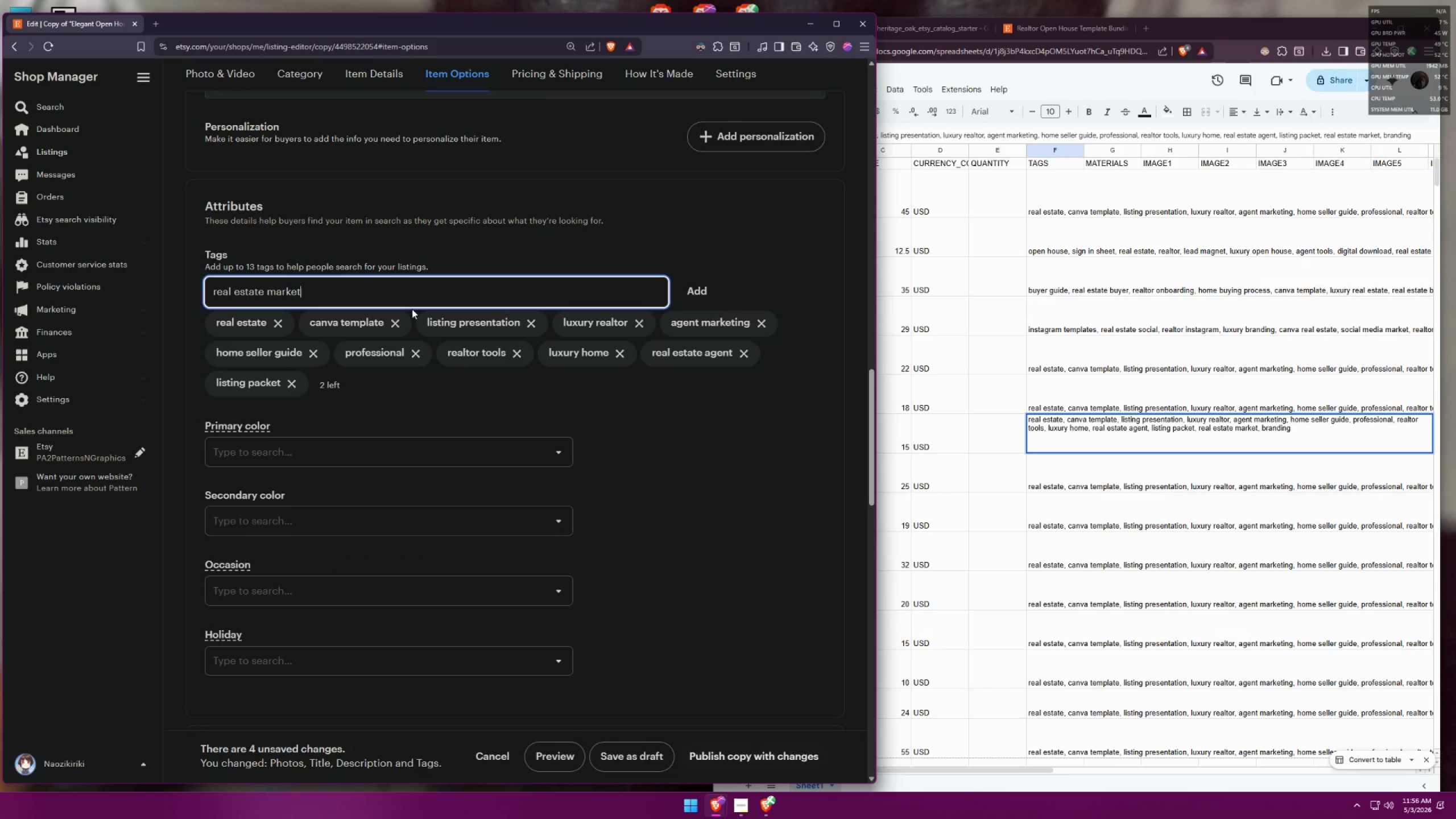 
key(Enter)
 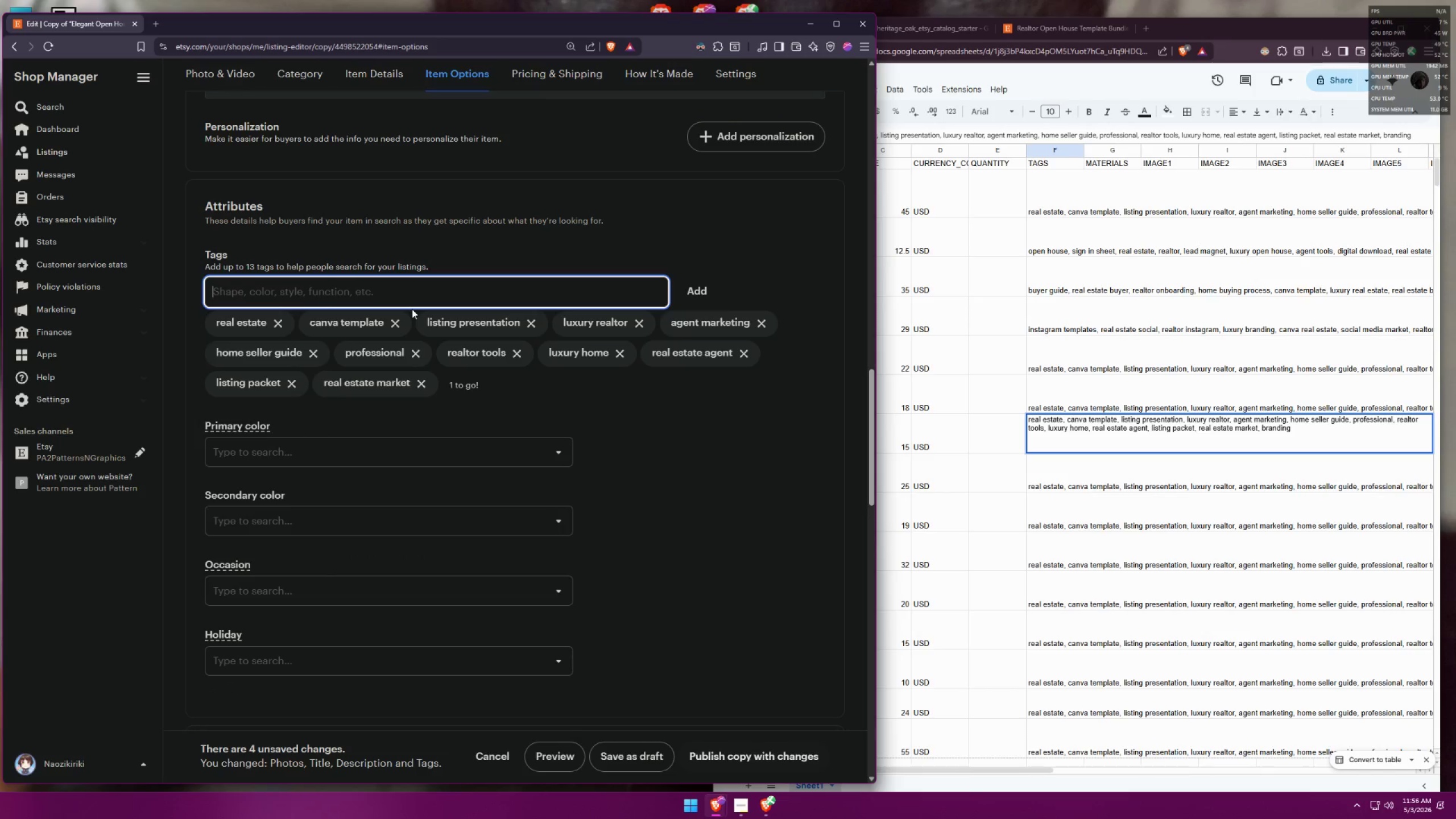 
type(branding)
 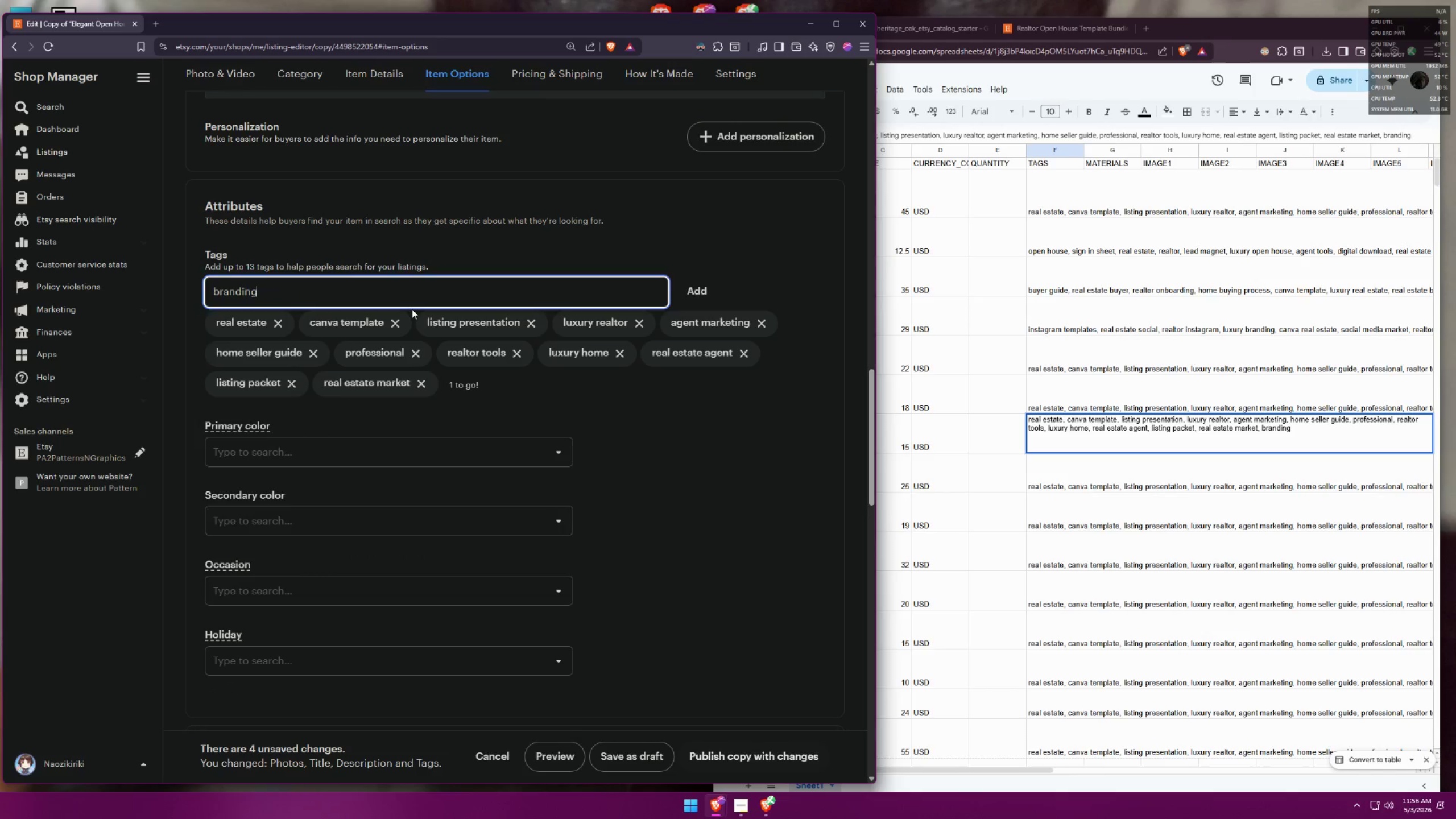 
key(Enter)
 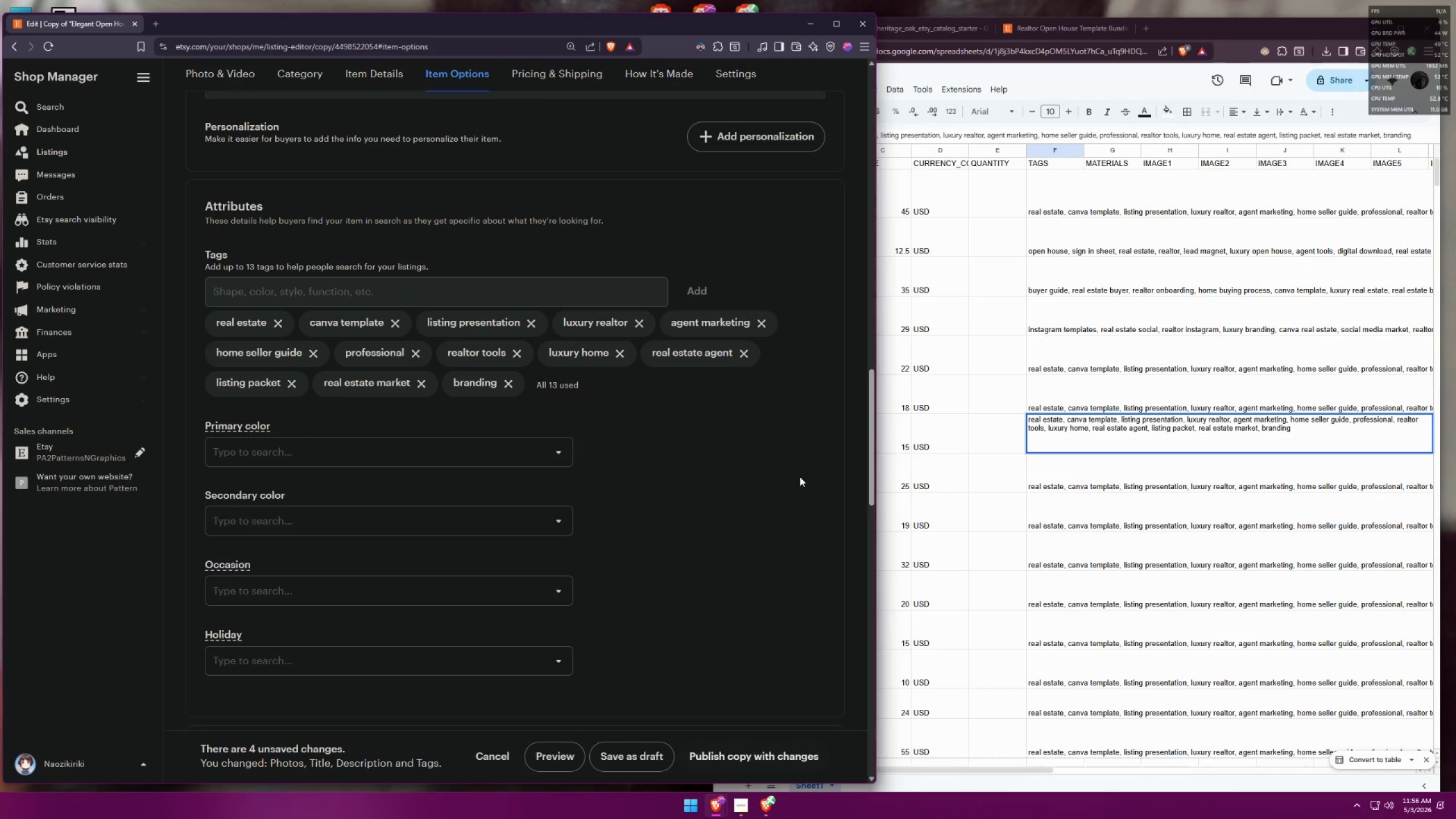 
scroll: coordinate [611, 433], scroll_direction: down, amount: 7.0
 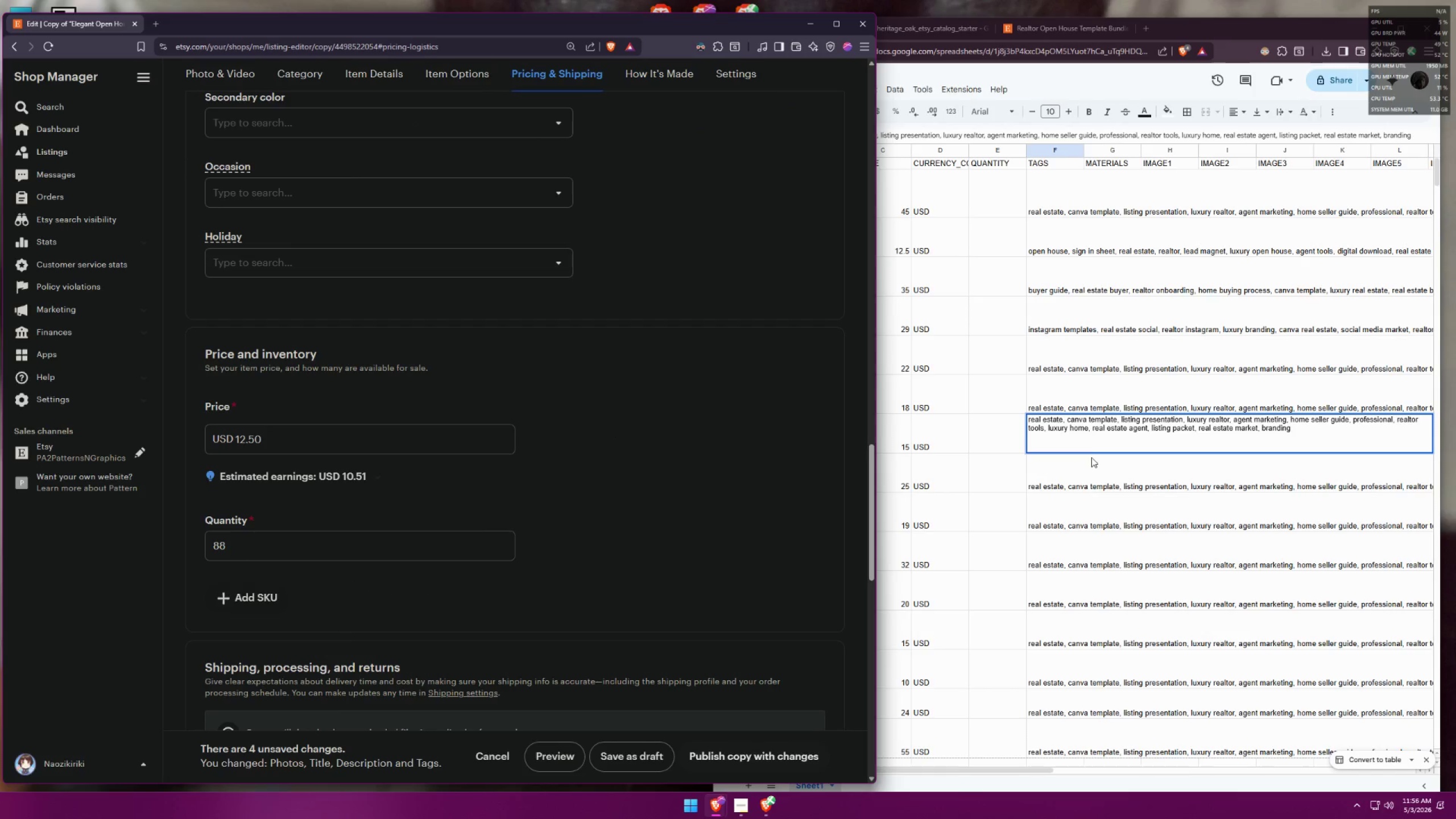 
left_click([1078, 440])
 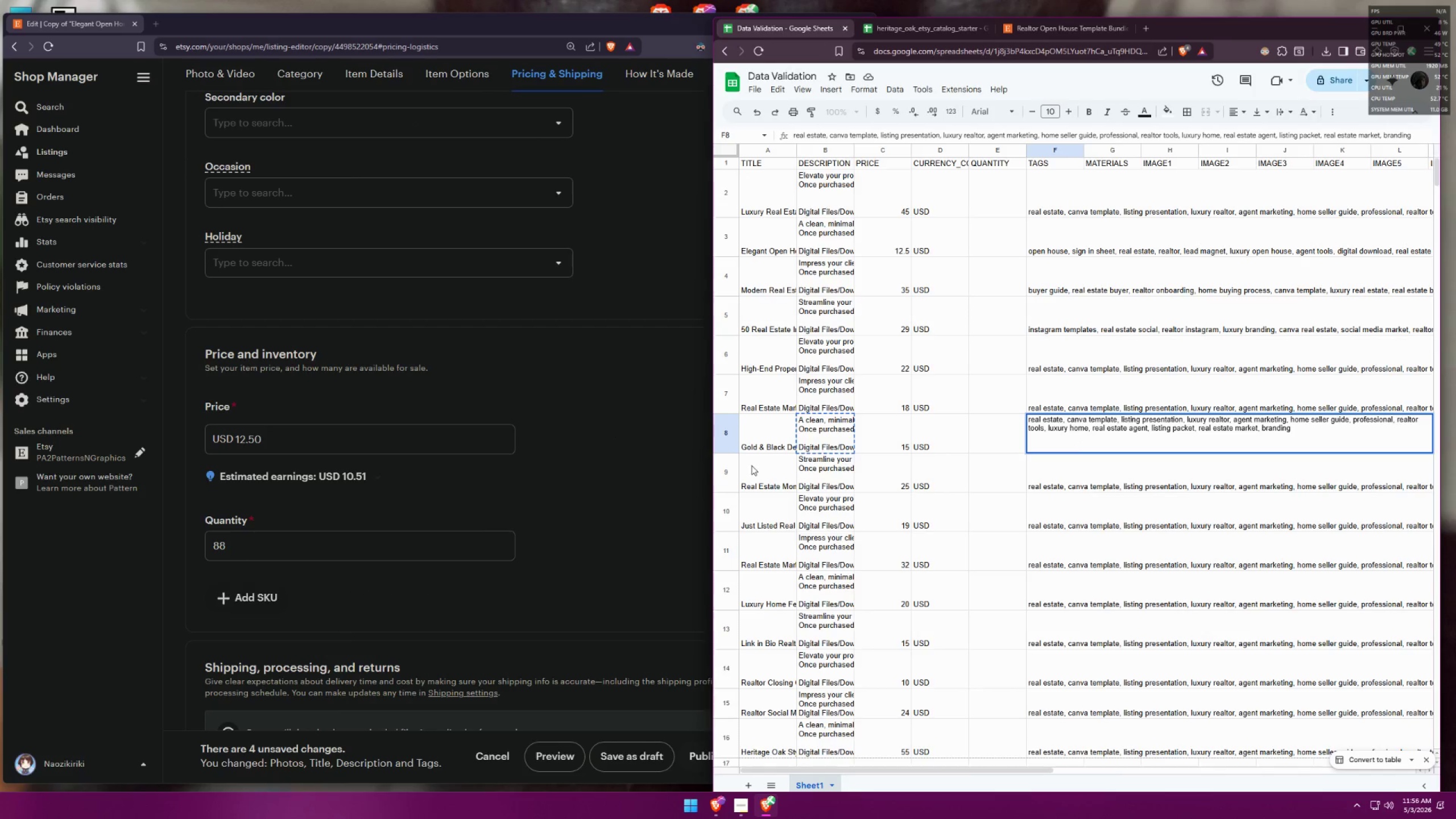 
wait(5.2)
 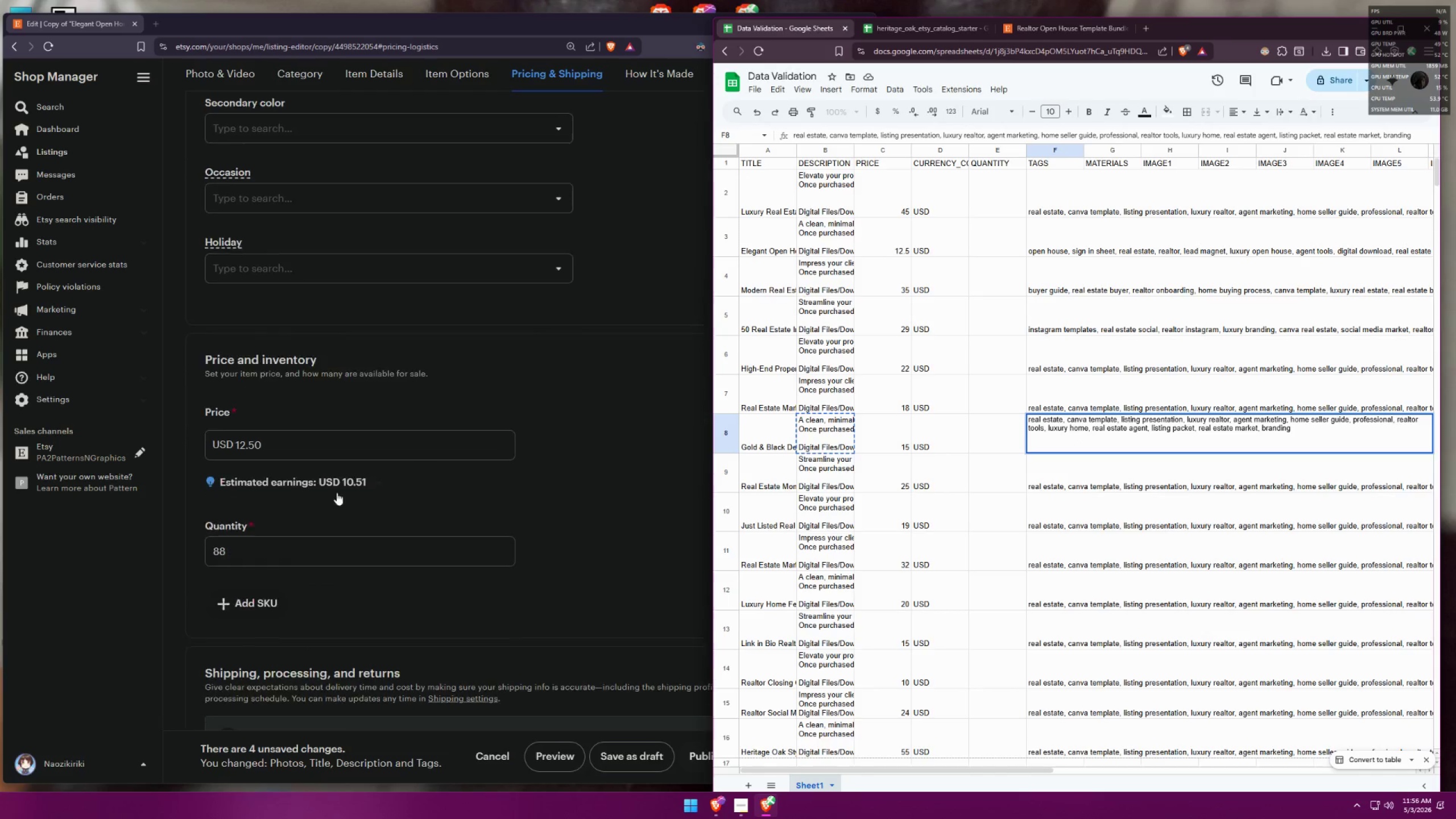 
left_click_drag(start_coordinate=[307, 442], to_coordinate=[132, 445])
 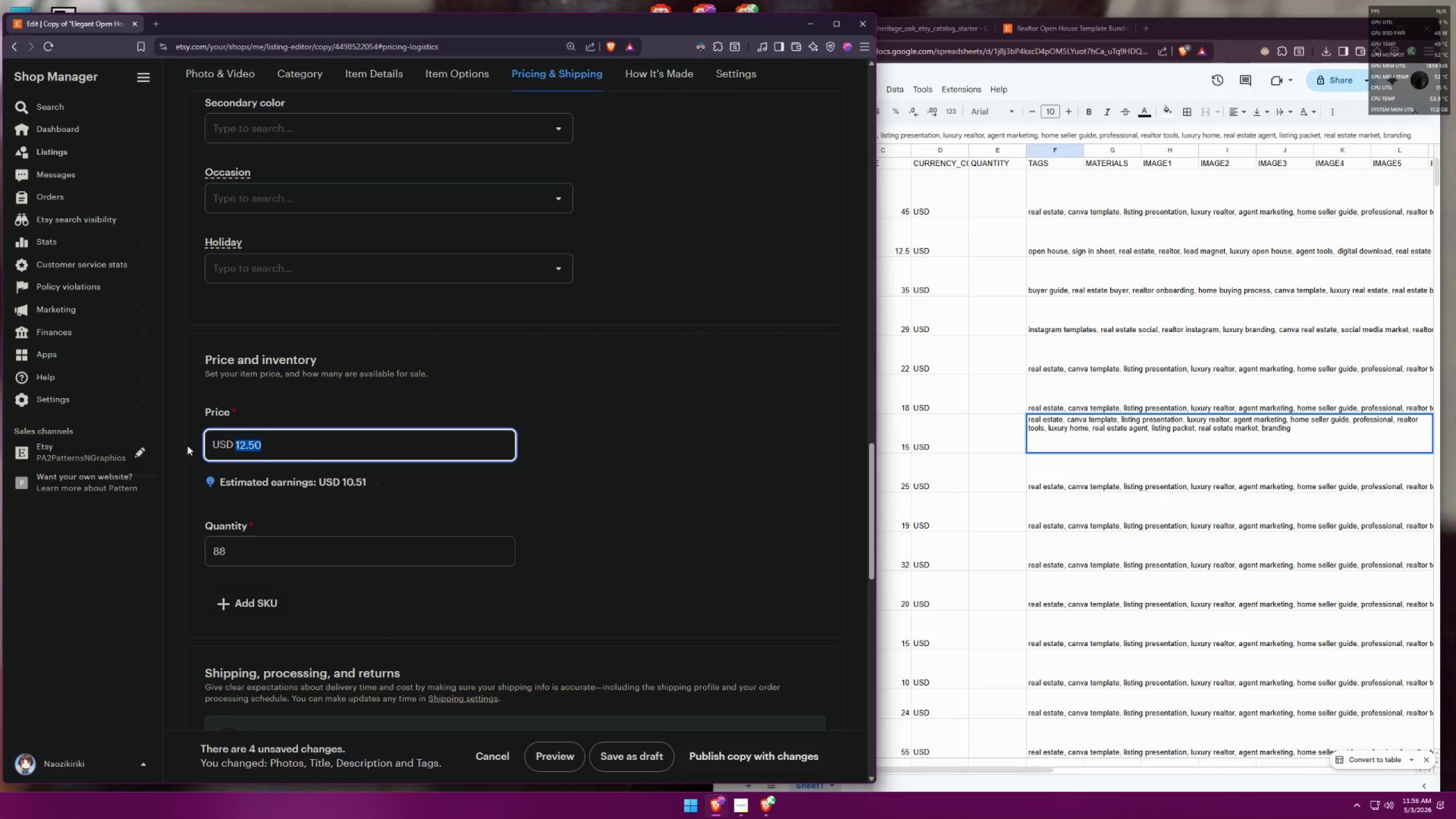 
scroll: coordinate [512, 437], scroll_direction: down, amount: 5.0
 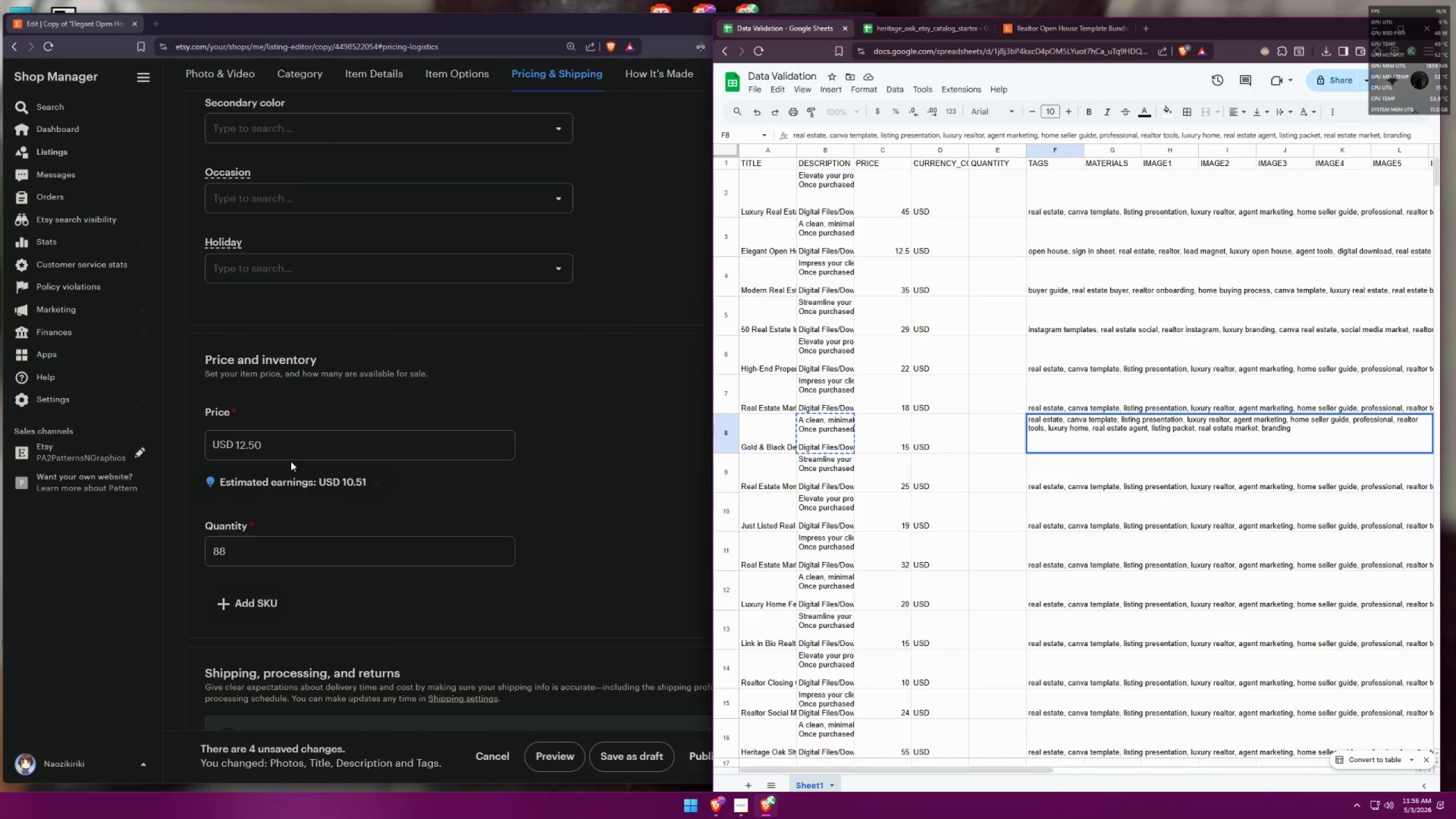 
type(1615)
 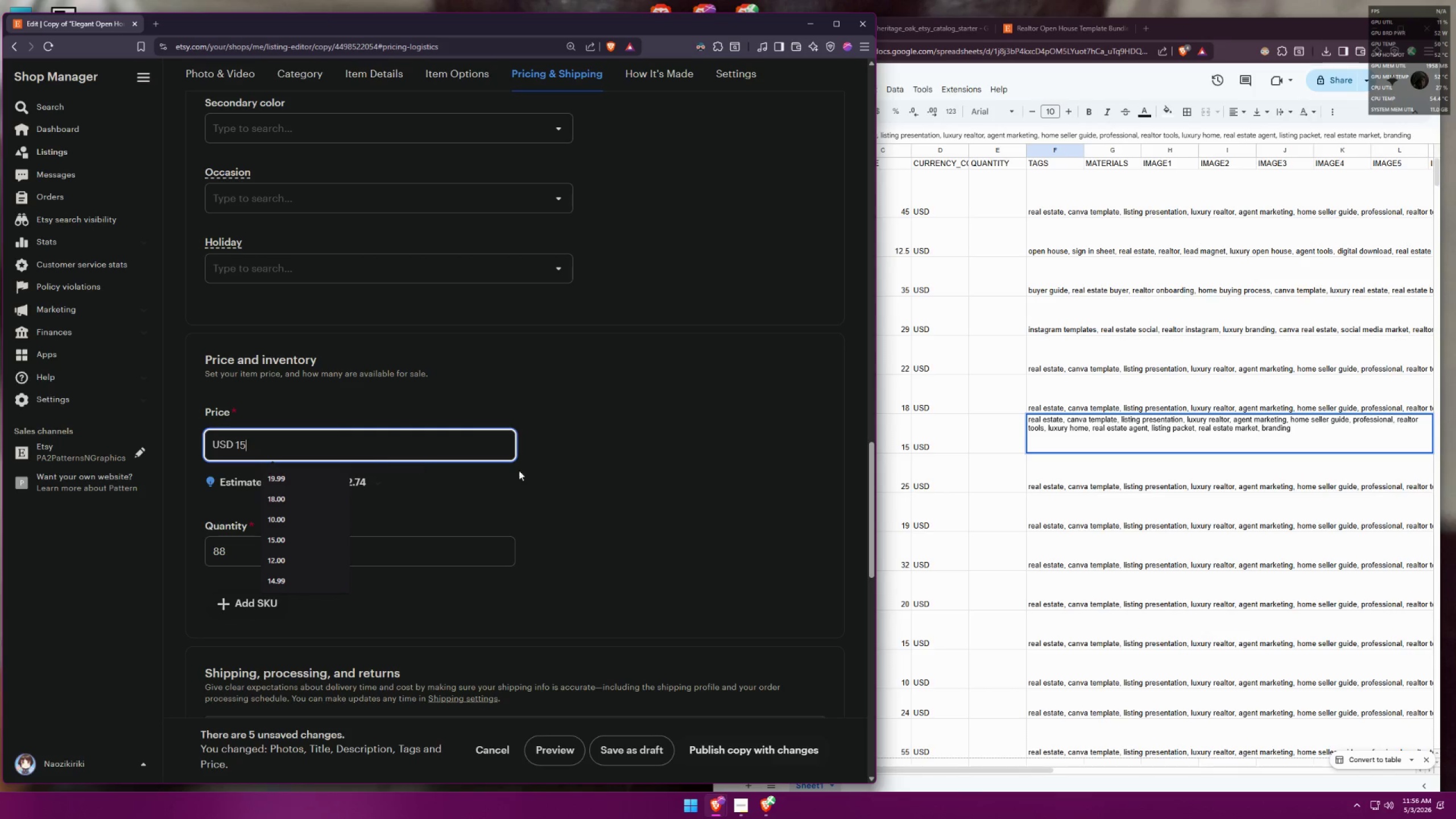 
left_click_drag(start_coordinate=[380, 454], to_coordinate=[61, 448])
 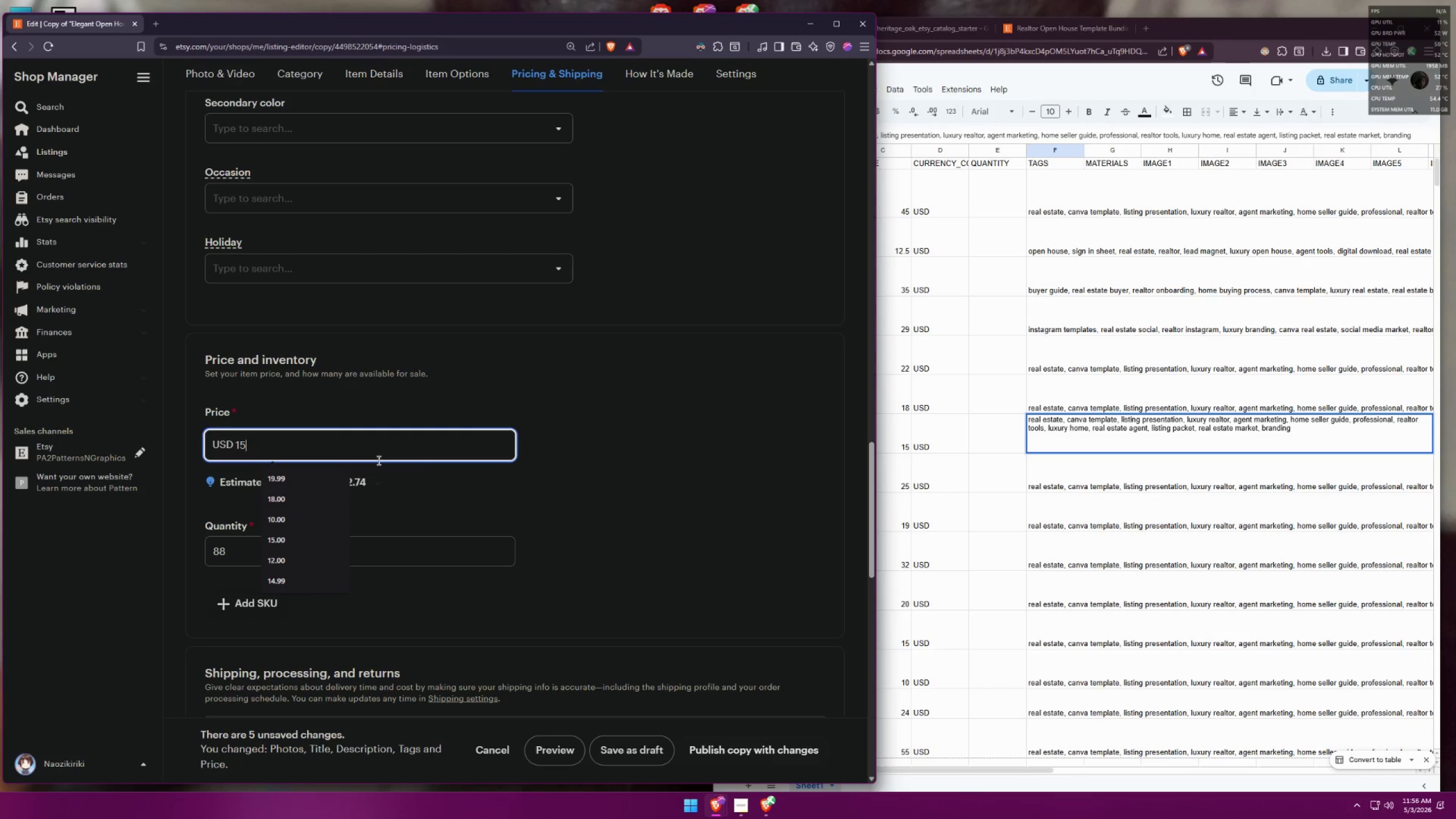 
left_click([622, 465])
 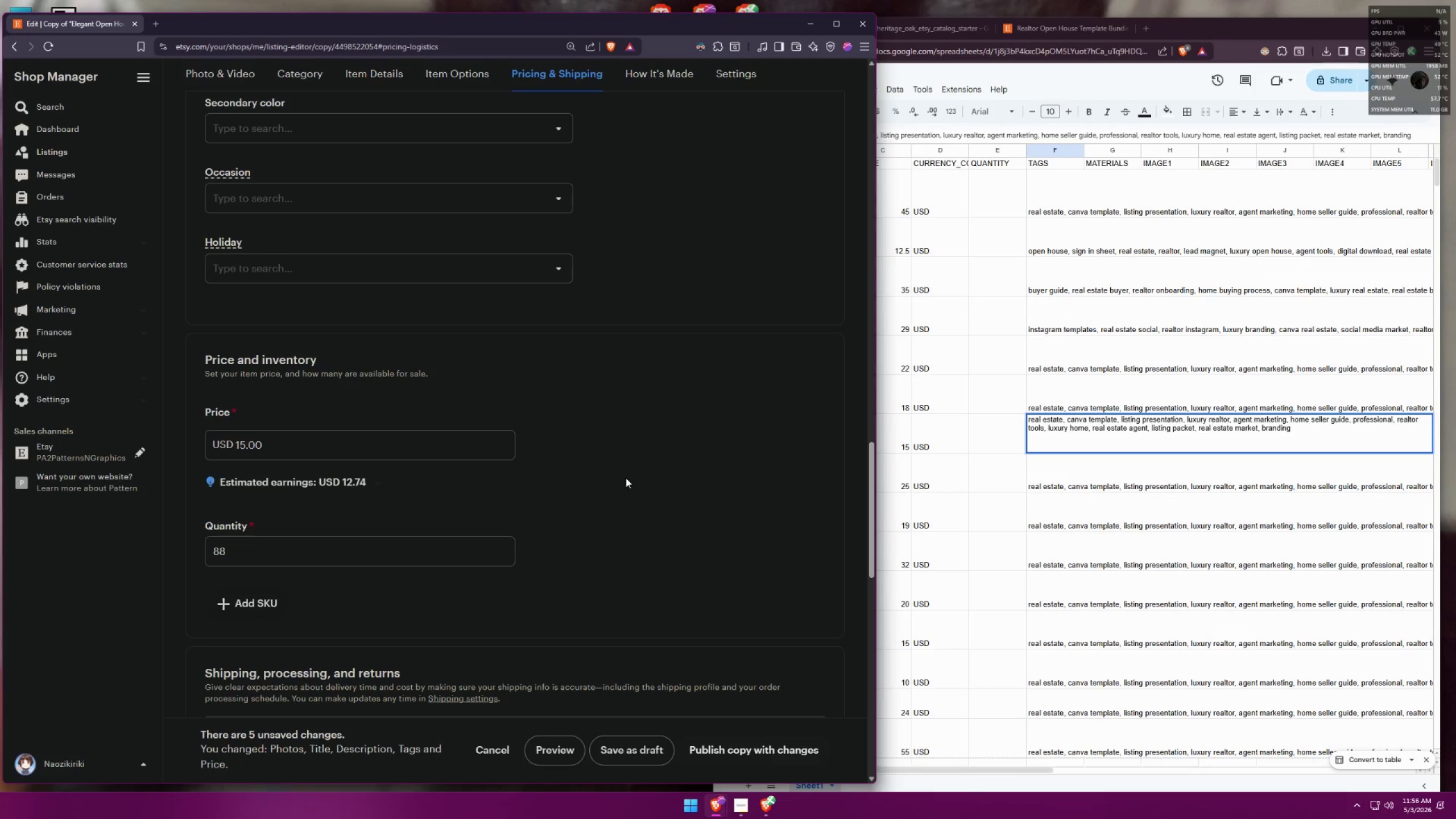 
left_click([613, 739])
 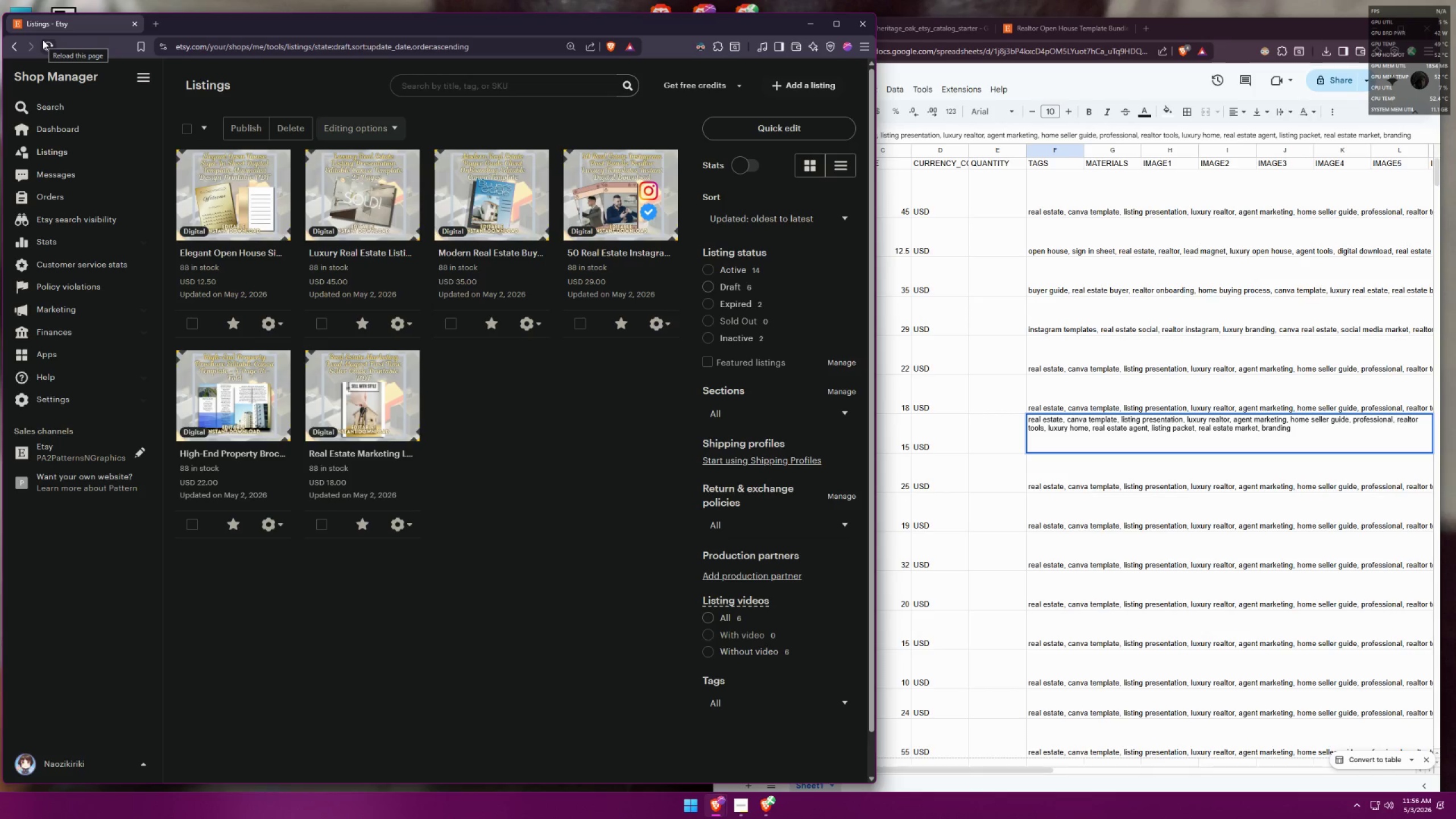 
wait(16.38)
 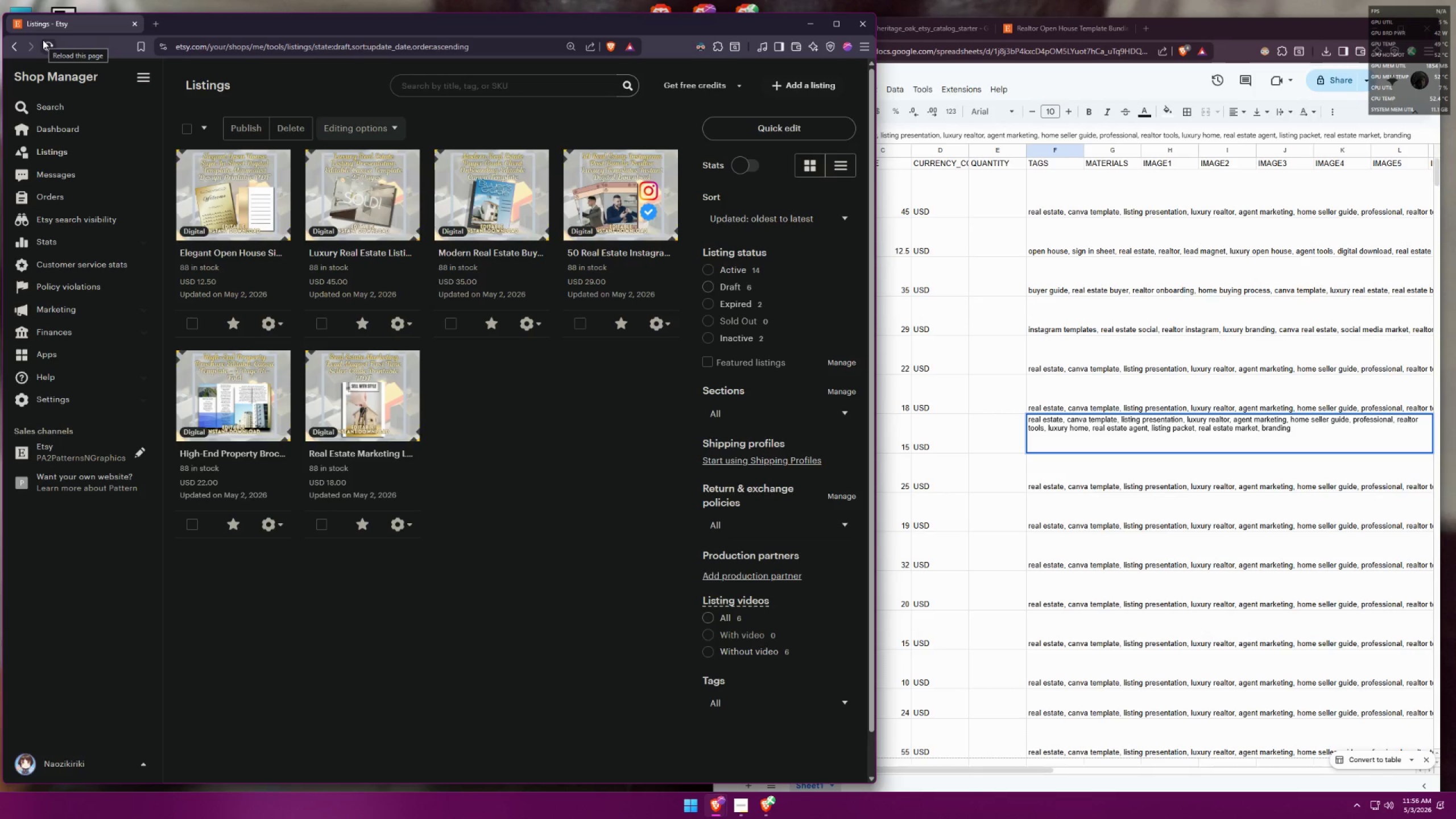 
mouse_move([553, 162])
 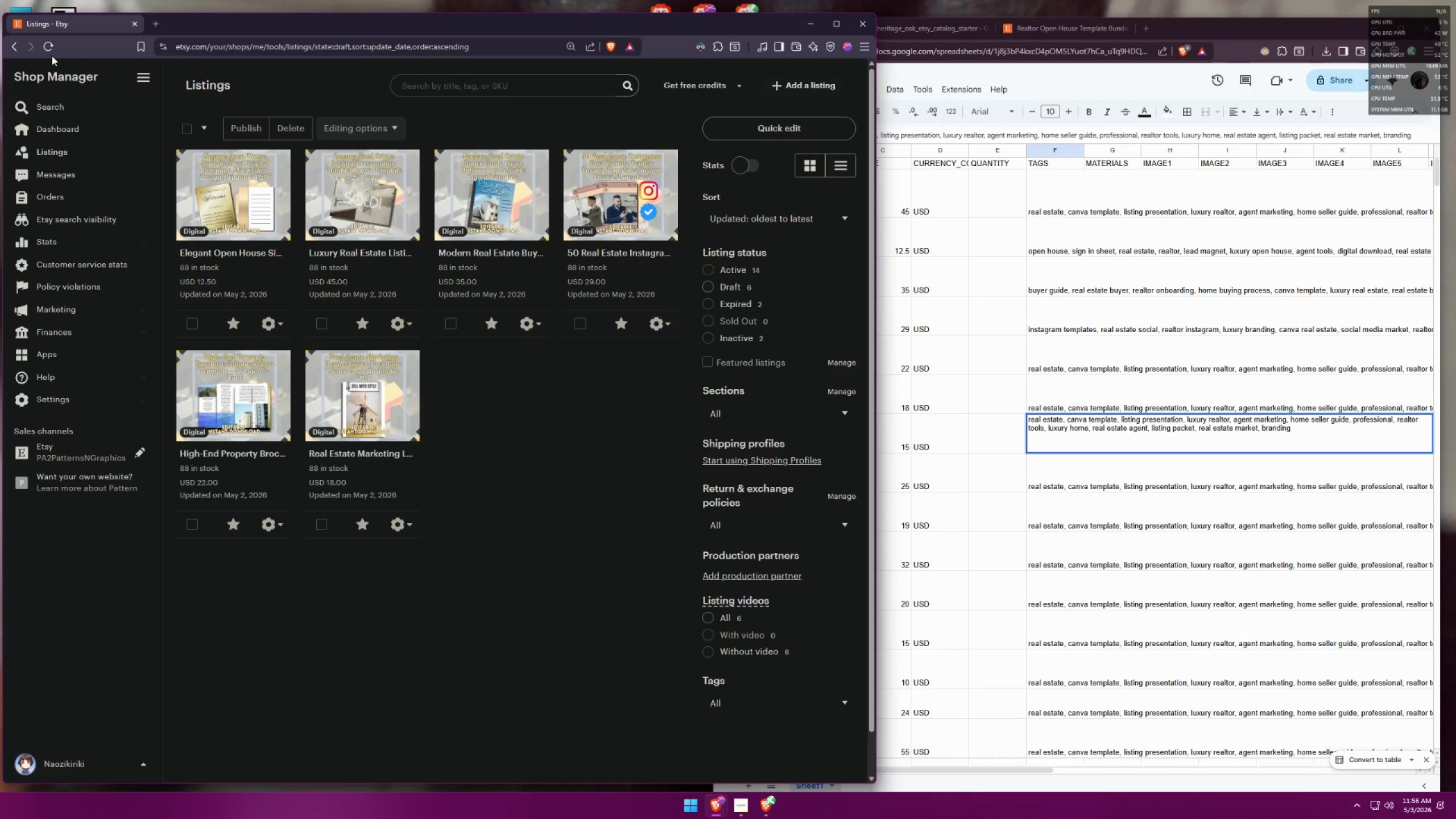 
left_click([49, 55])
 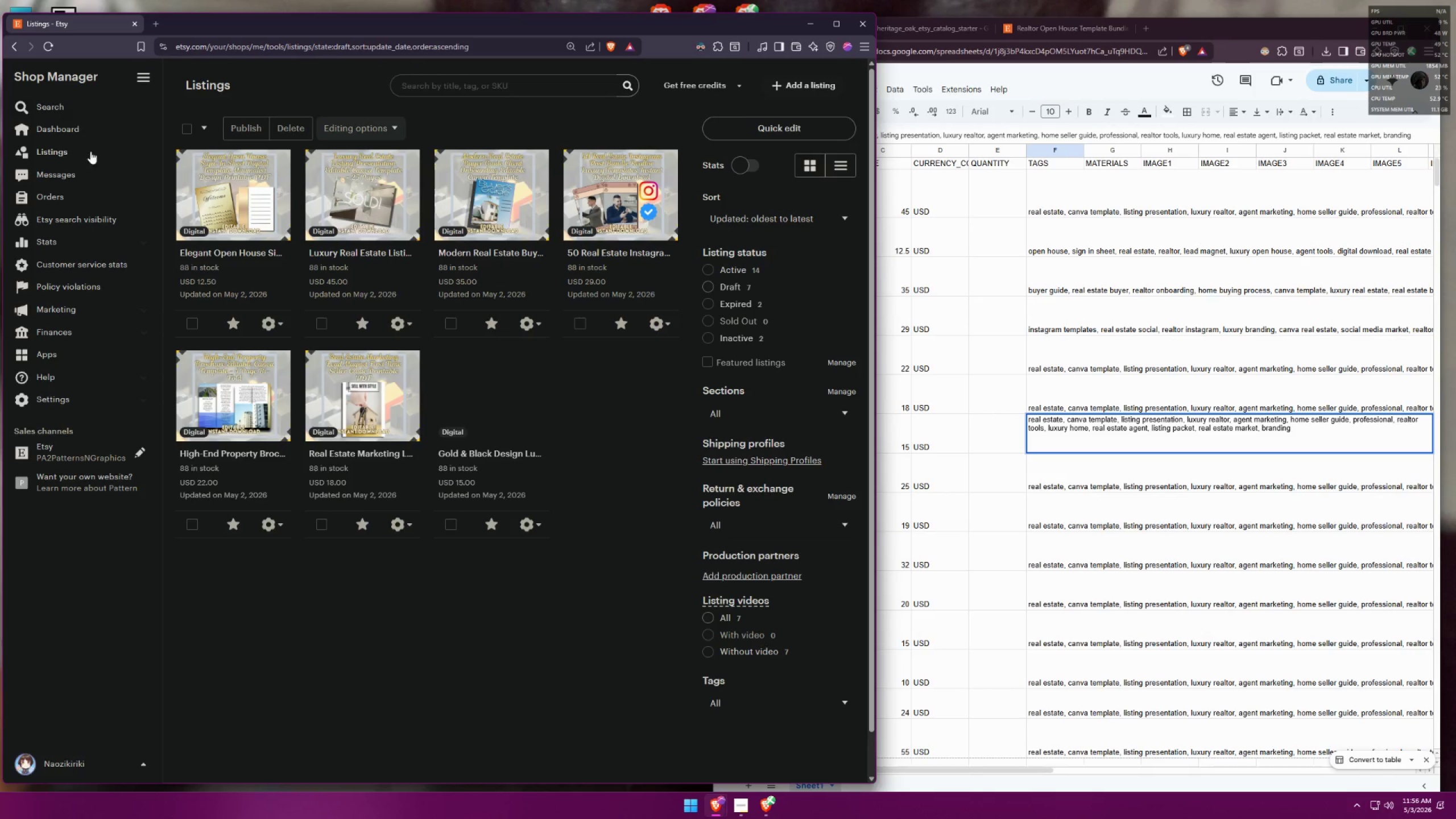 
wait(8.16)
 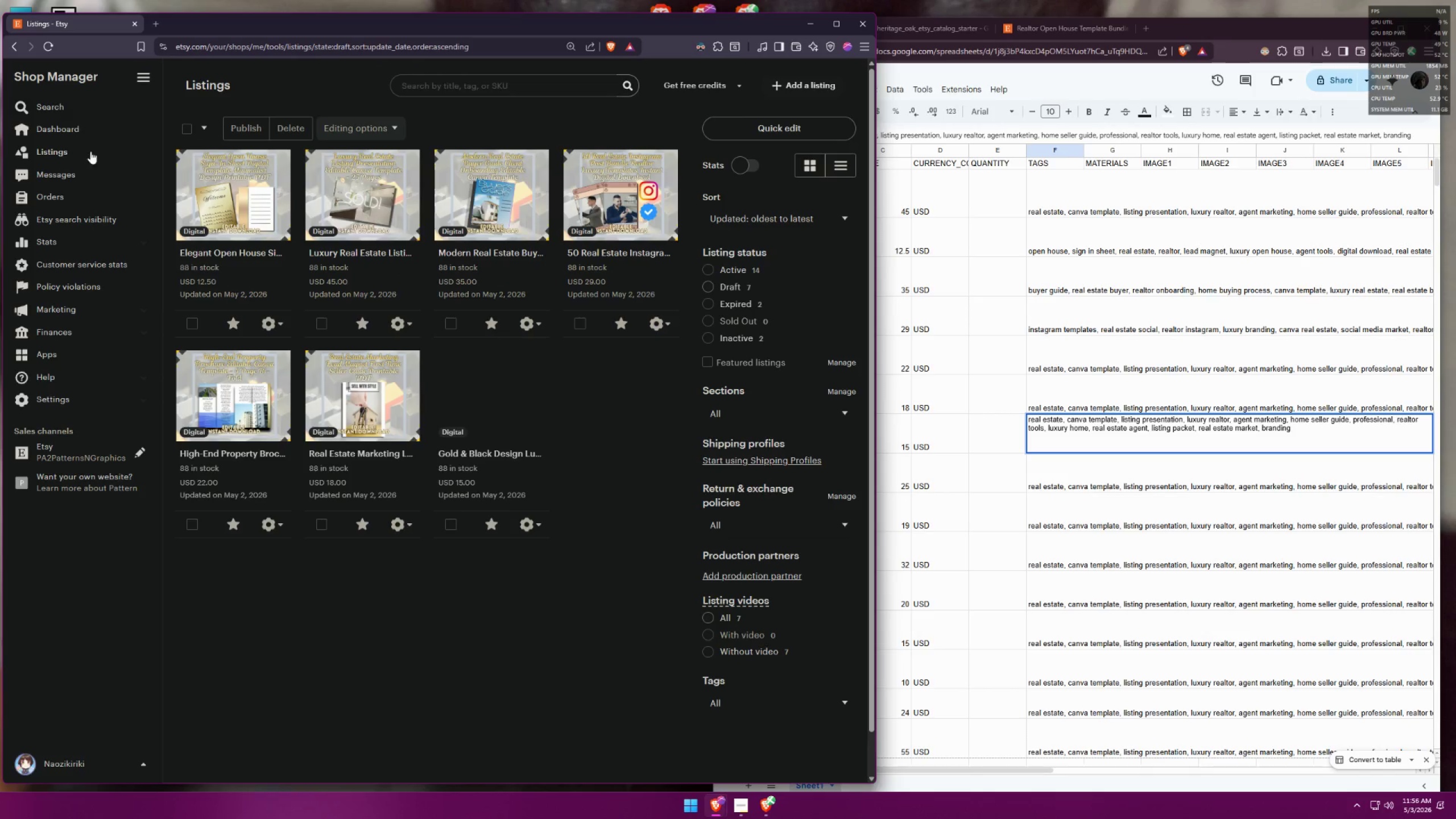 
left_click([1199, 28])
 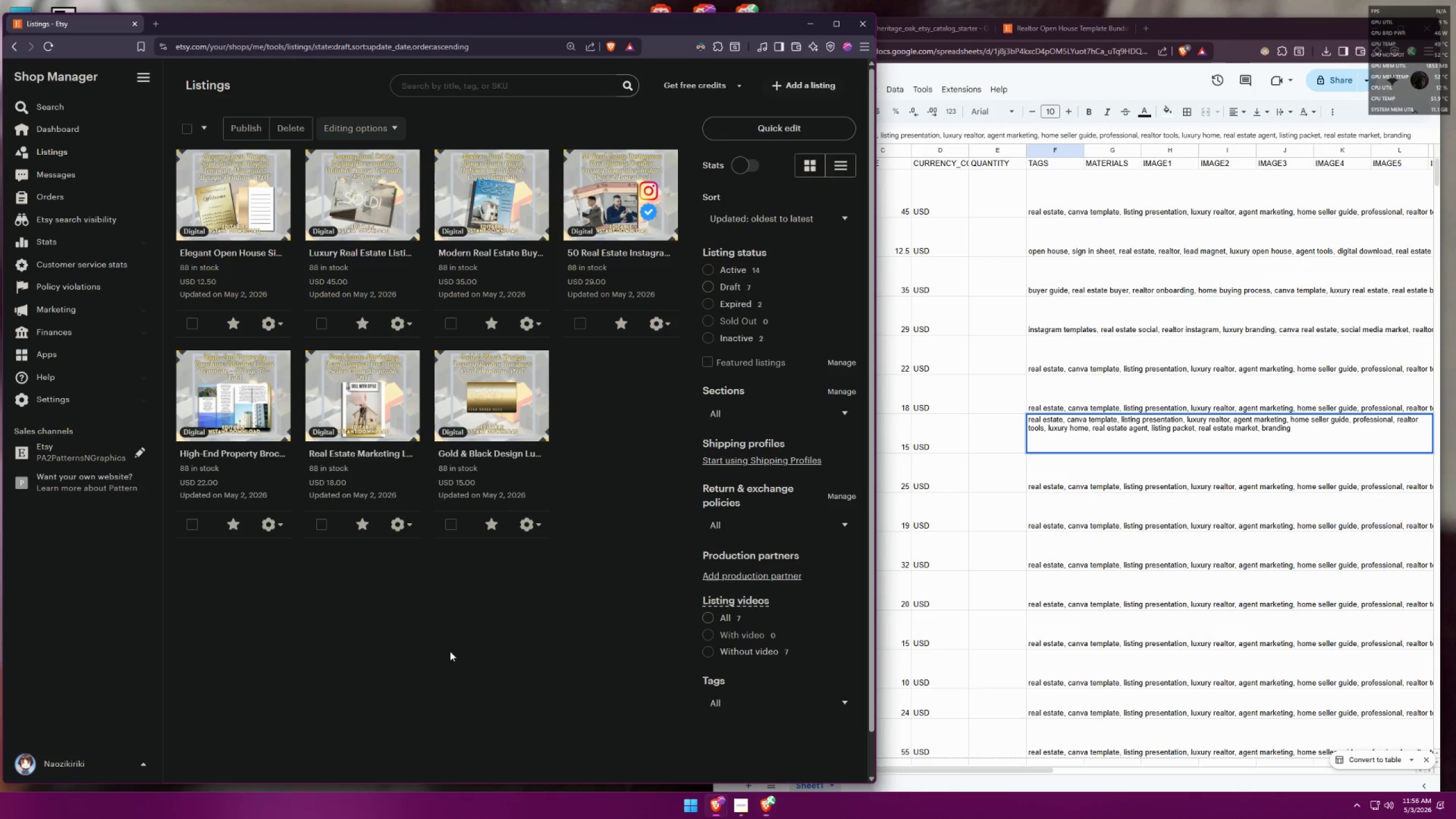 
left_click([410, 529])
 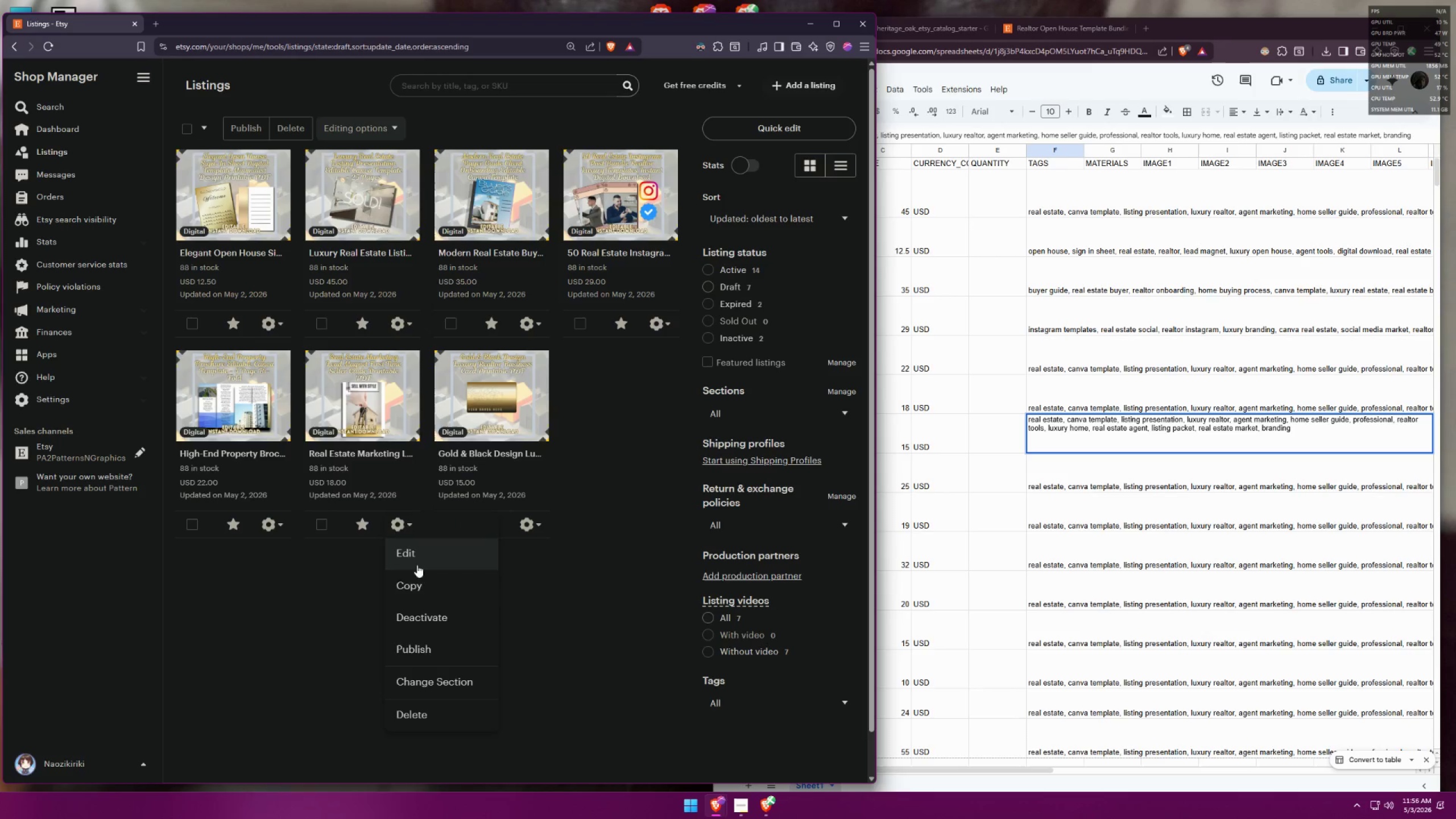 
left_click([413, 585])
 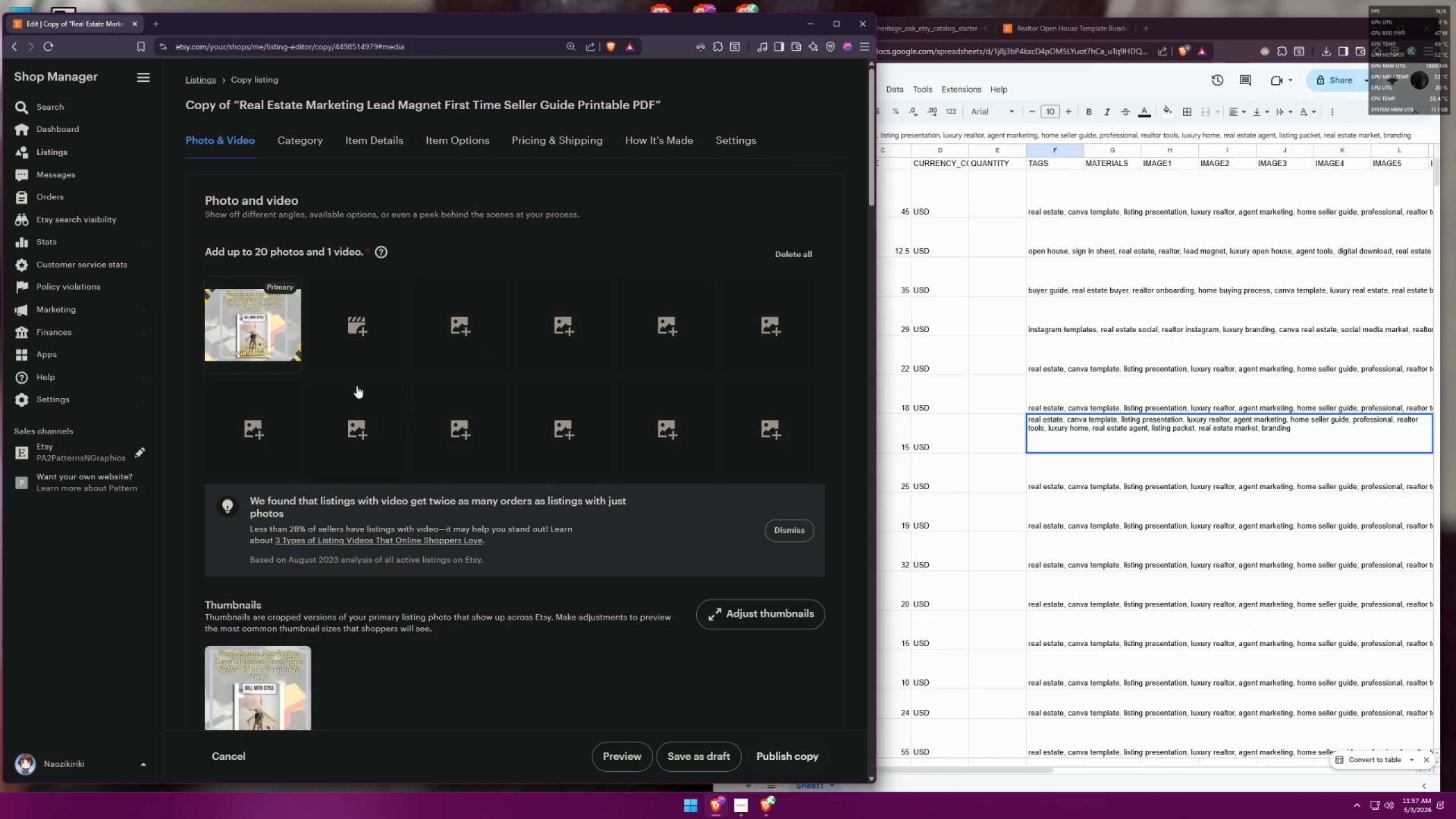 
scroll: coordinate [372, 375], scroll_direction: down, amount: 2.0
 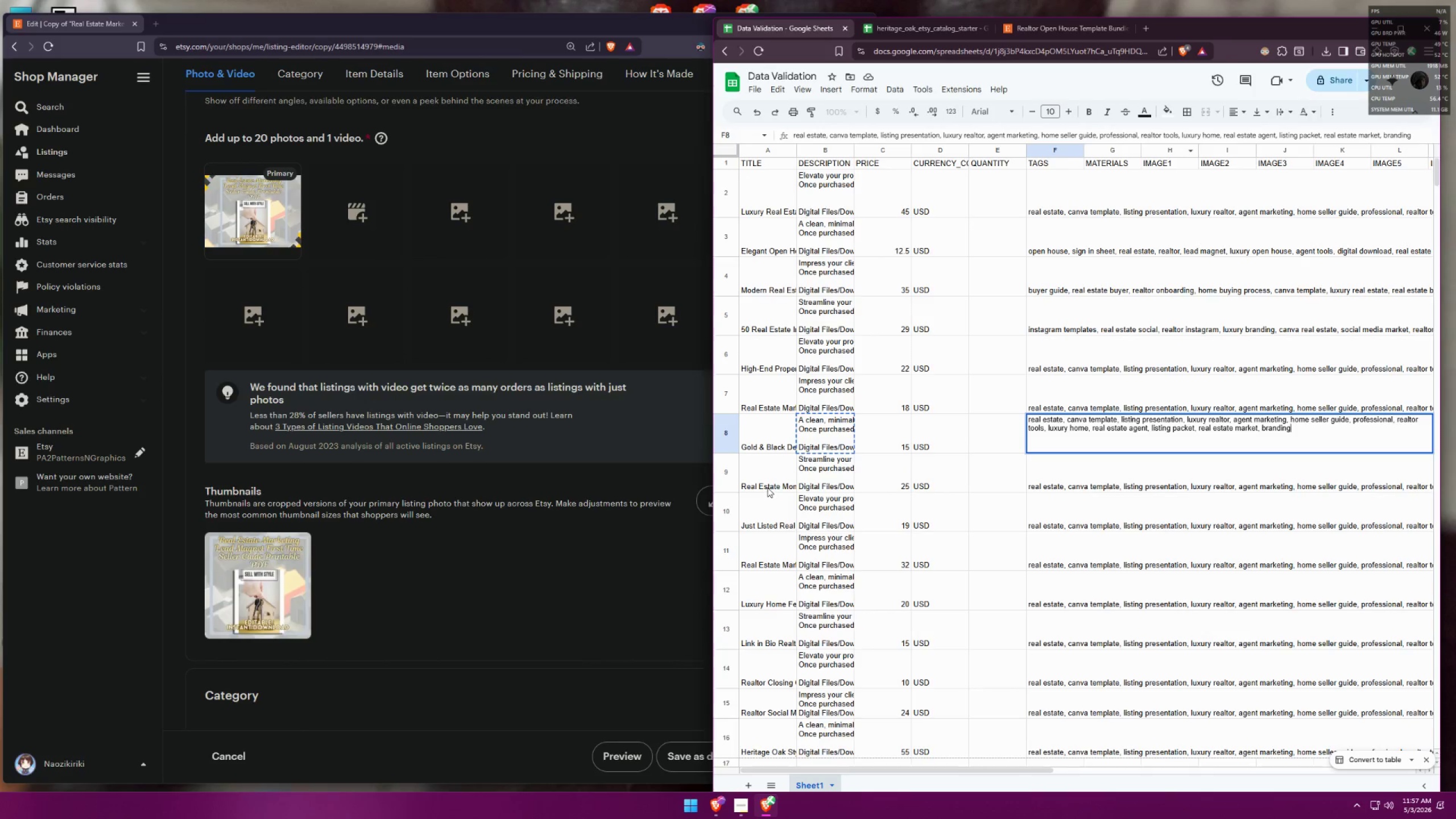 
left_click([776, 474])
 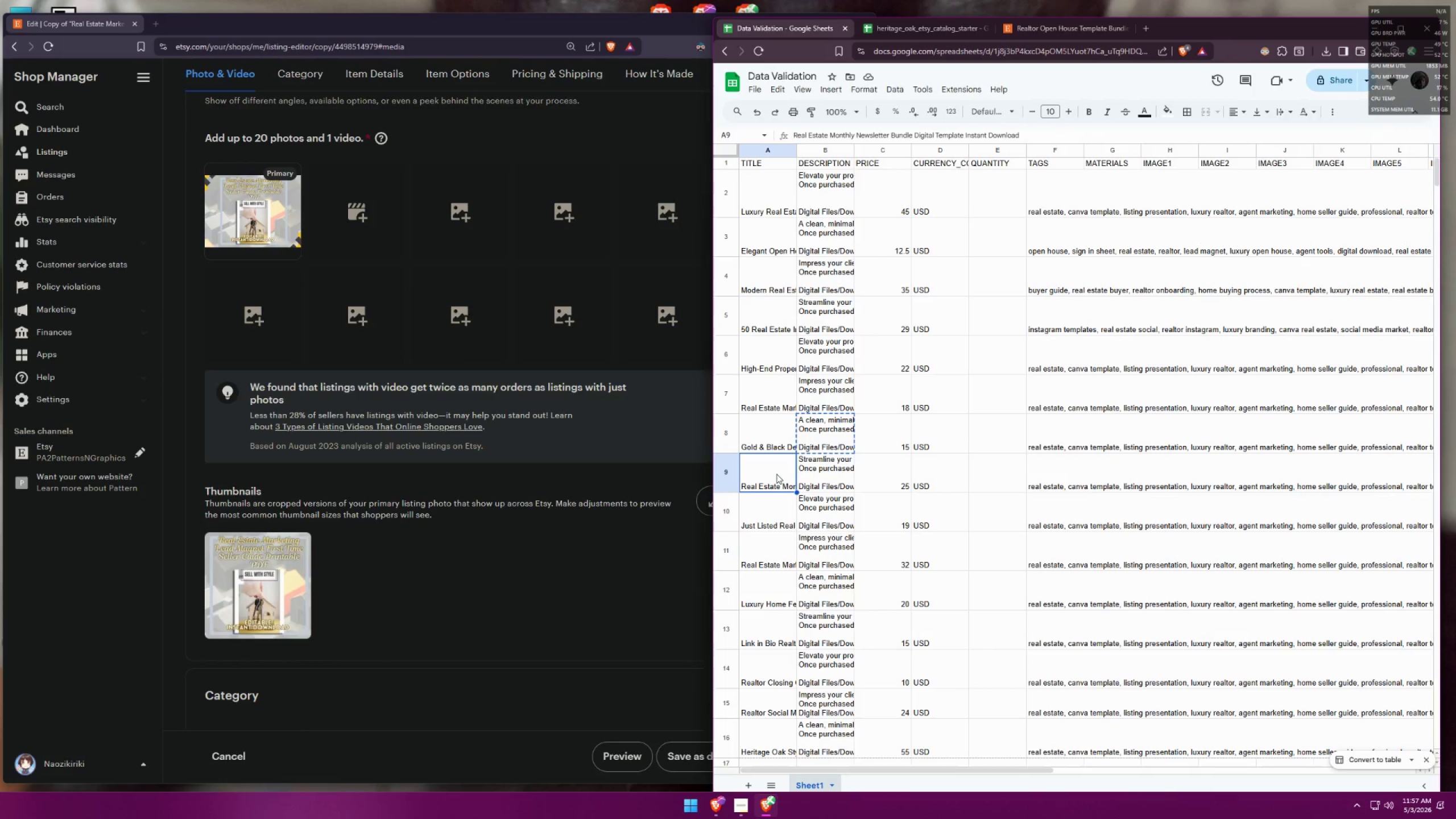 
key(Control+ControlLeft)
 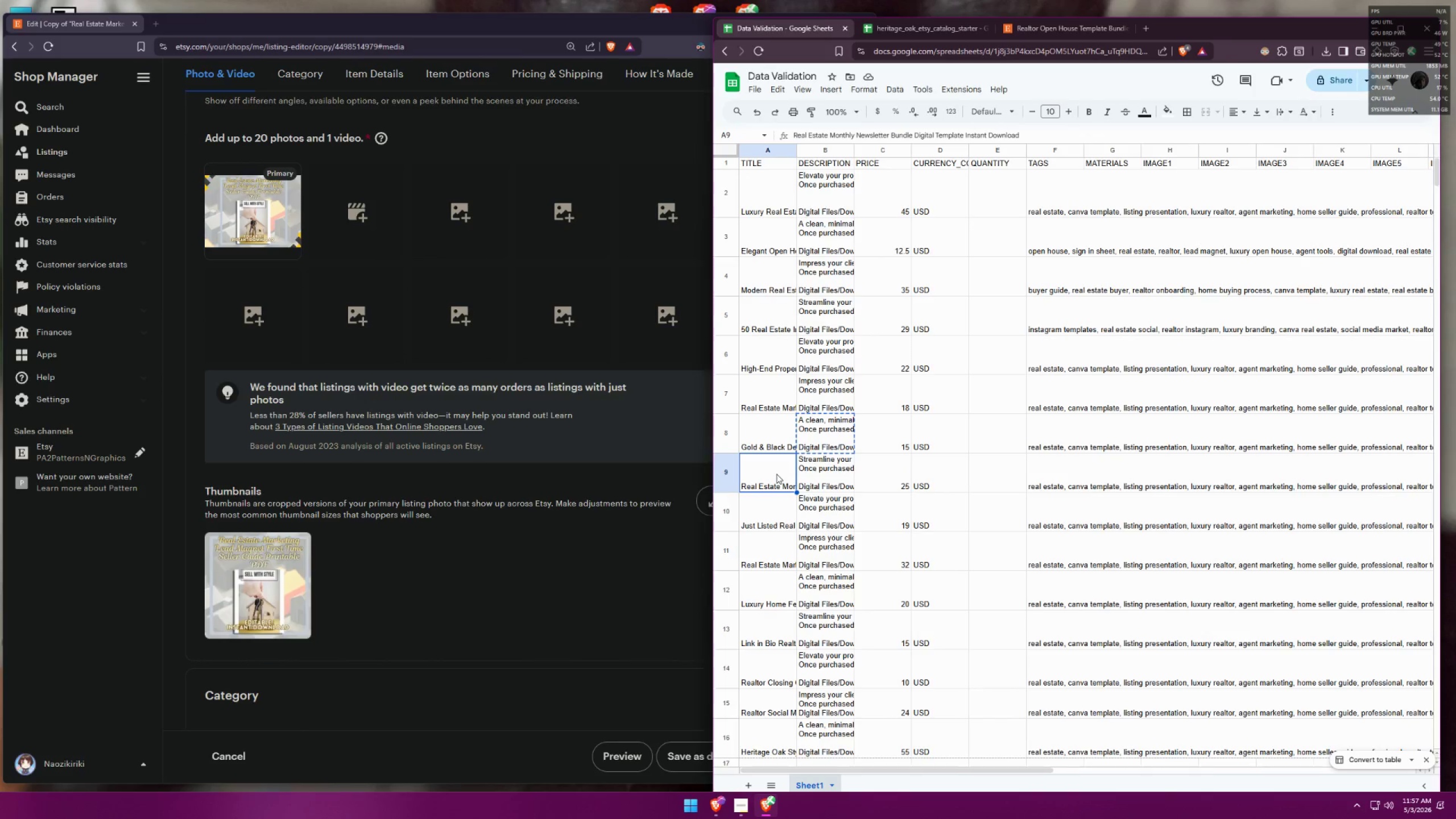 
key(Control+C)
 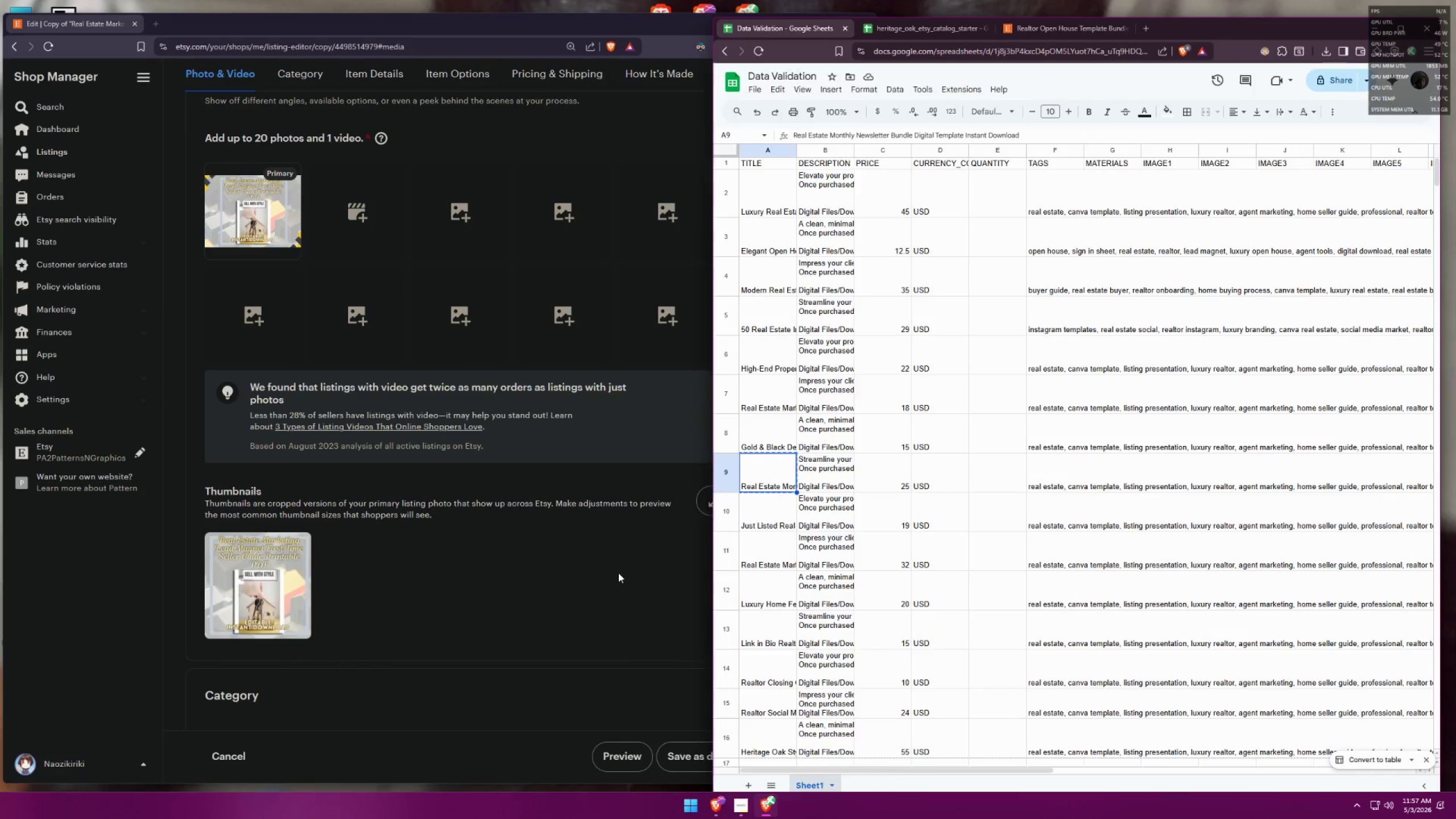 
left_click([557, 596])
 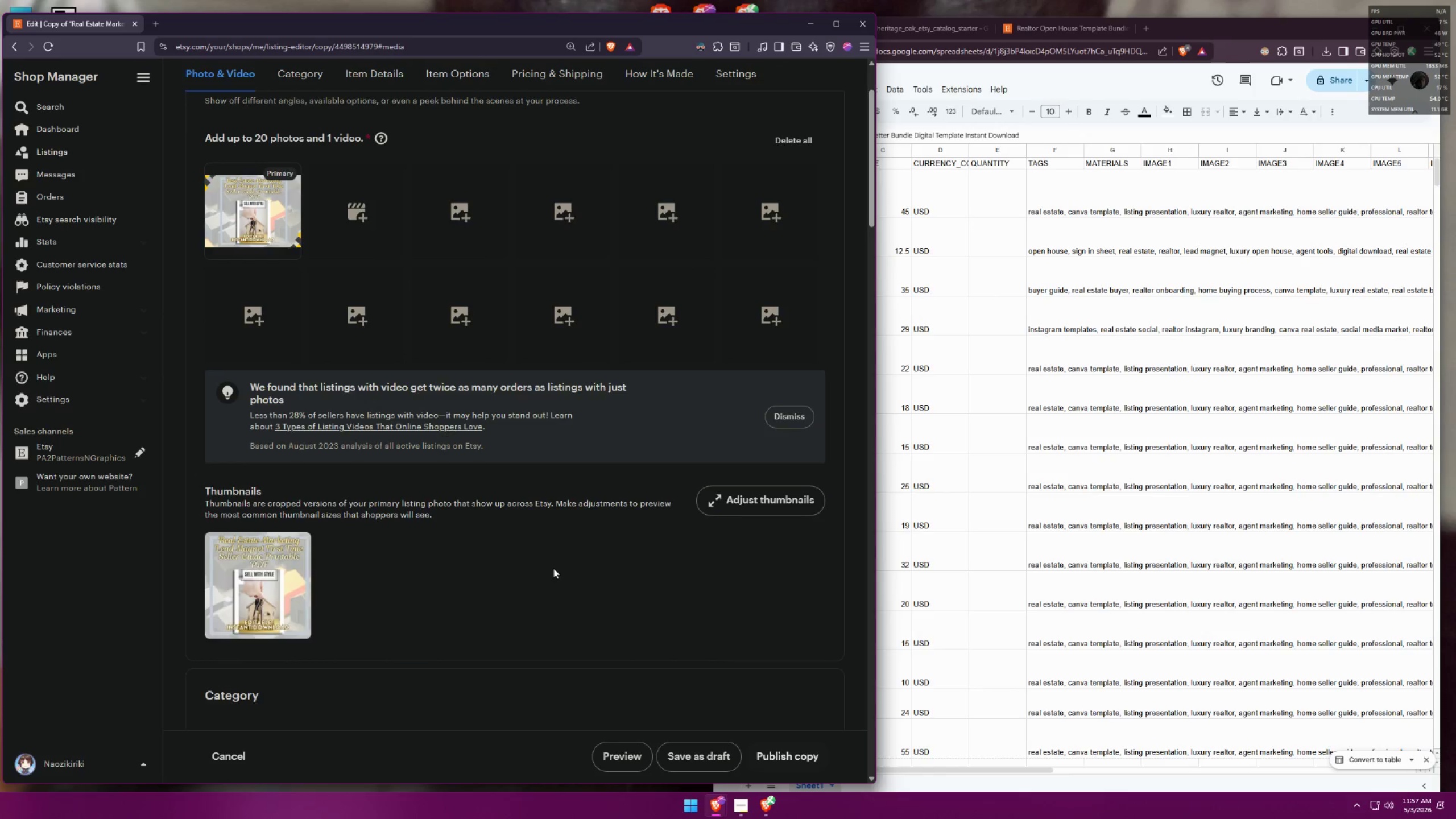 
left_click_drag(start_coordinate=[577, 432], to_coordinate=[126, 415])
 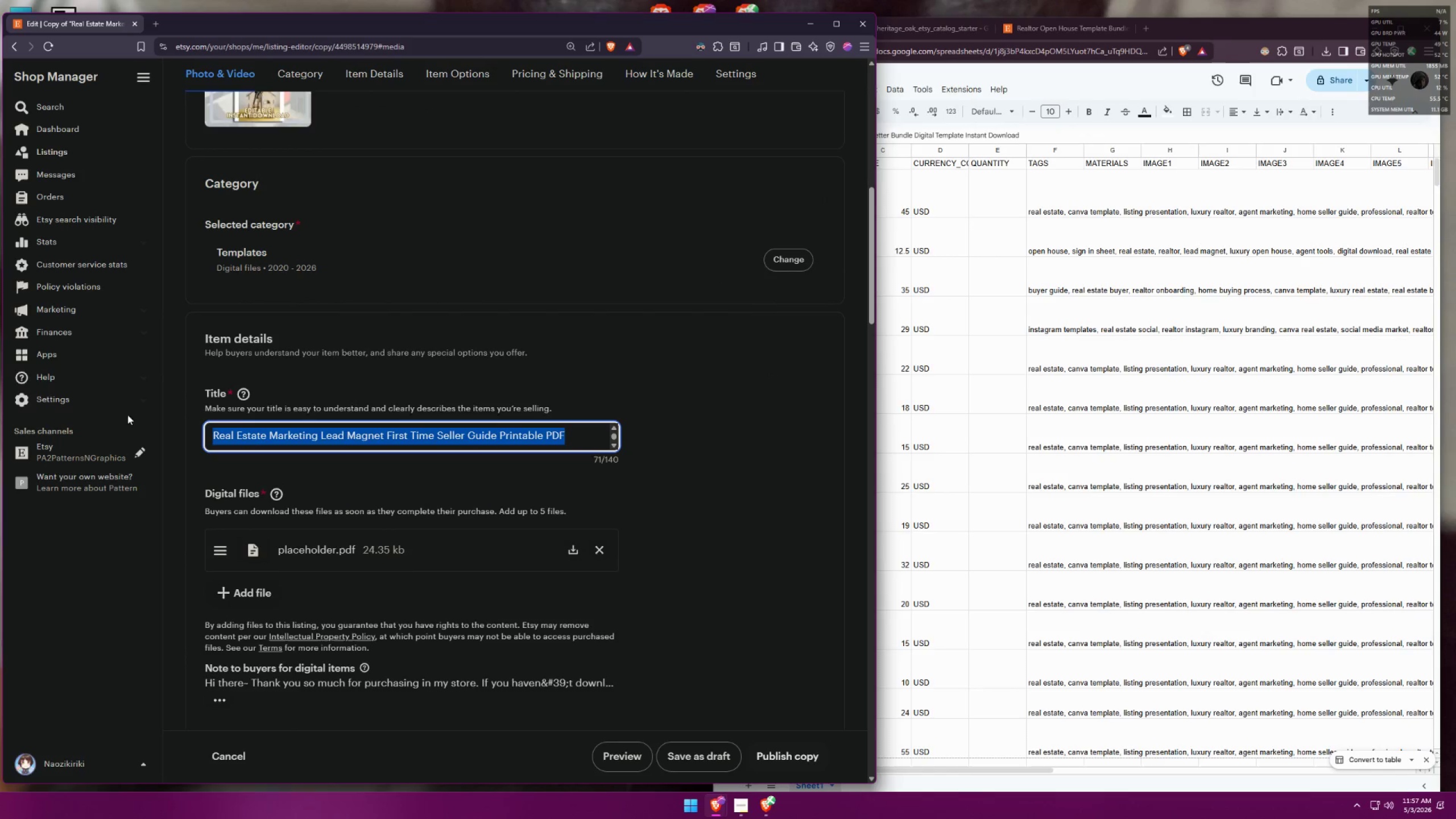 
scroll: coordinate [555, 499], scroll_direction: down, amount: 9.0
 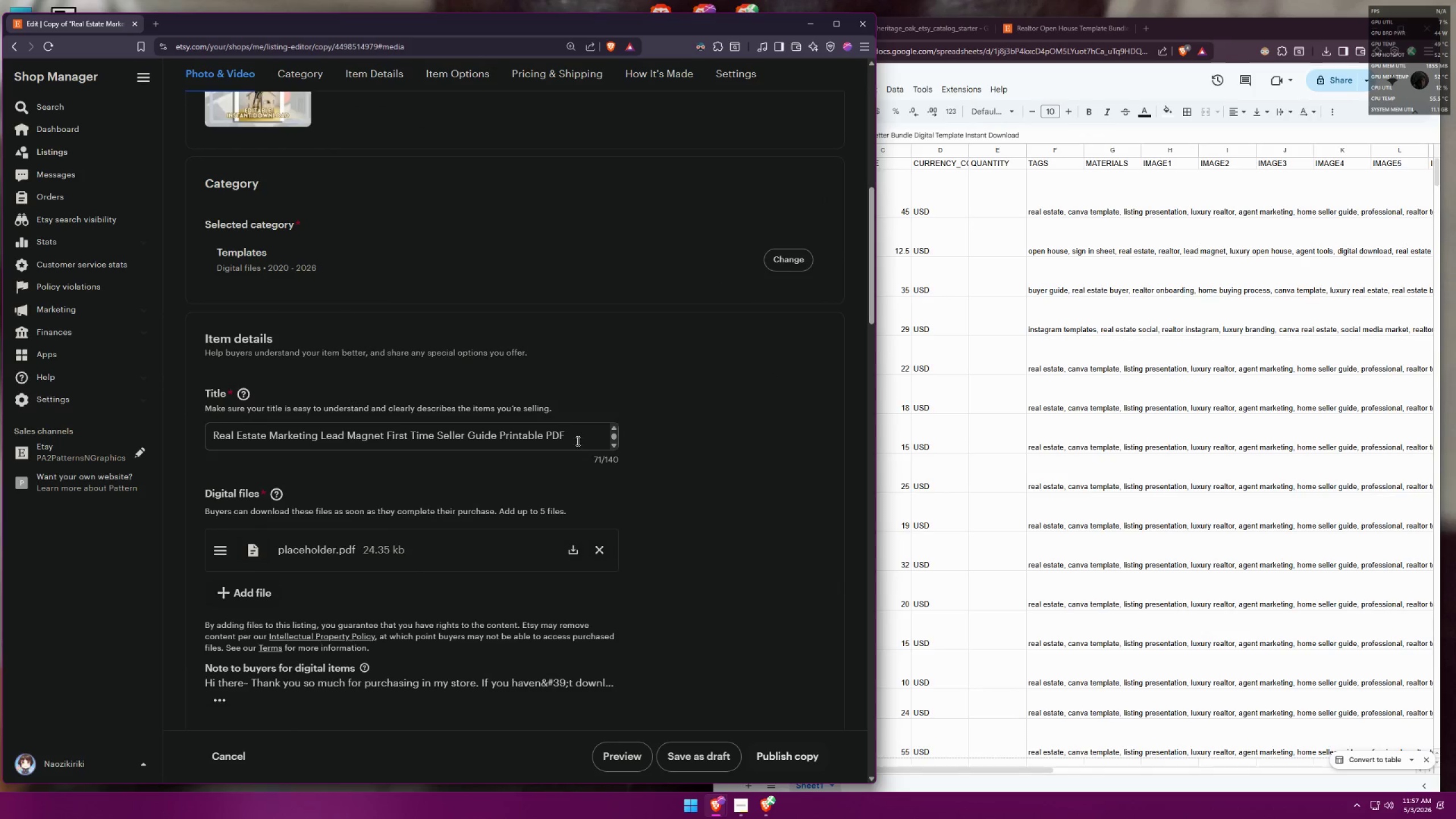 
key(Control+ControlLeft)
 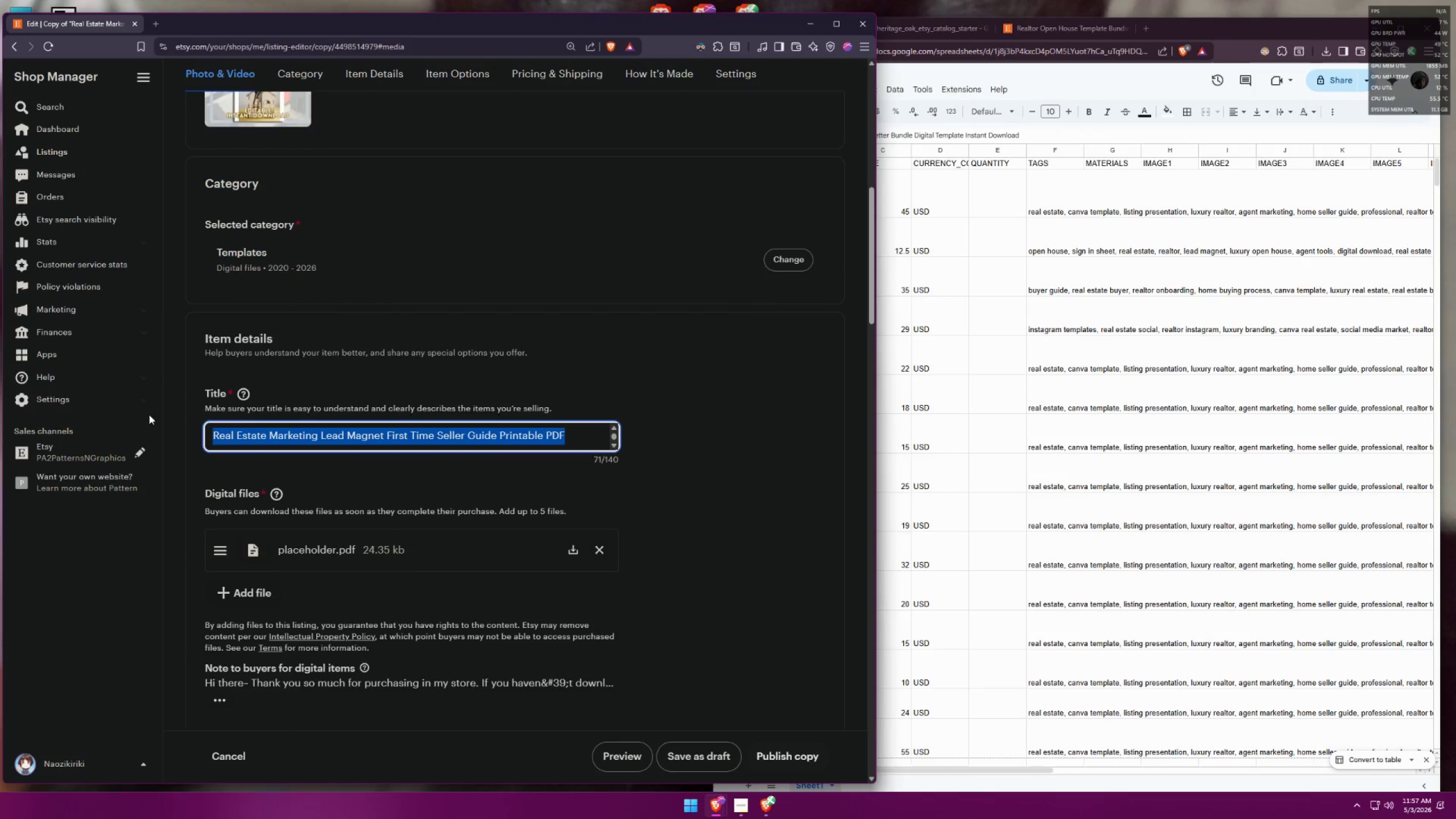 
key(Control+V)
 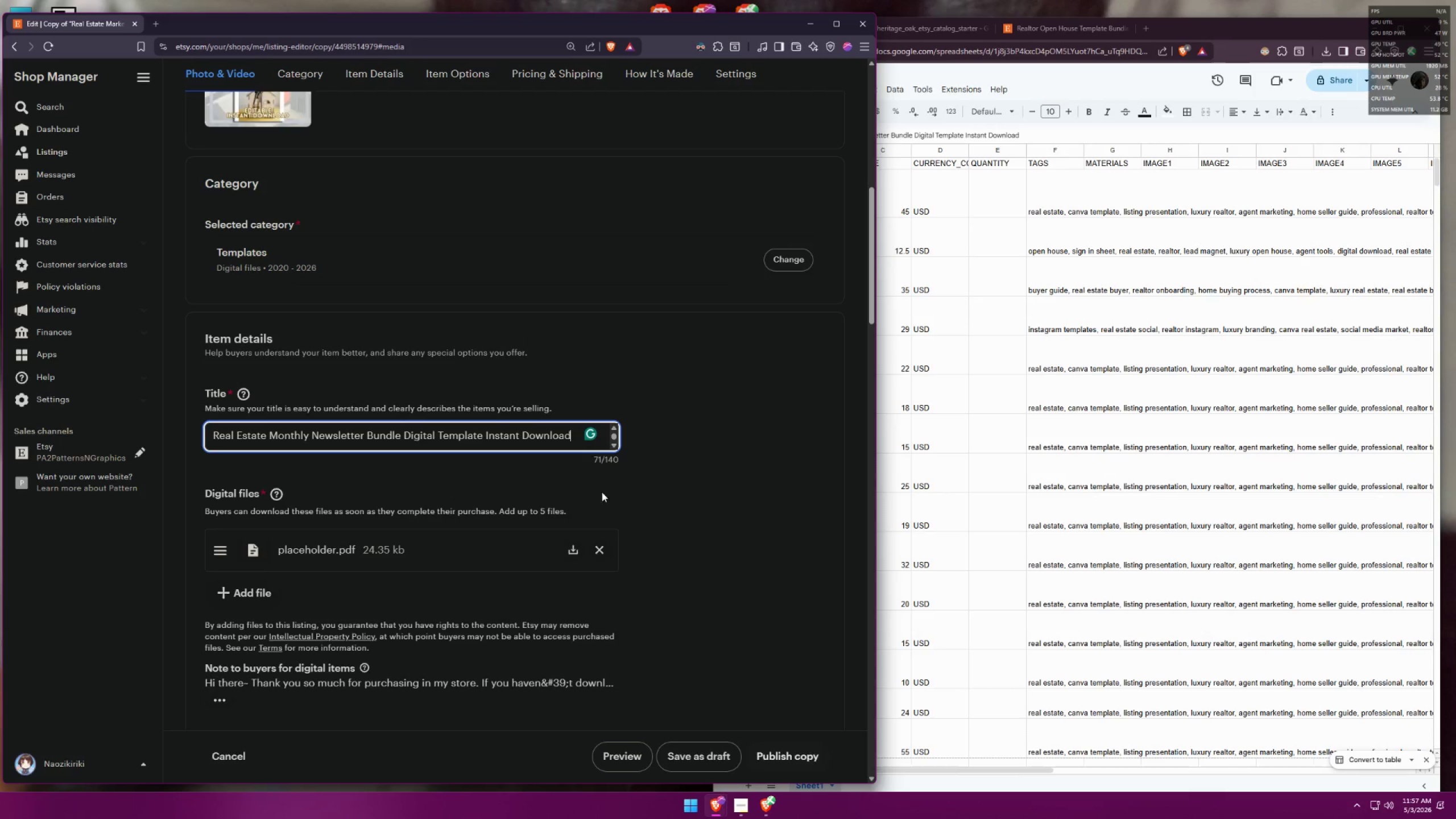 
left_click([698, 482])
 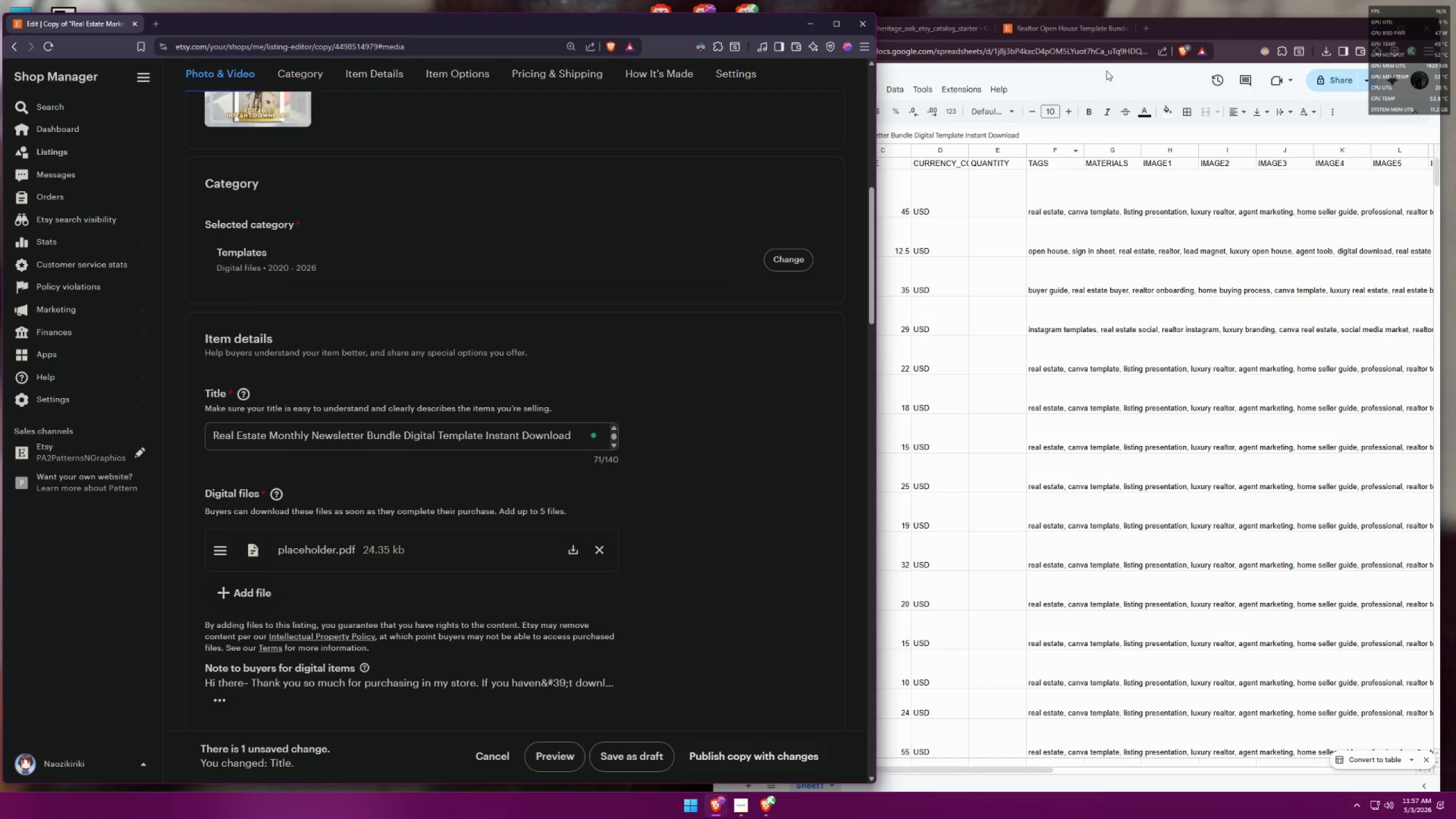 
left_click([1235, 25])
 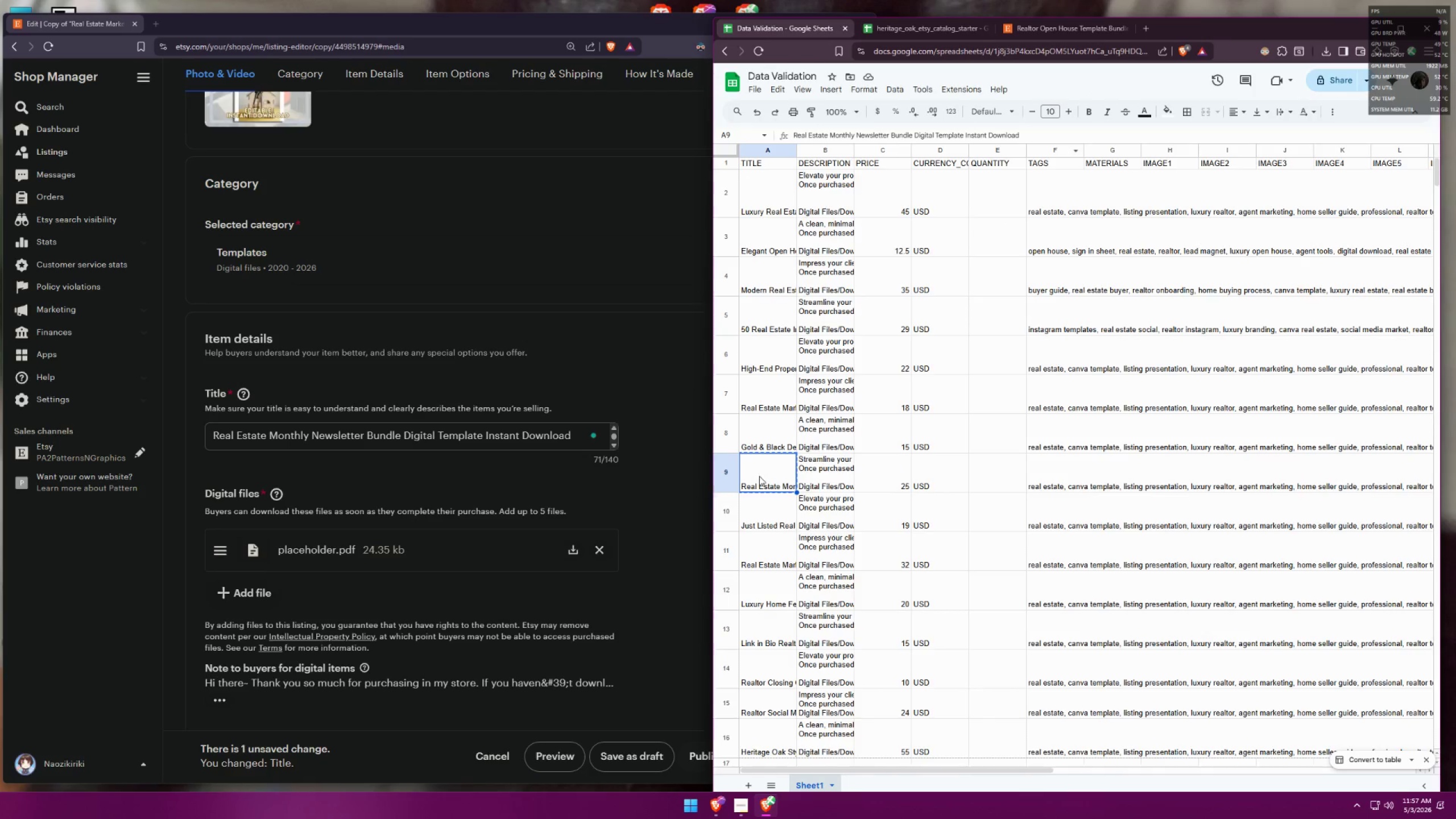 
double_click([769, 479])
 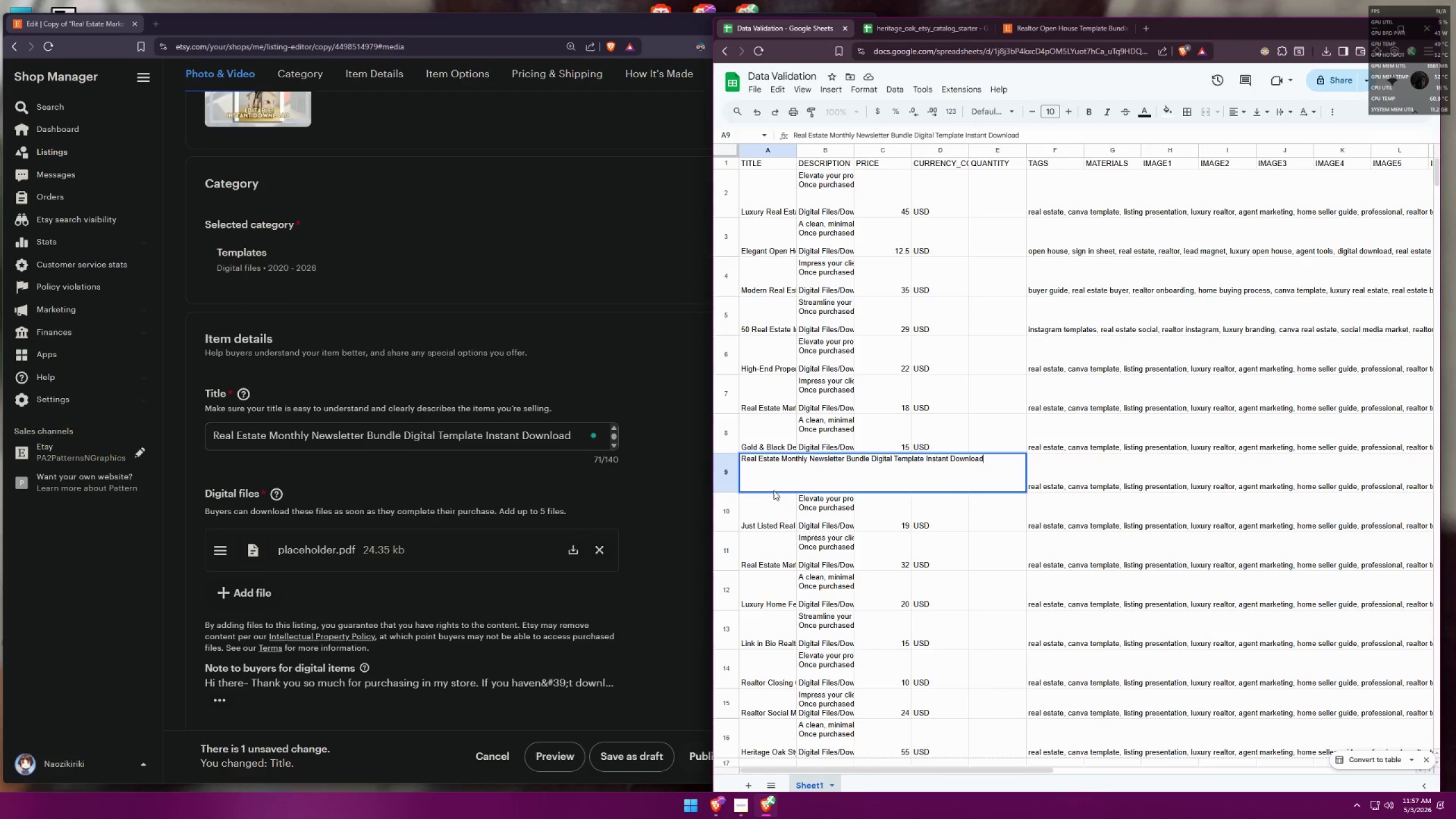 
double_click([764, 476])
 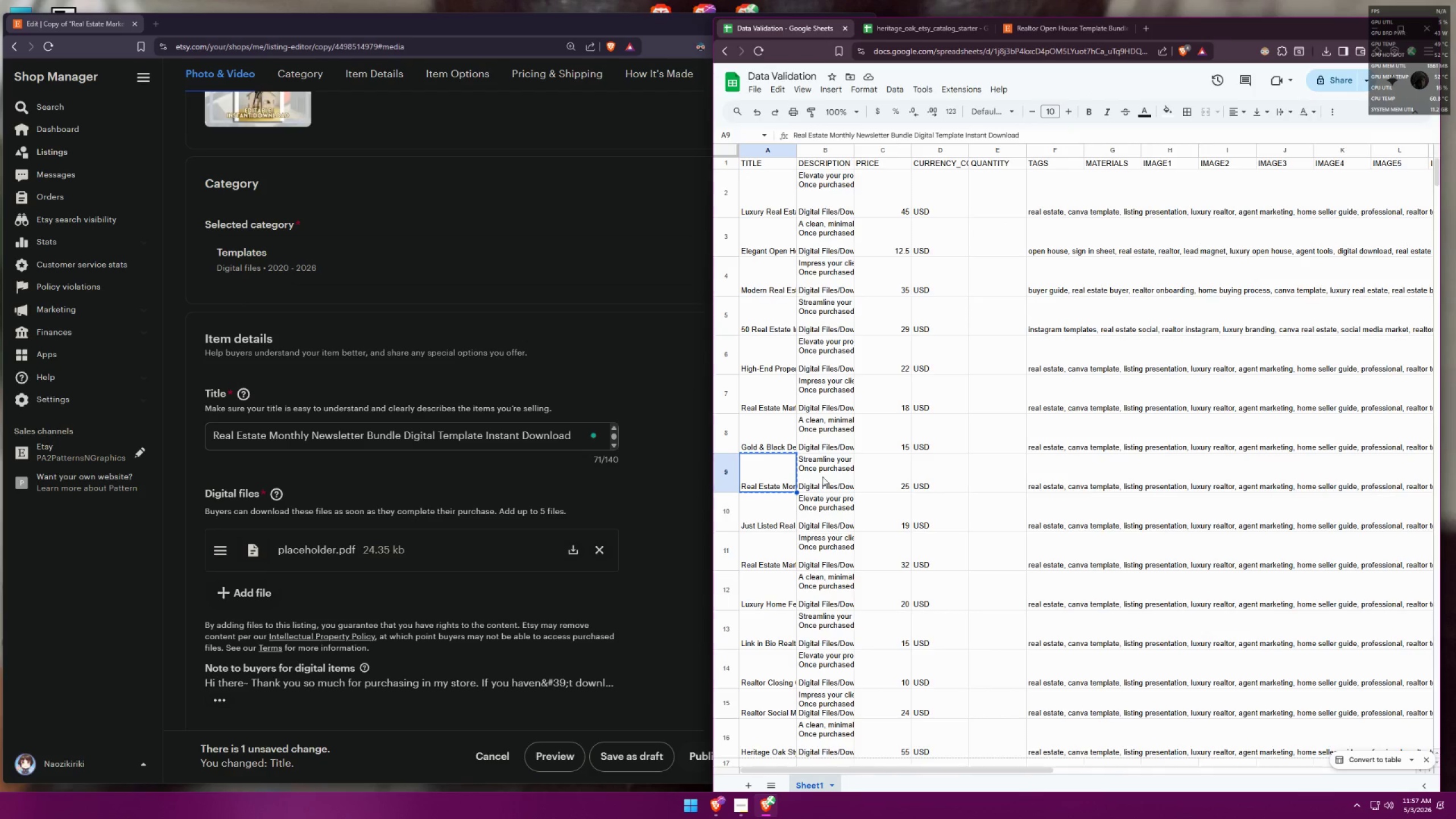 
triple_click([824, 476])
 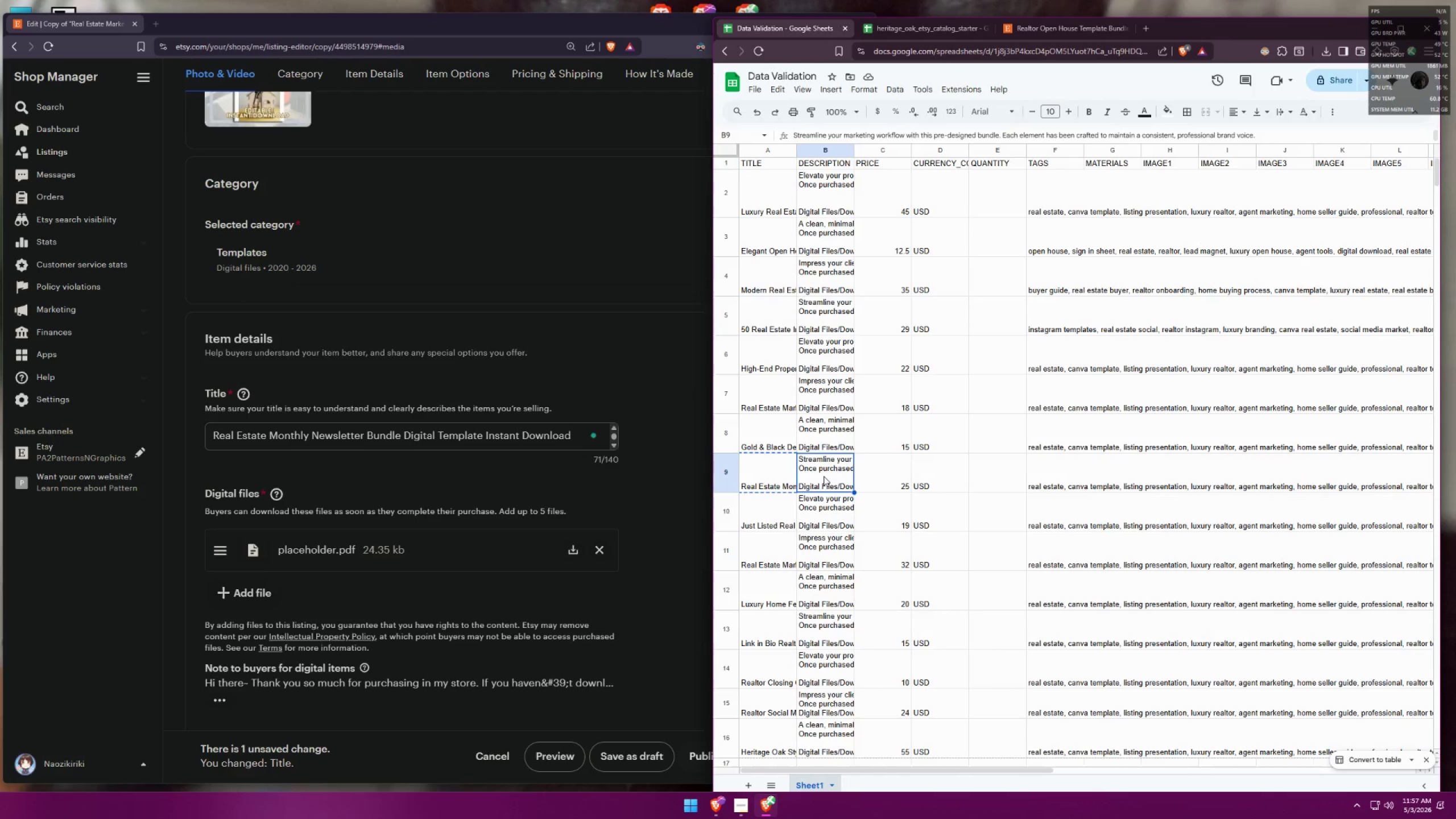 
triple_click([824, 476])
 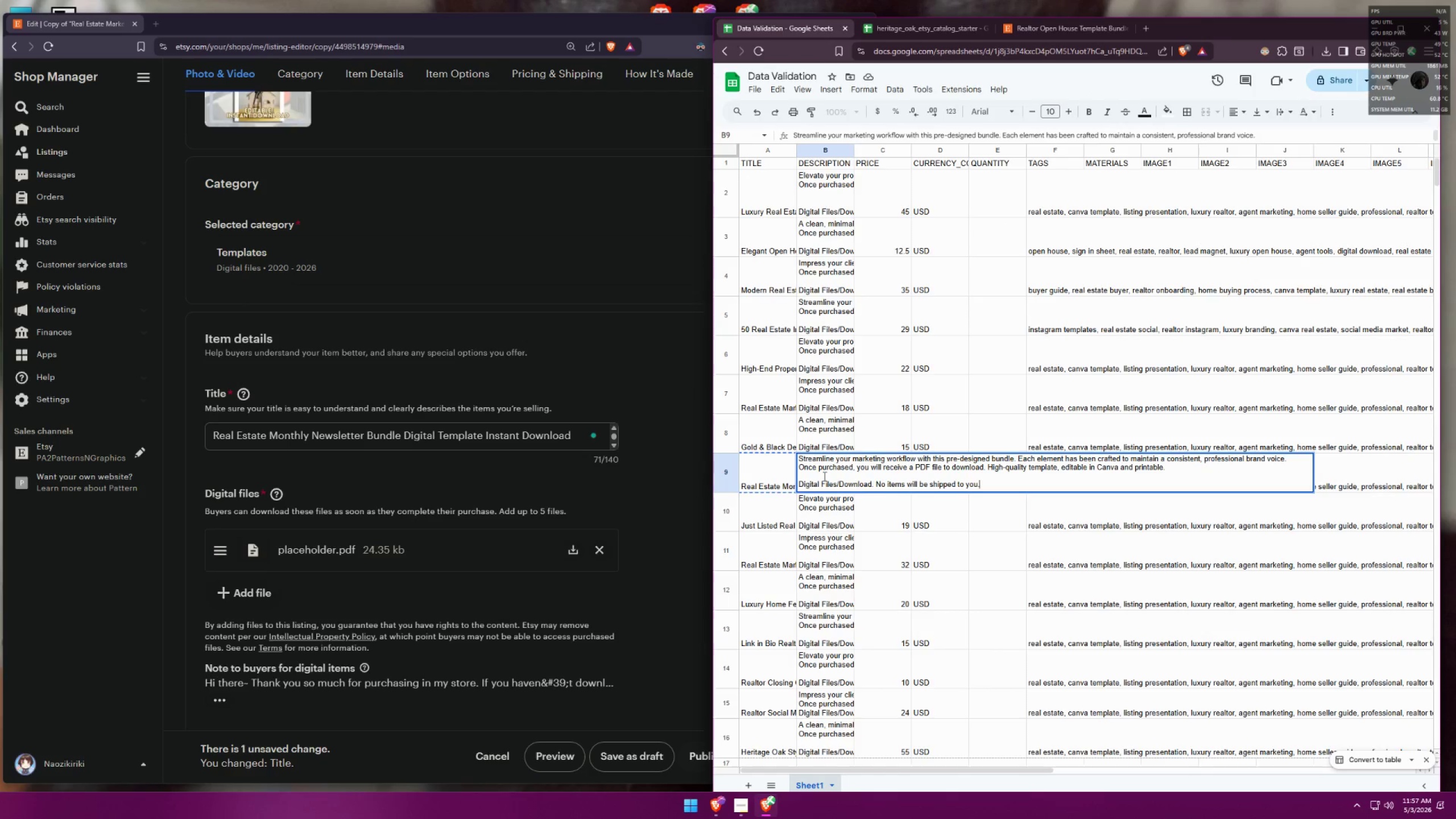 
key(Control+A)
 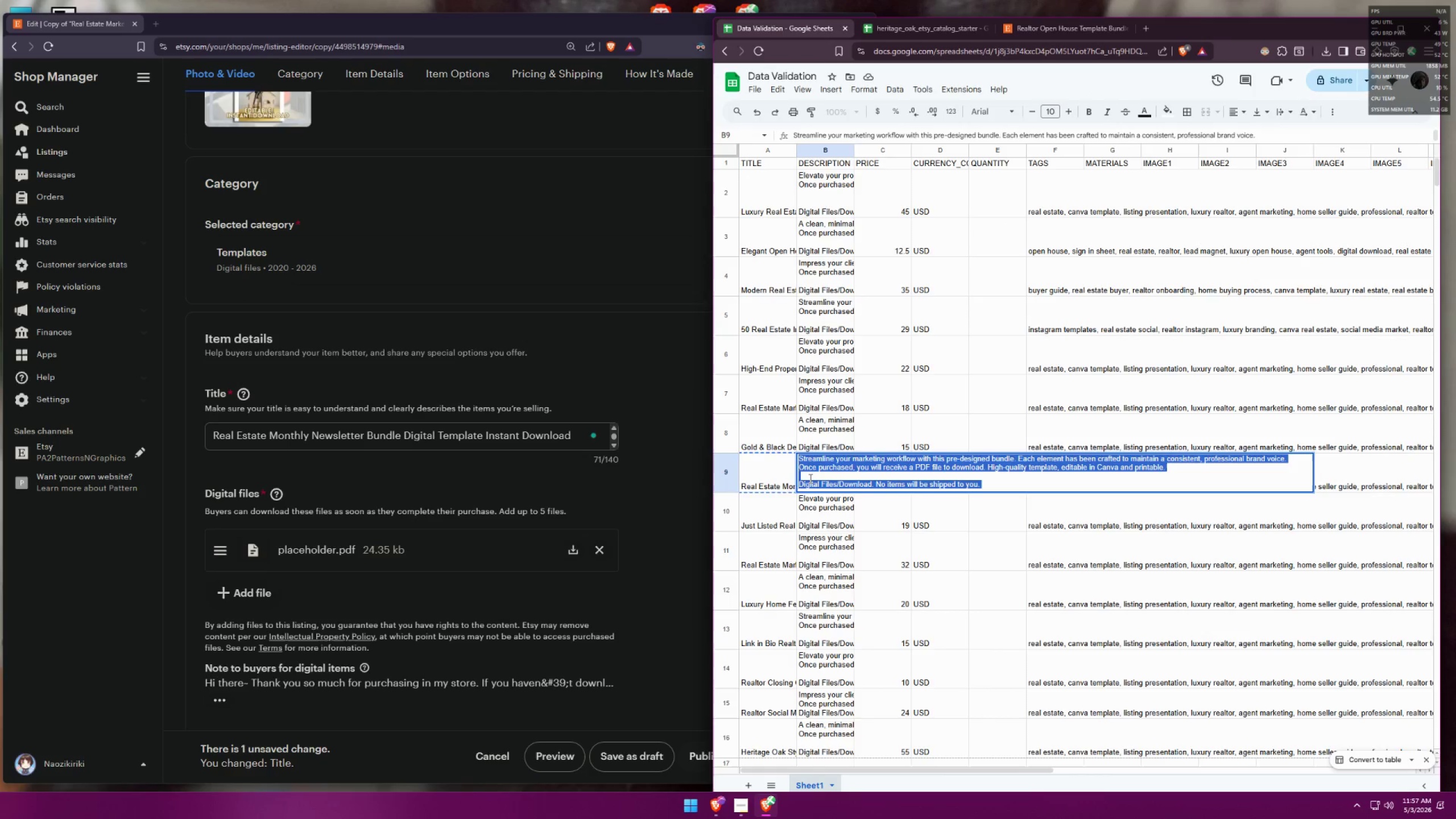 
key(Control+C)
 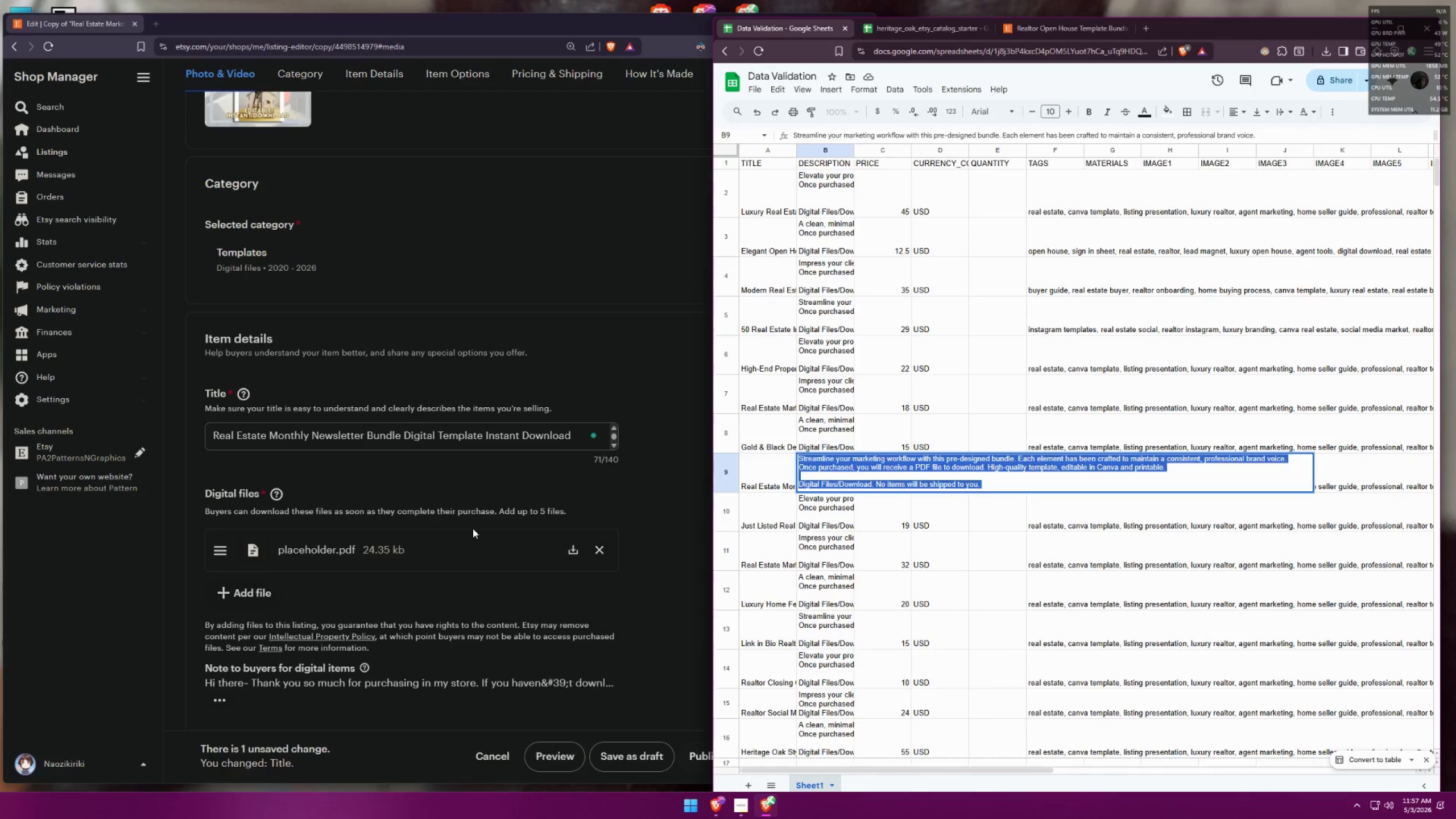 
left_click([448, 446])
 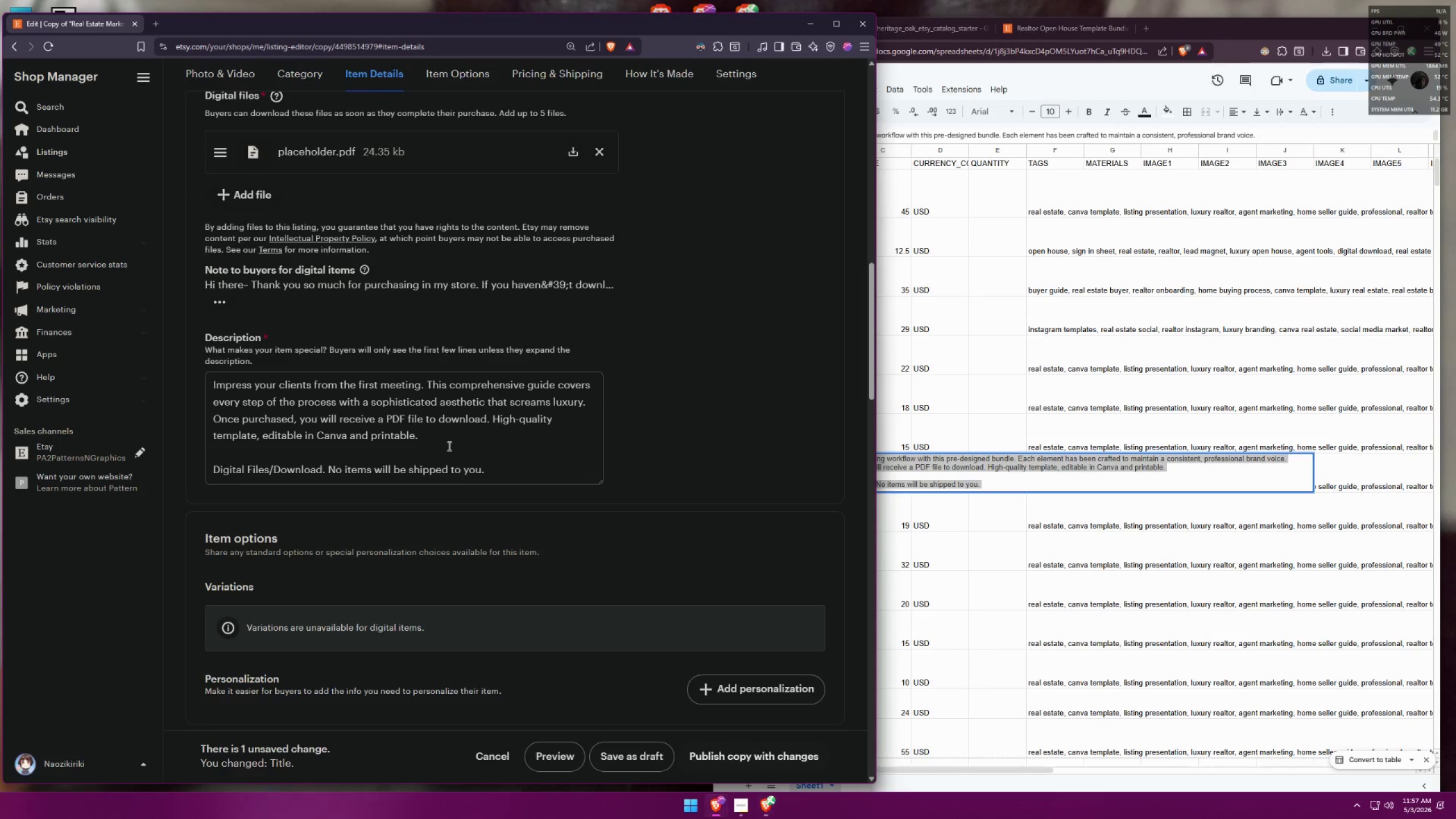 
scroll: coordinate [423, 558], scroll_direction: down, amount: 7.0
 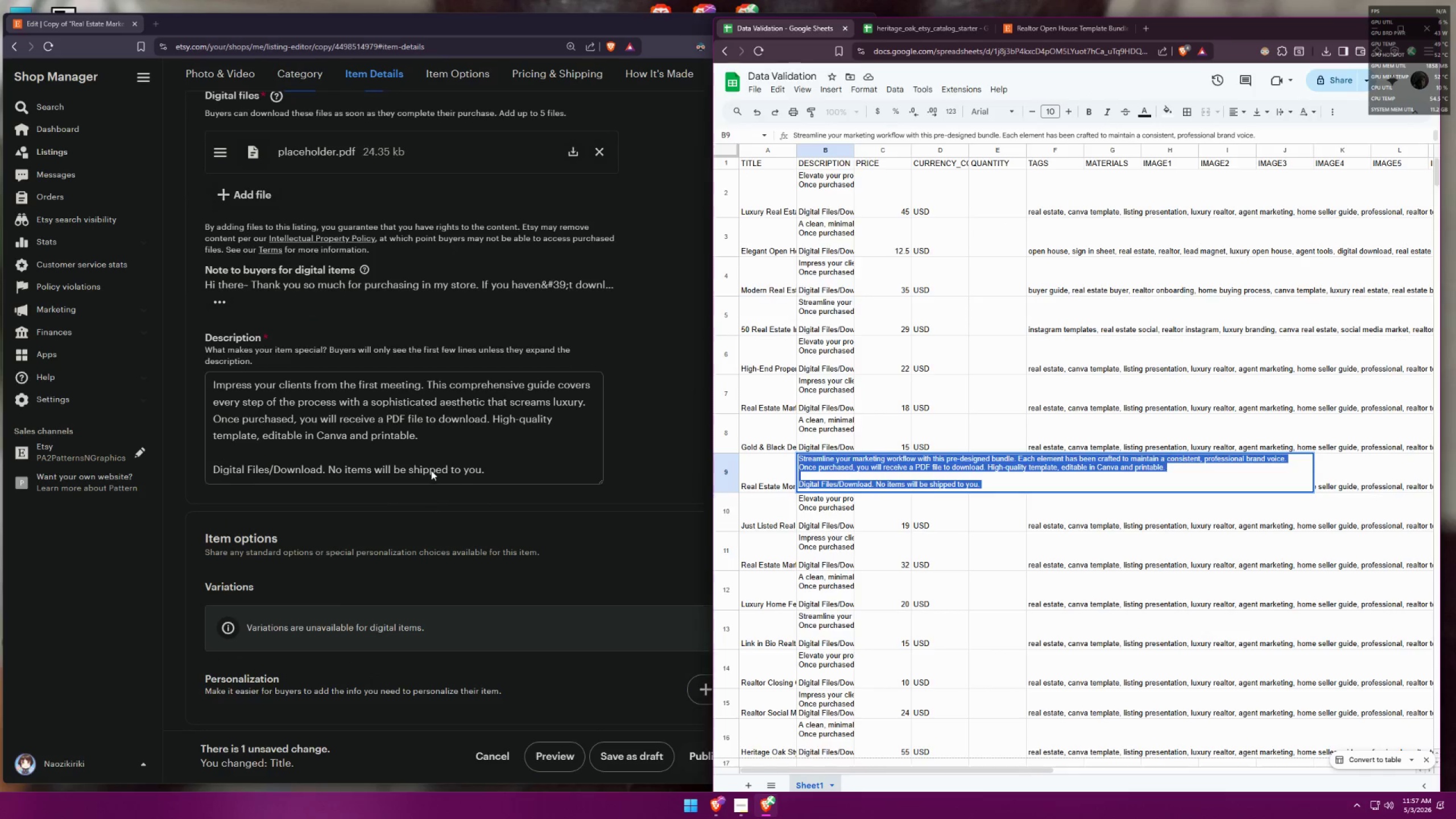 
key(Control+A)
 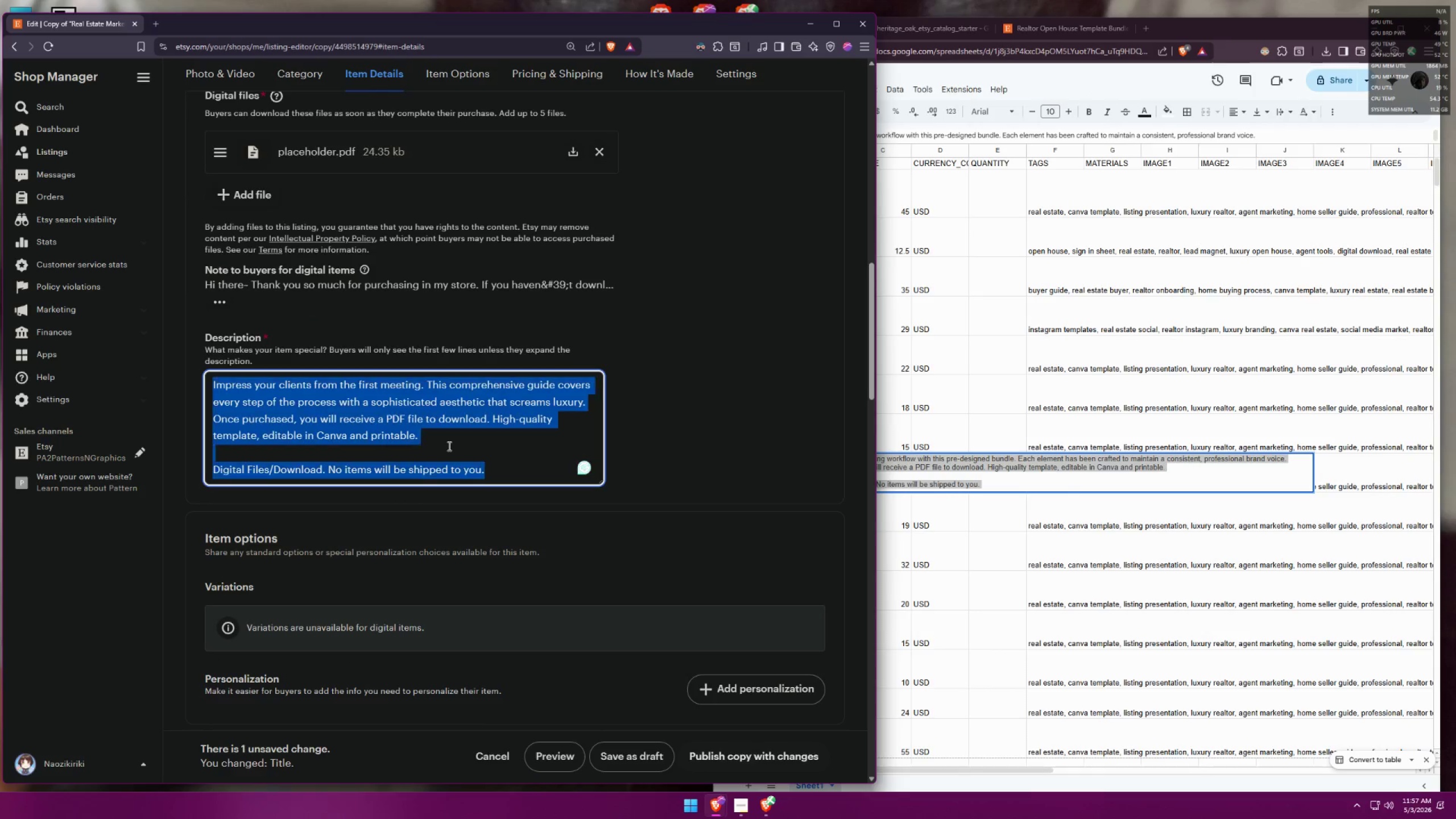 
key(Control+V)
 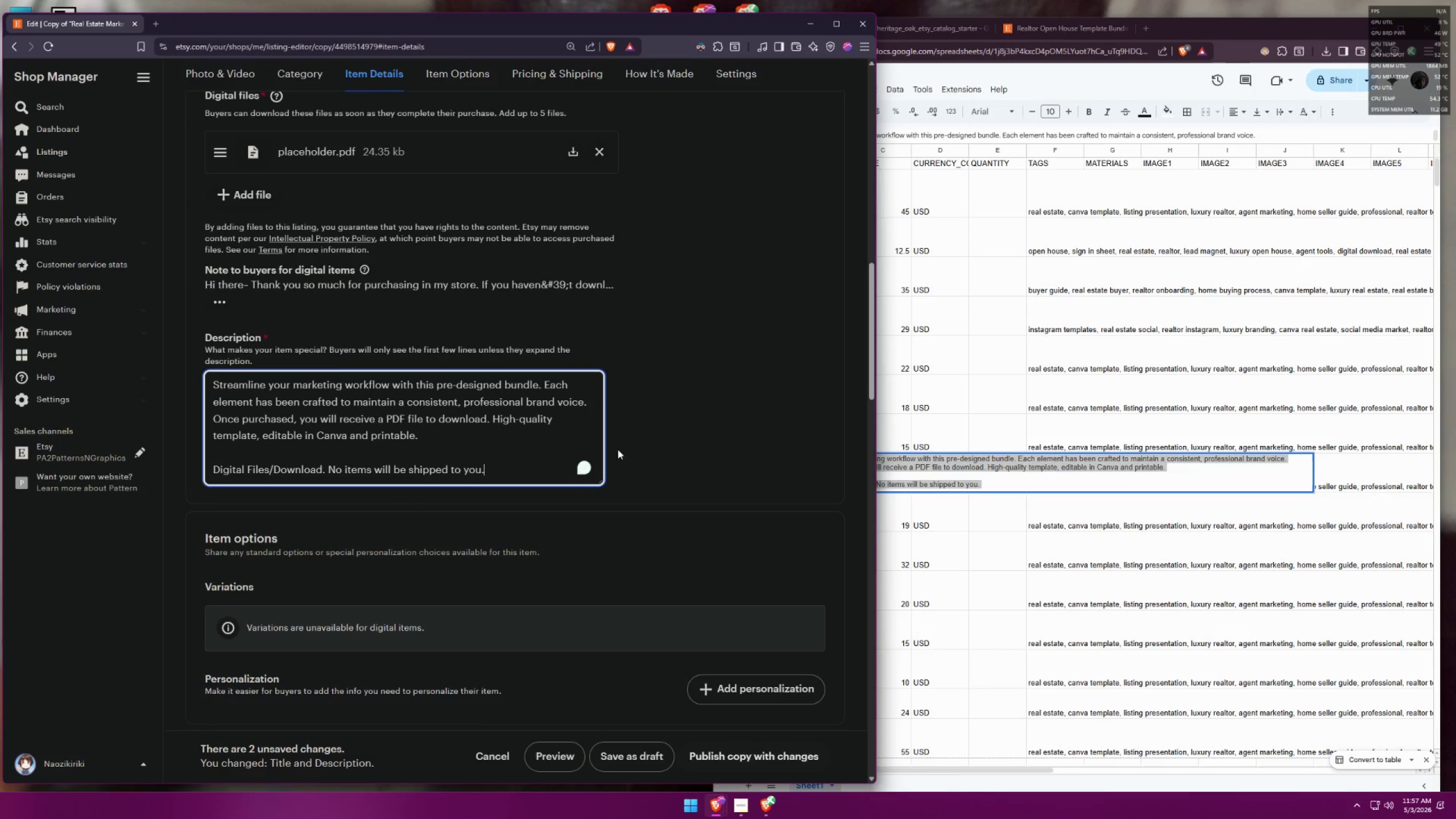 
left_click([664, 443])
 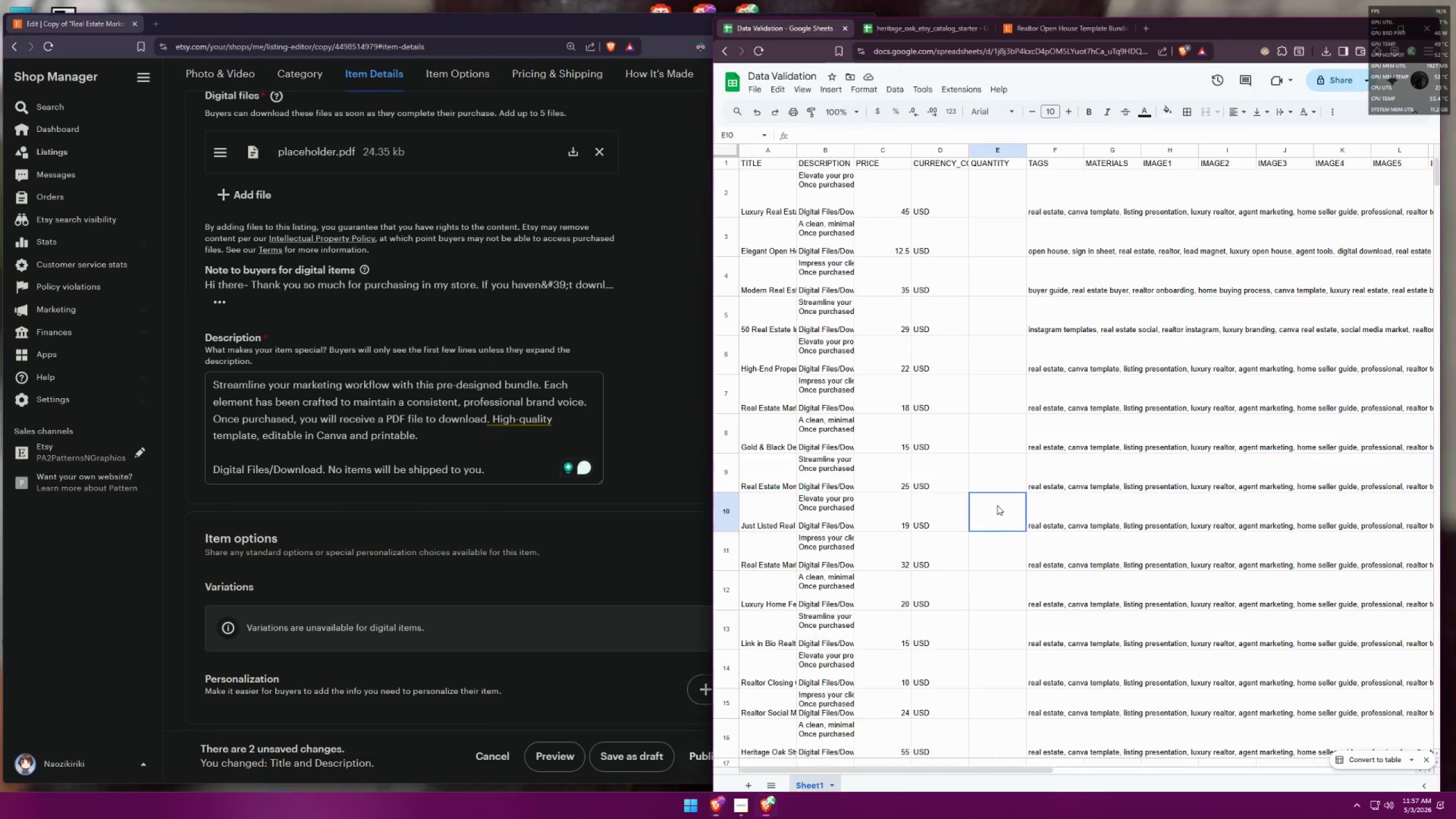 
double_click([876, 474])
 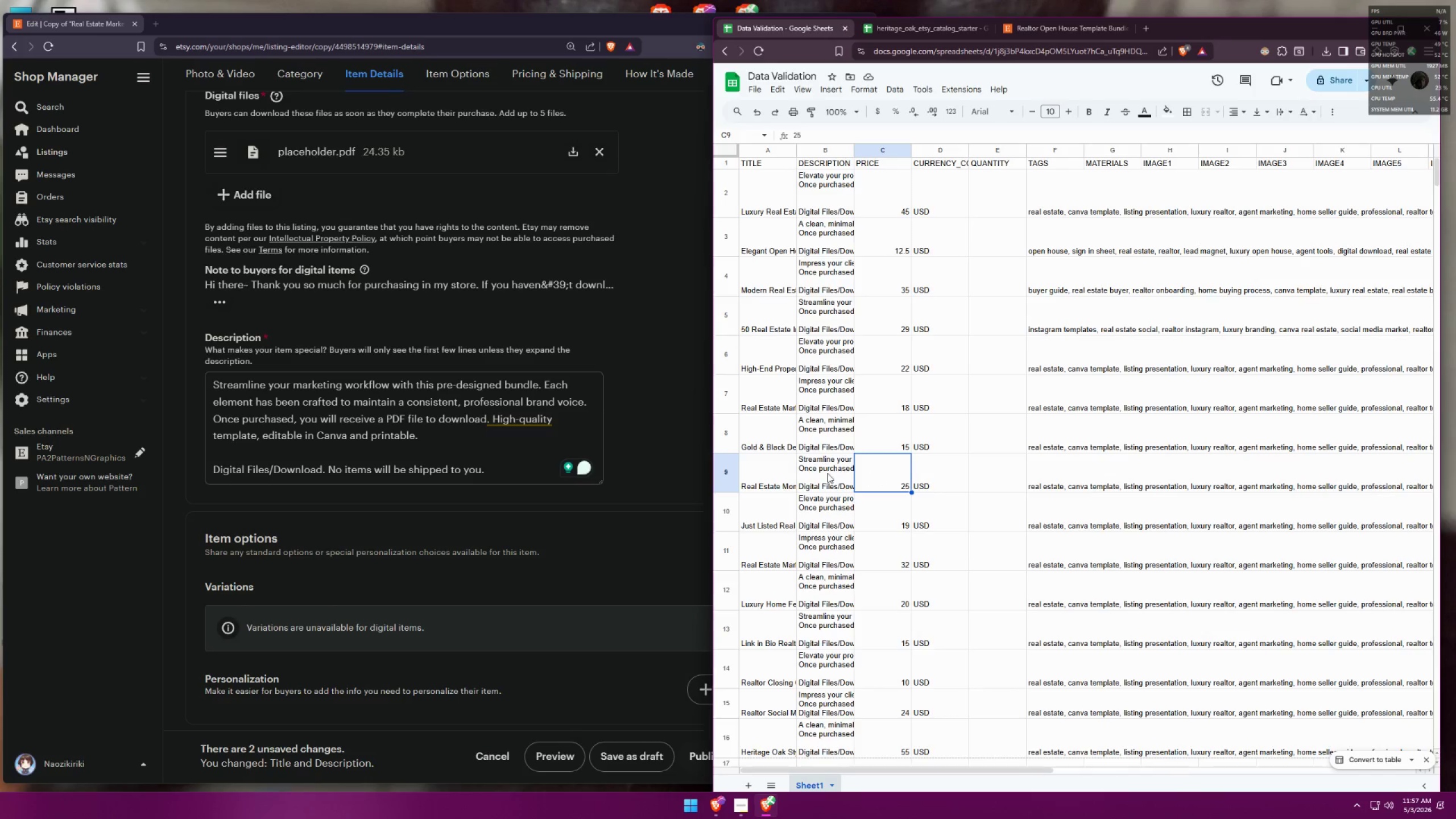 
left_click([791, 470])
 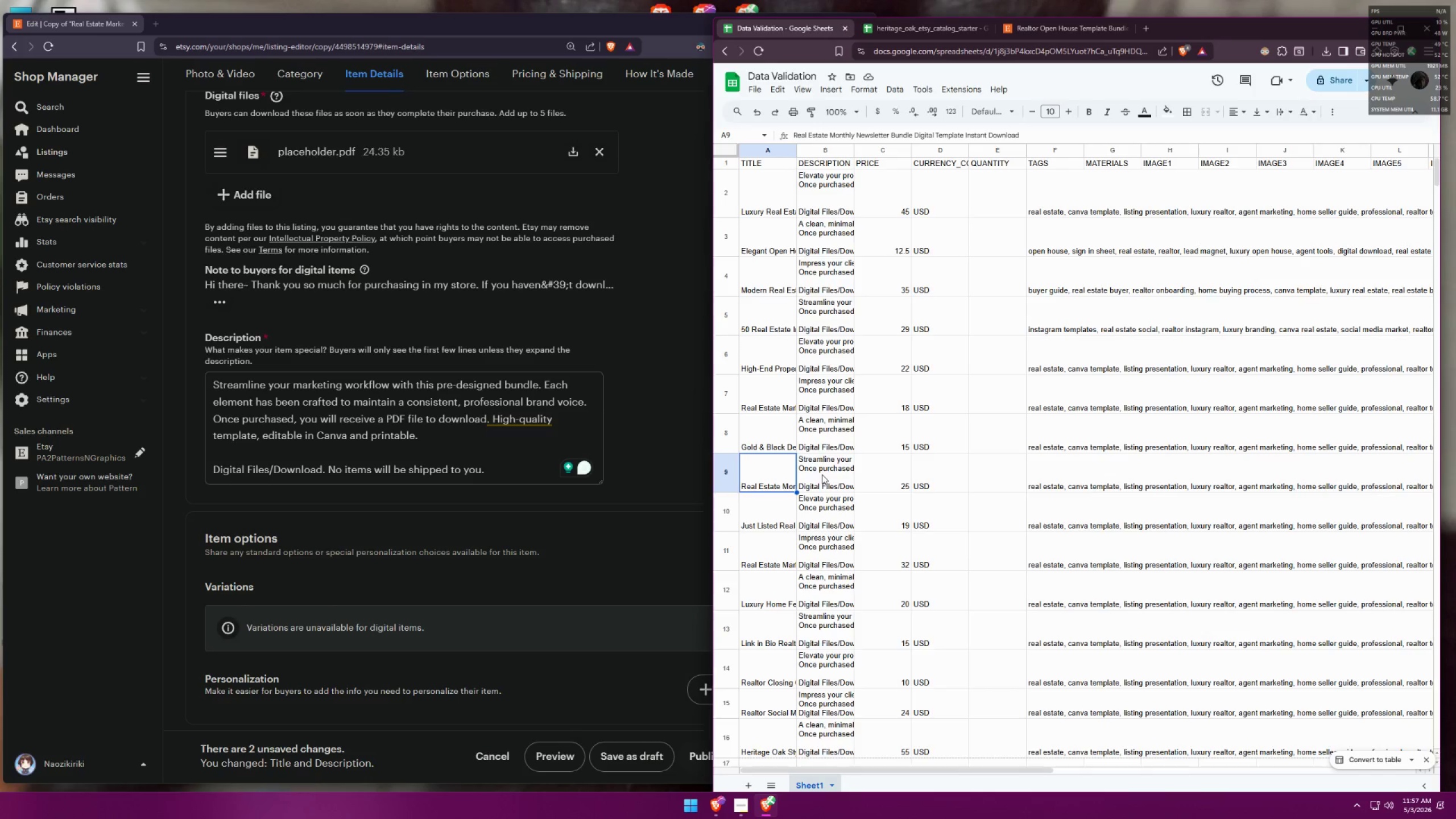 
scroll: coordinate [520, 405], scroll_direction: up, amount: 5.0
 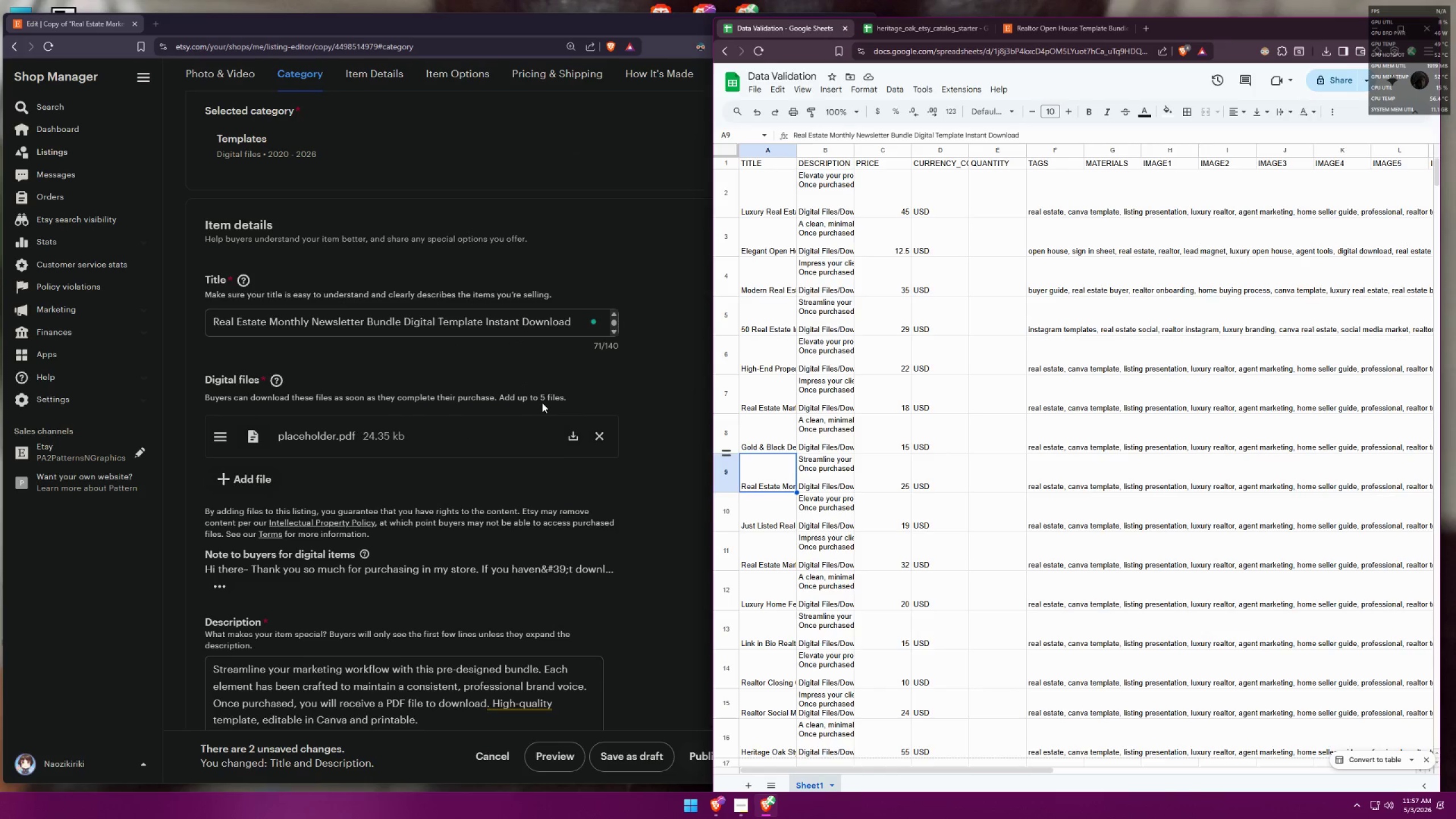 
scroll: coordinate [549, 400], scroll_direction: down, amount: 6.0
 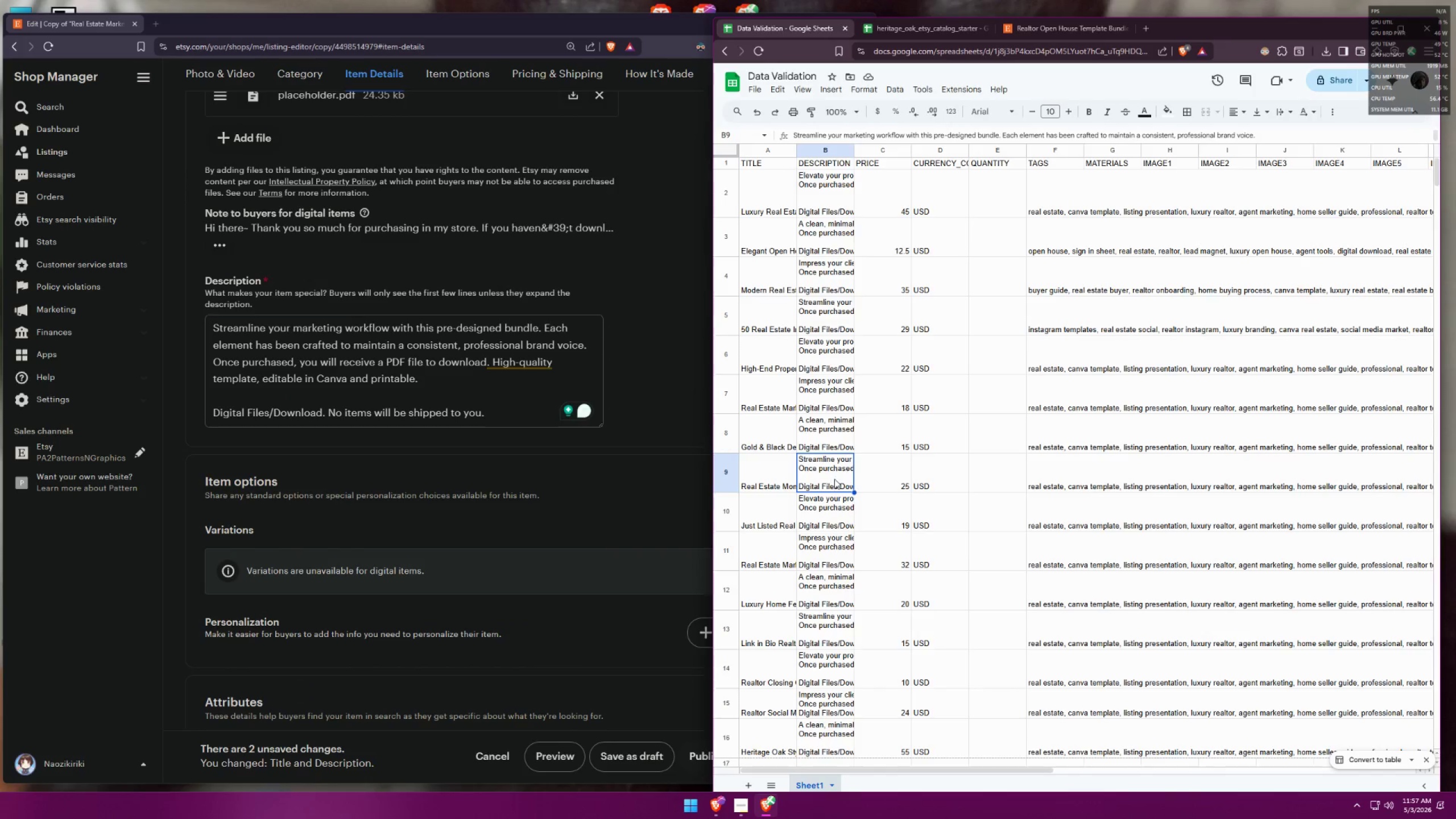 
double_click([884, 479])
 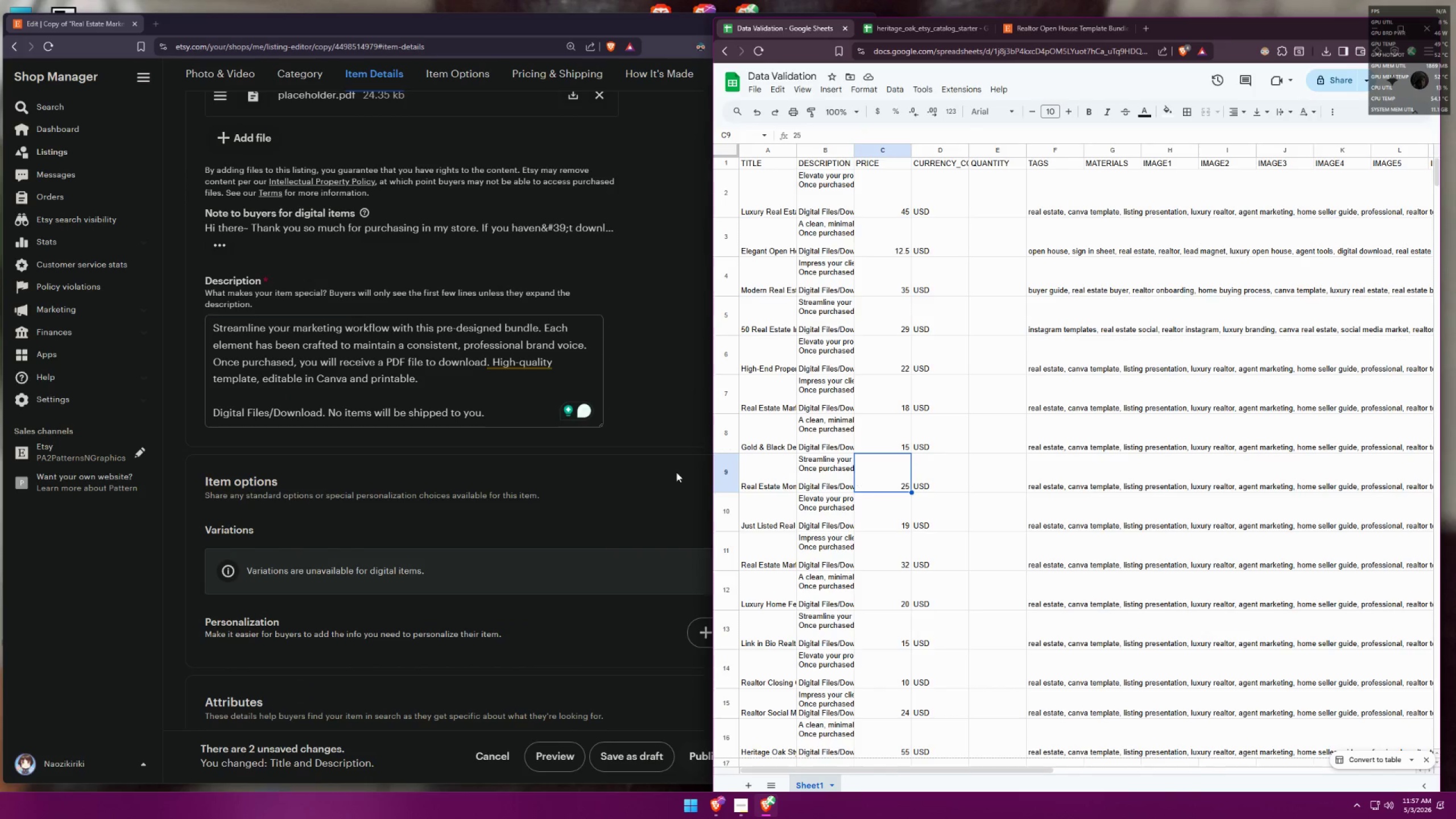 
scroll: coordinate [427, 459], scroll_direction: down, amount: 12.0
 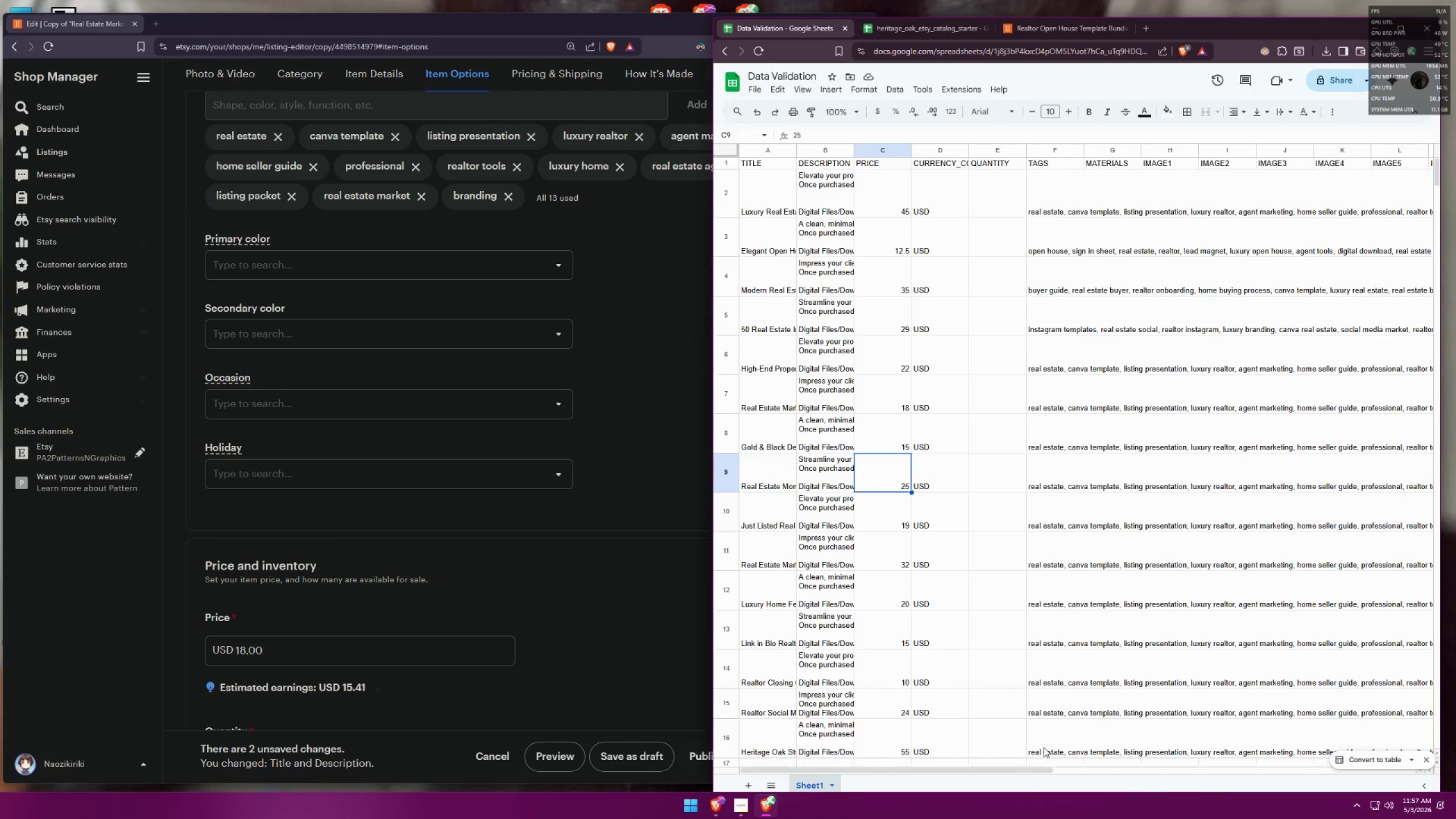 
left_click_drag(start_coordinate=[1032, 768], to_coordinate=[884, 747])
 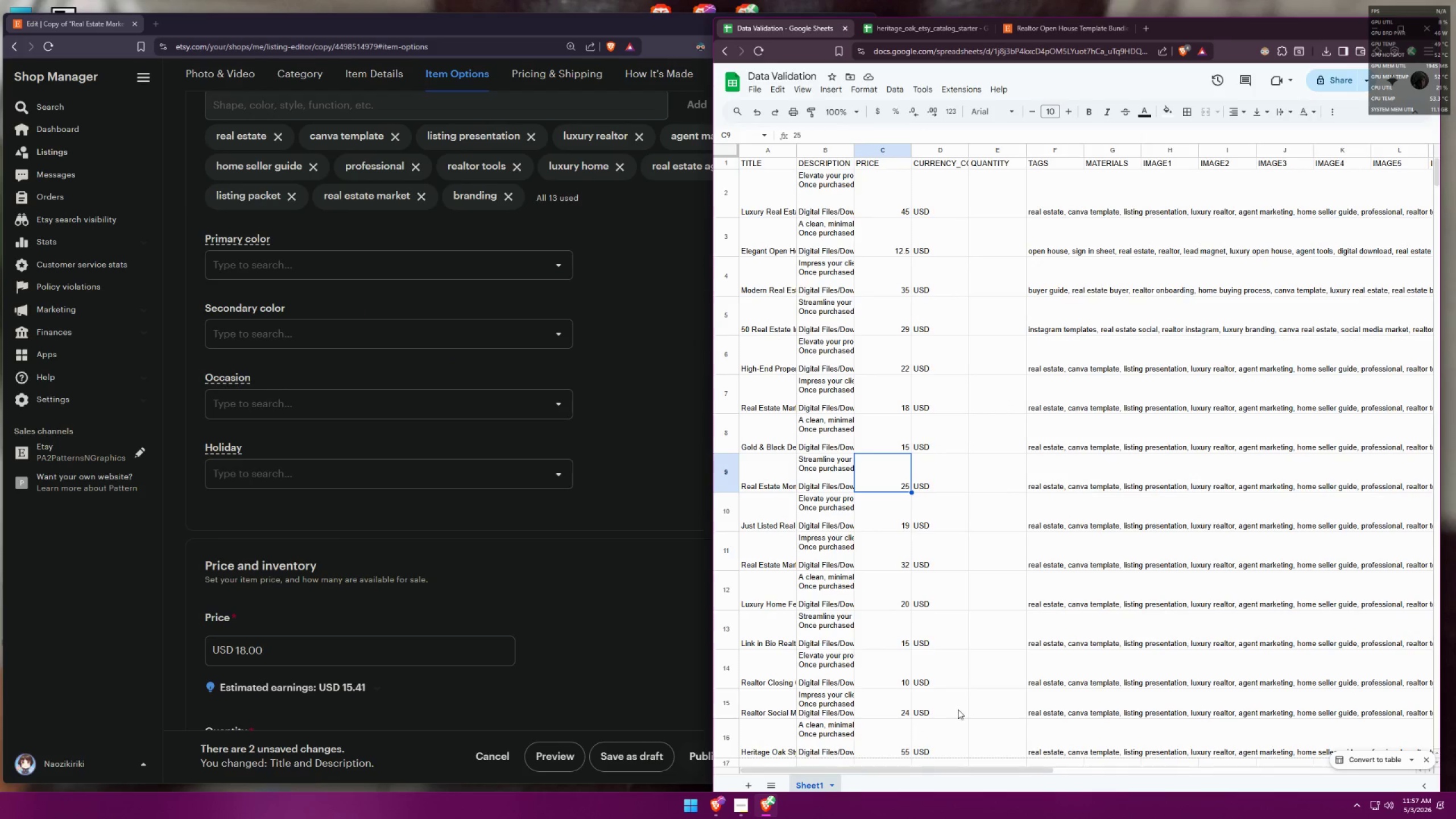 
scroll: coordinate [1008, 672], scroll_direction: down, amount: 4.0
 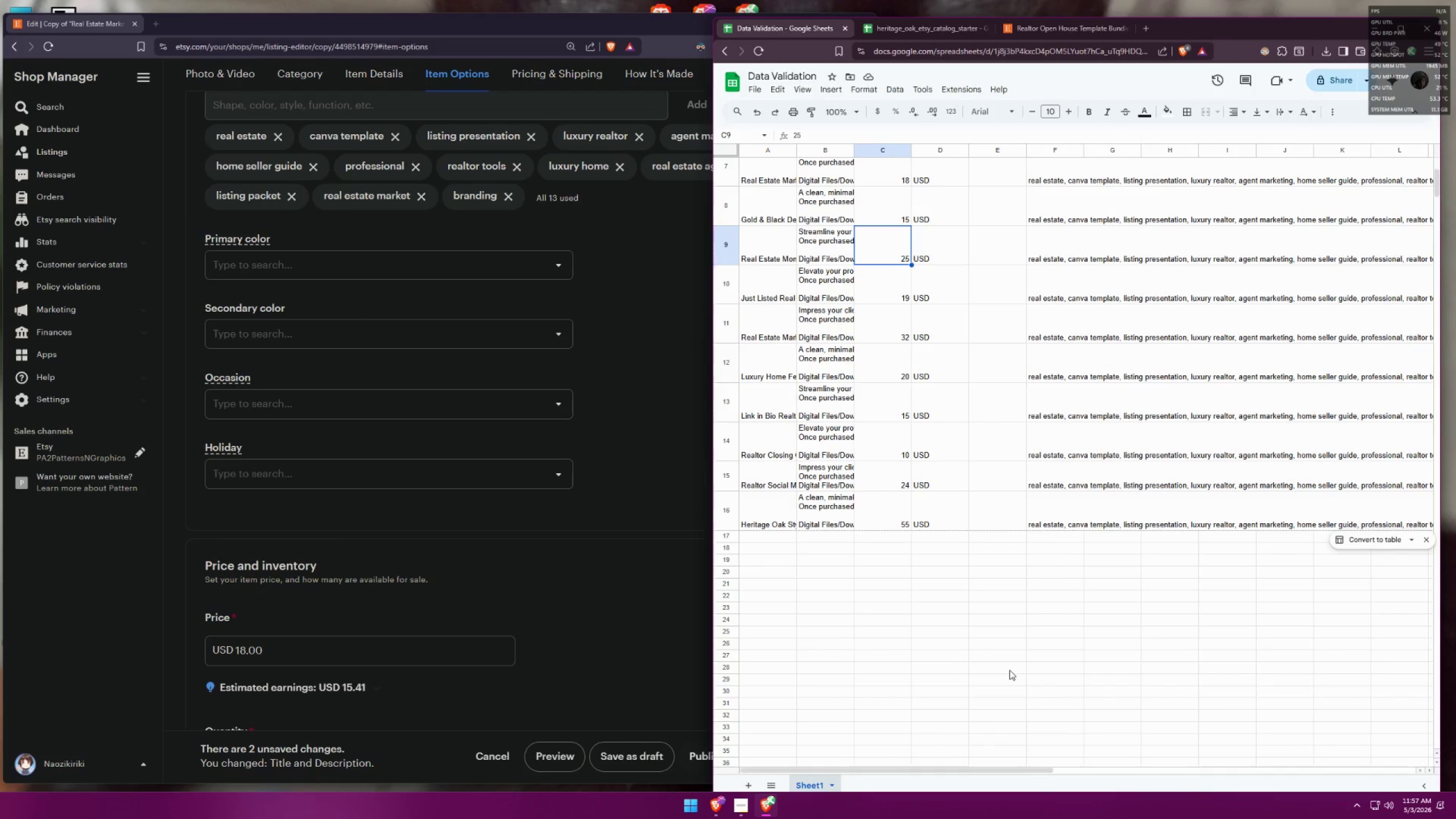 
scroll: coordinate [1010, 670], scroll_direction: up, amount: 3.0
 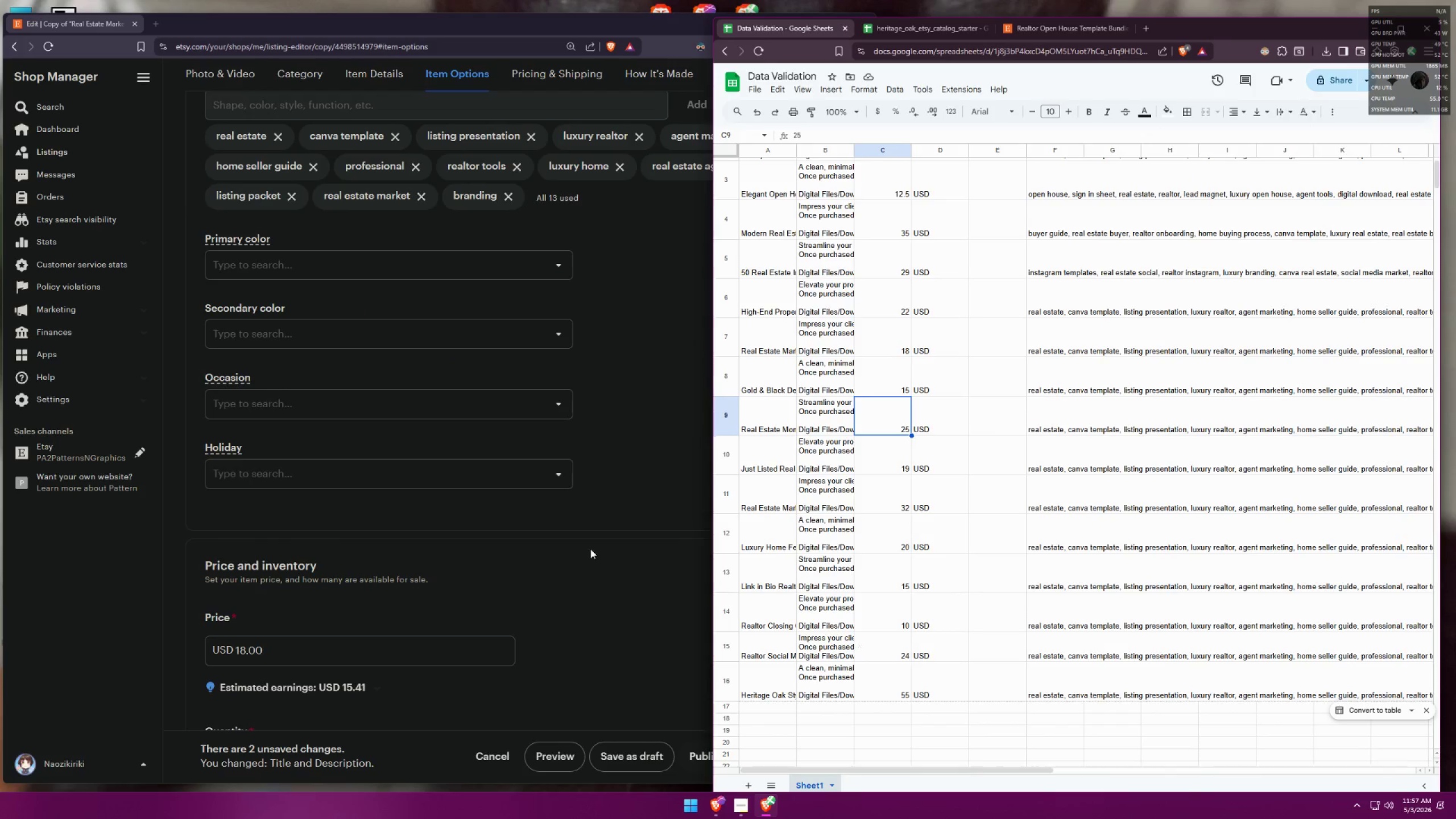 
scroll: coordinate [429, 510], scroll_direction: down, amount: 5.0
 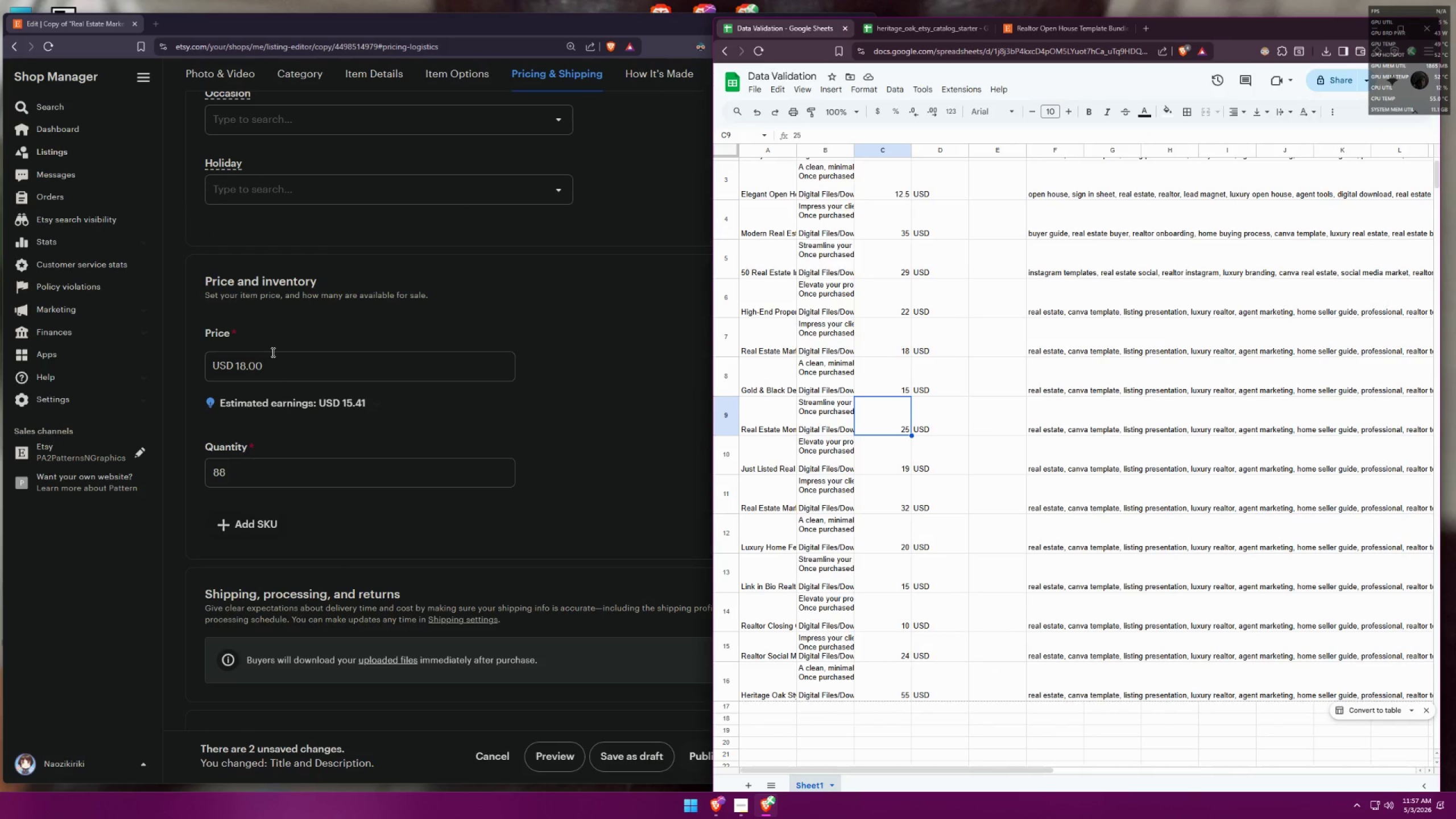 
left_click_drag(start_coordinate=[284, 373], to_coordinate=[203, 380])
 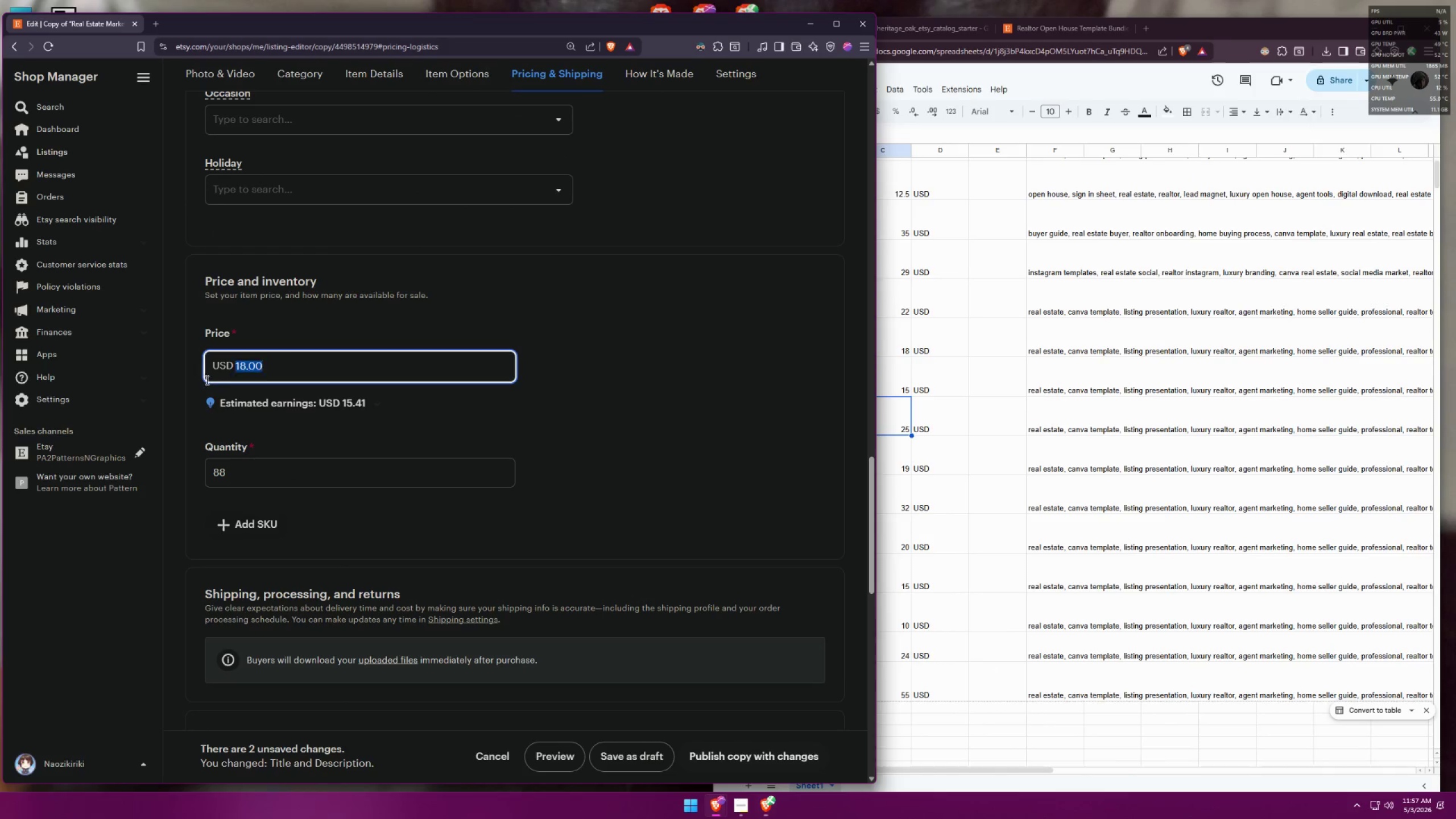 
type(25)
 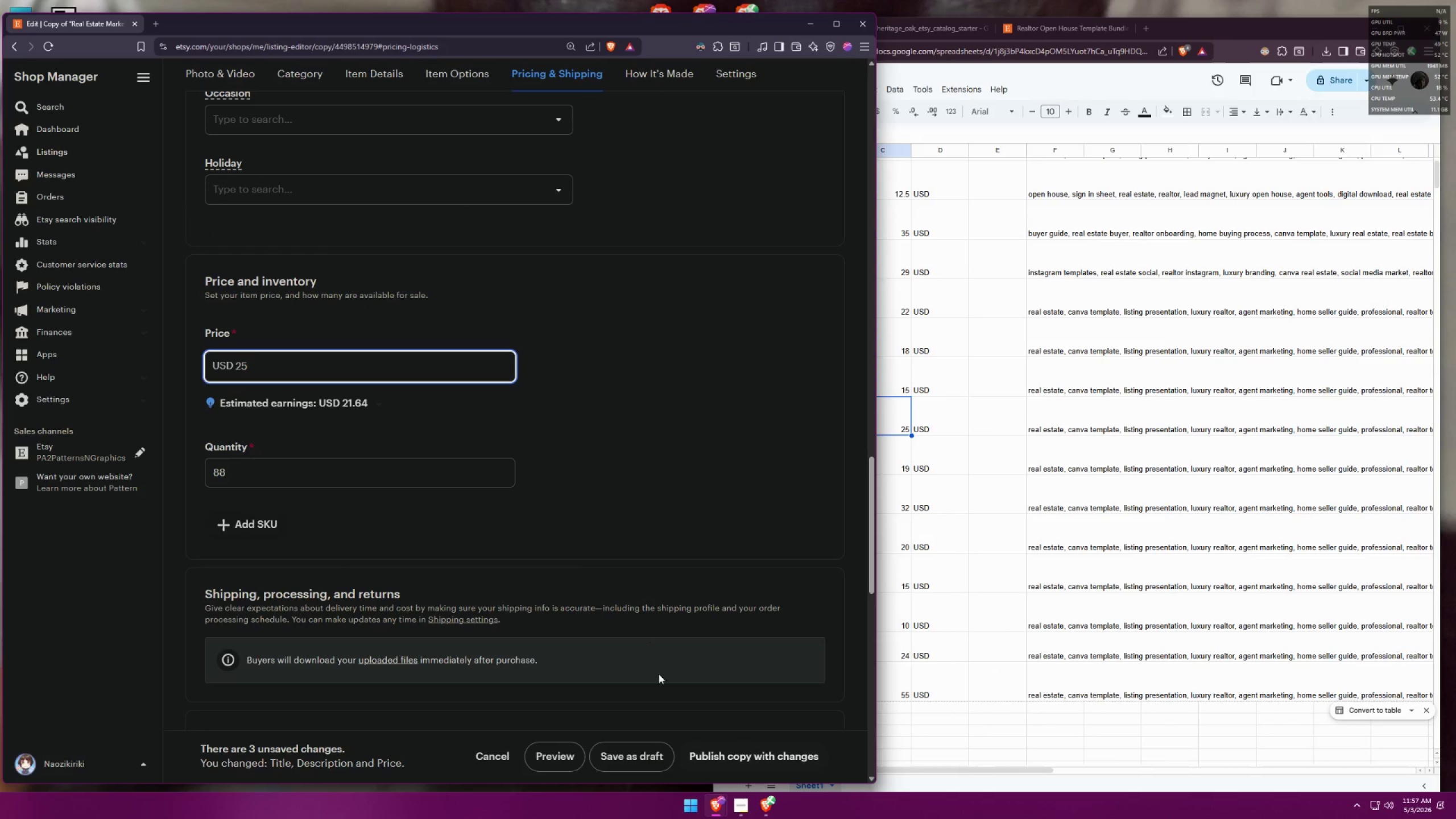 
left_click([625, 750])
 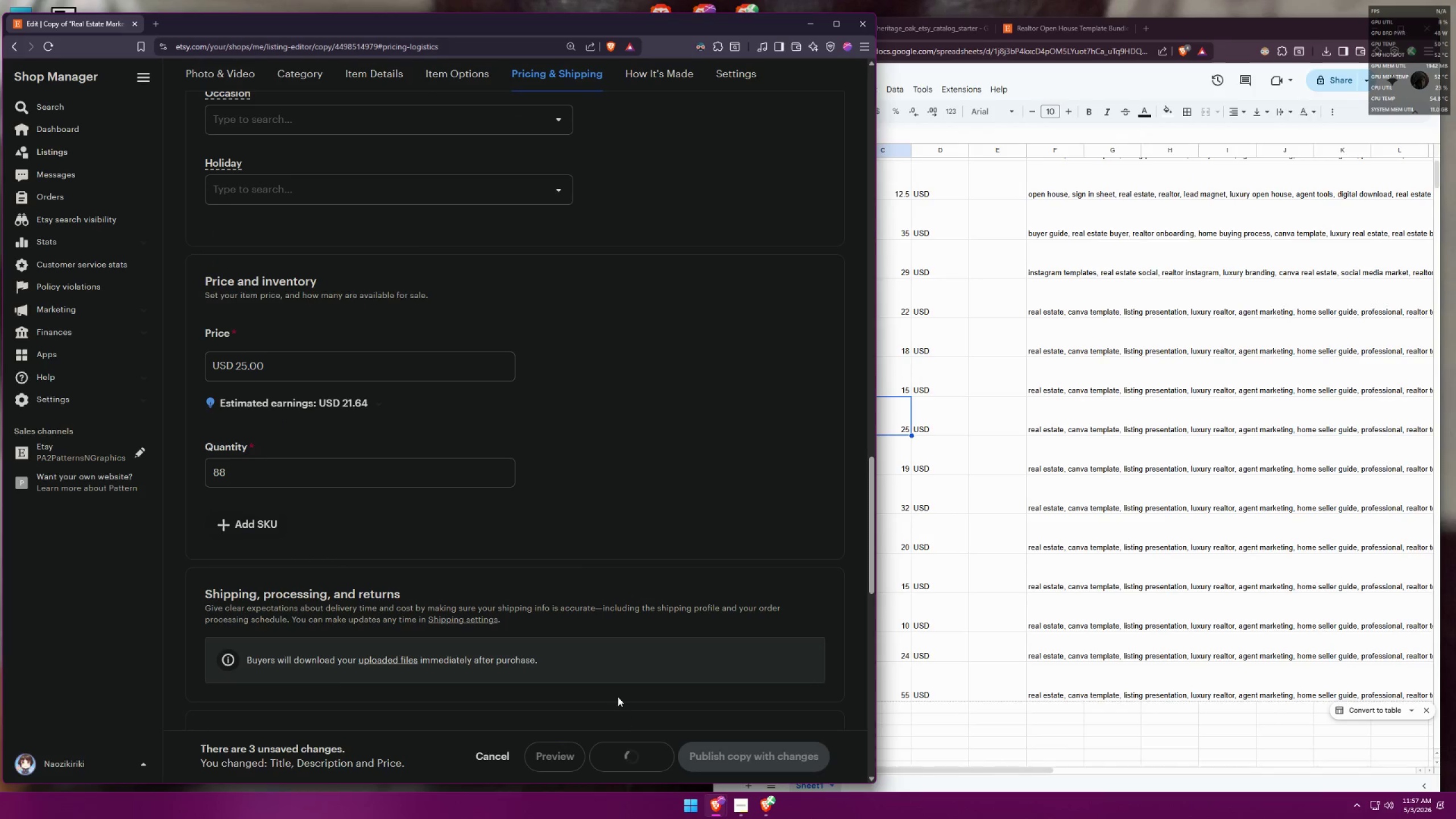 
mouse_move([559, 568])
 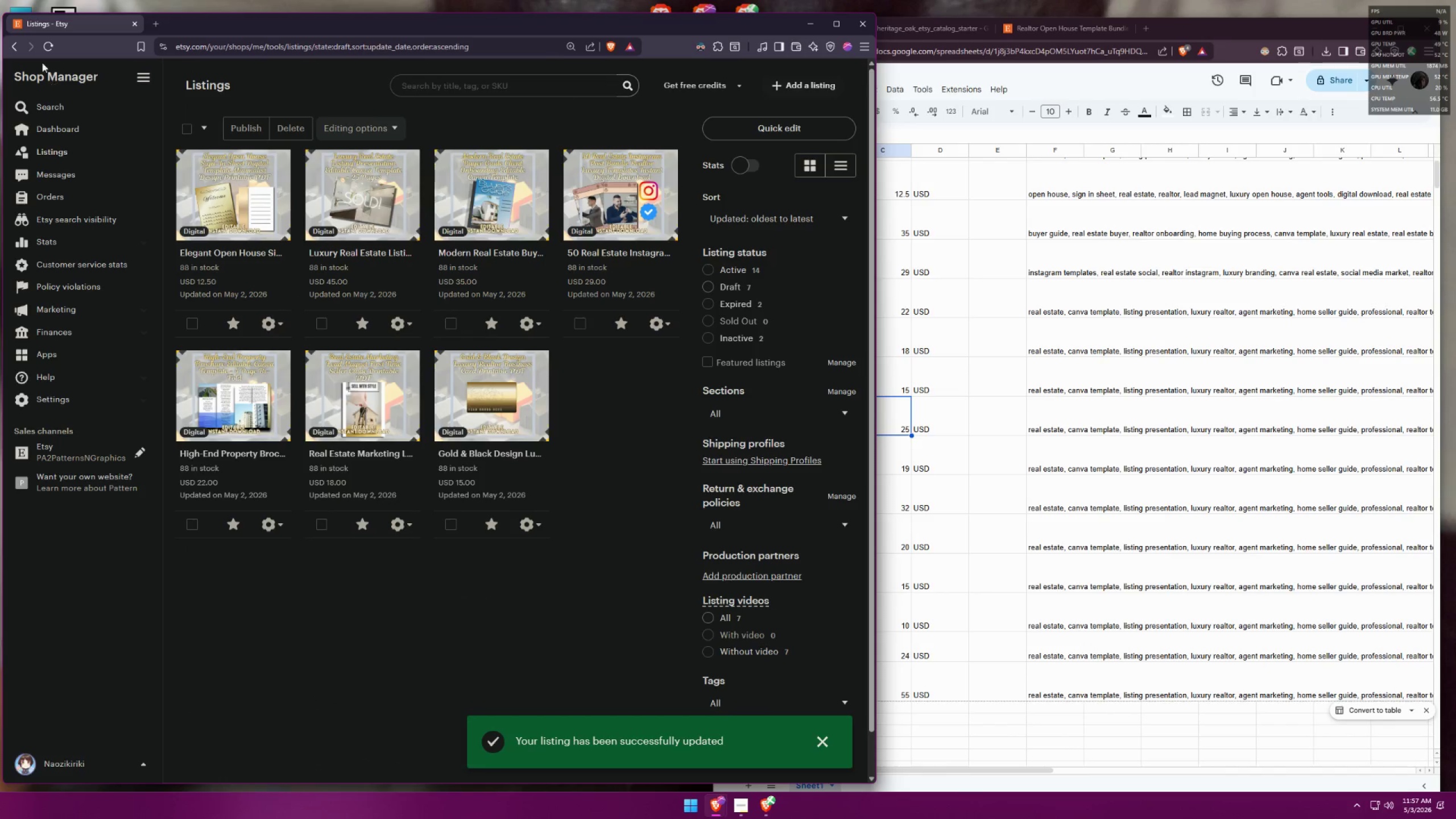 
left_click([46, 43])
 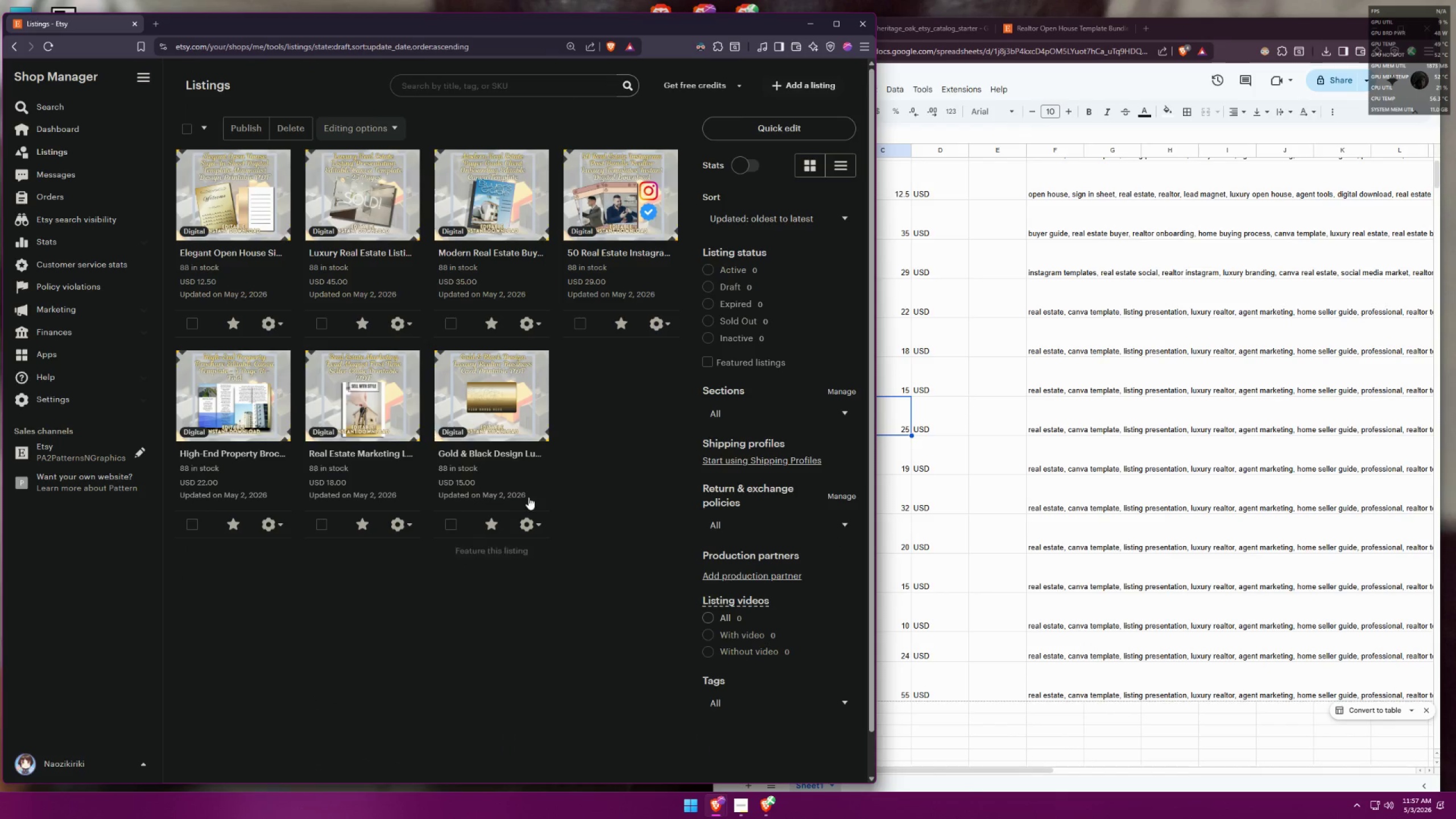 
left_click([1222, 31])
 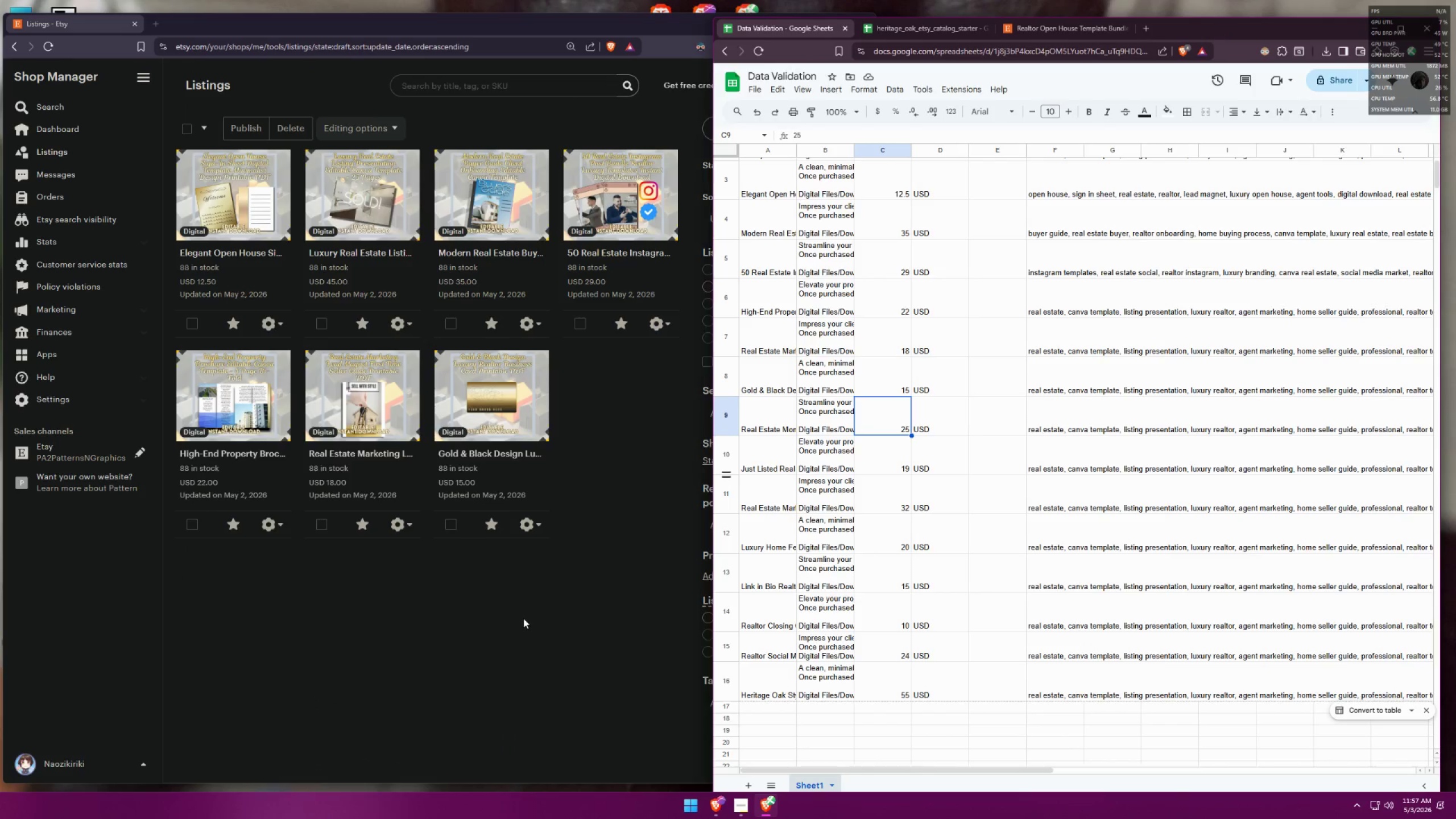 
left_click([523, 618])
 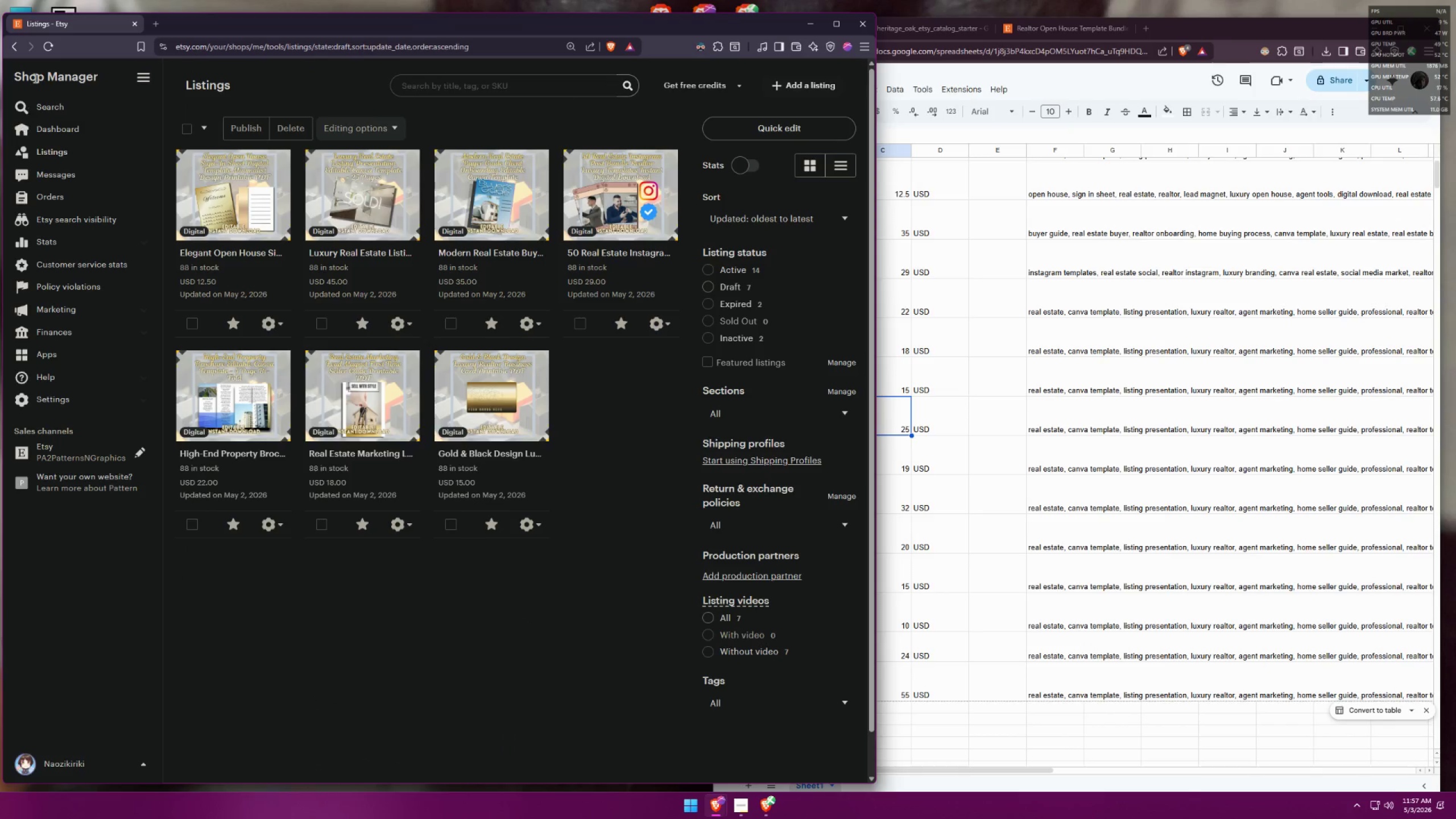 
left_click([43, 46])
 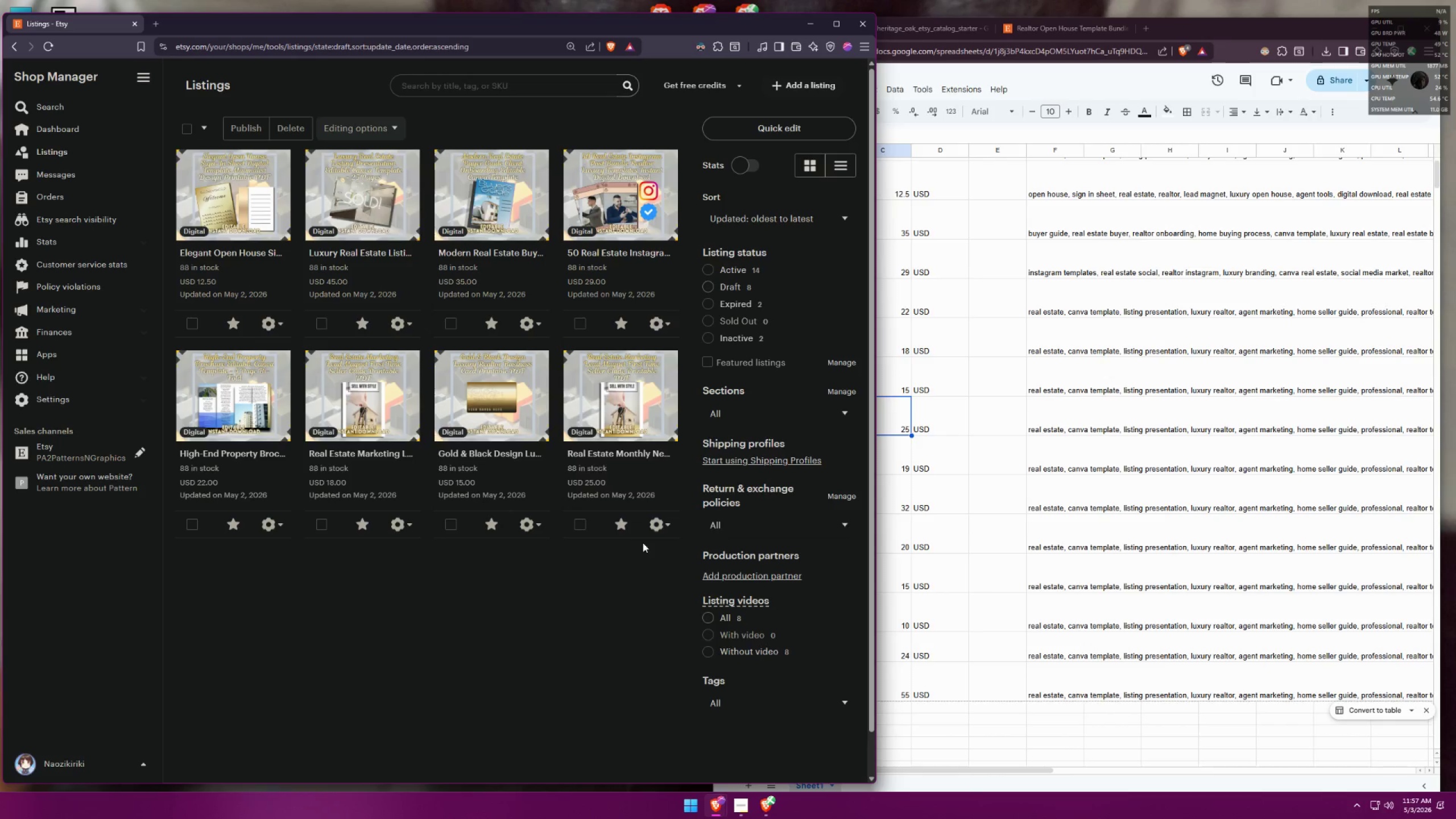 
wait(8.45)
 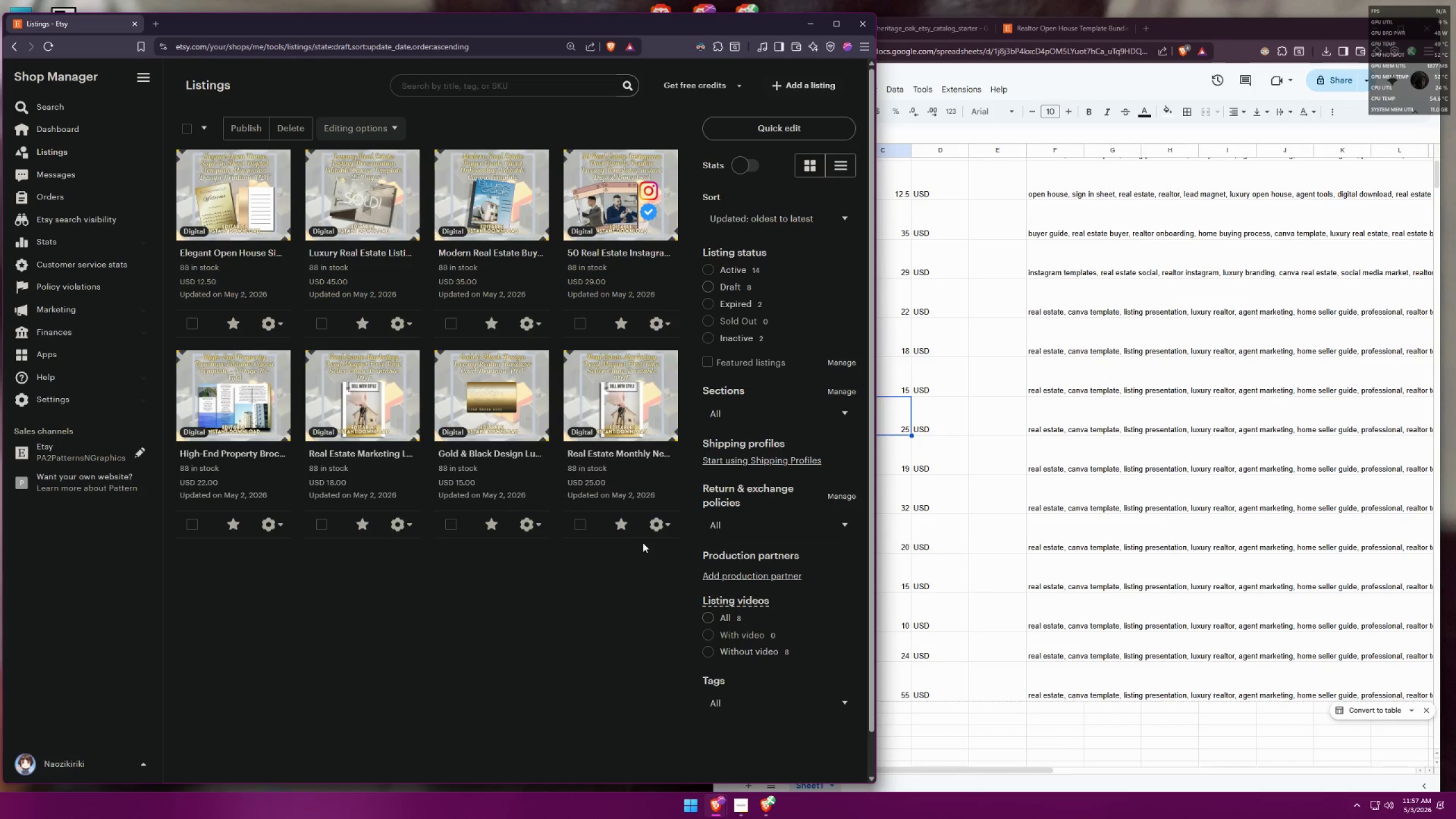 
left_click([665, 522])
 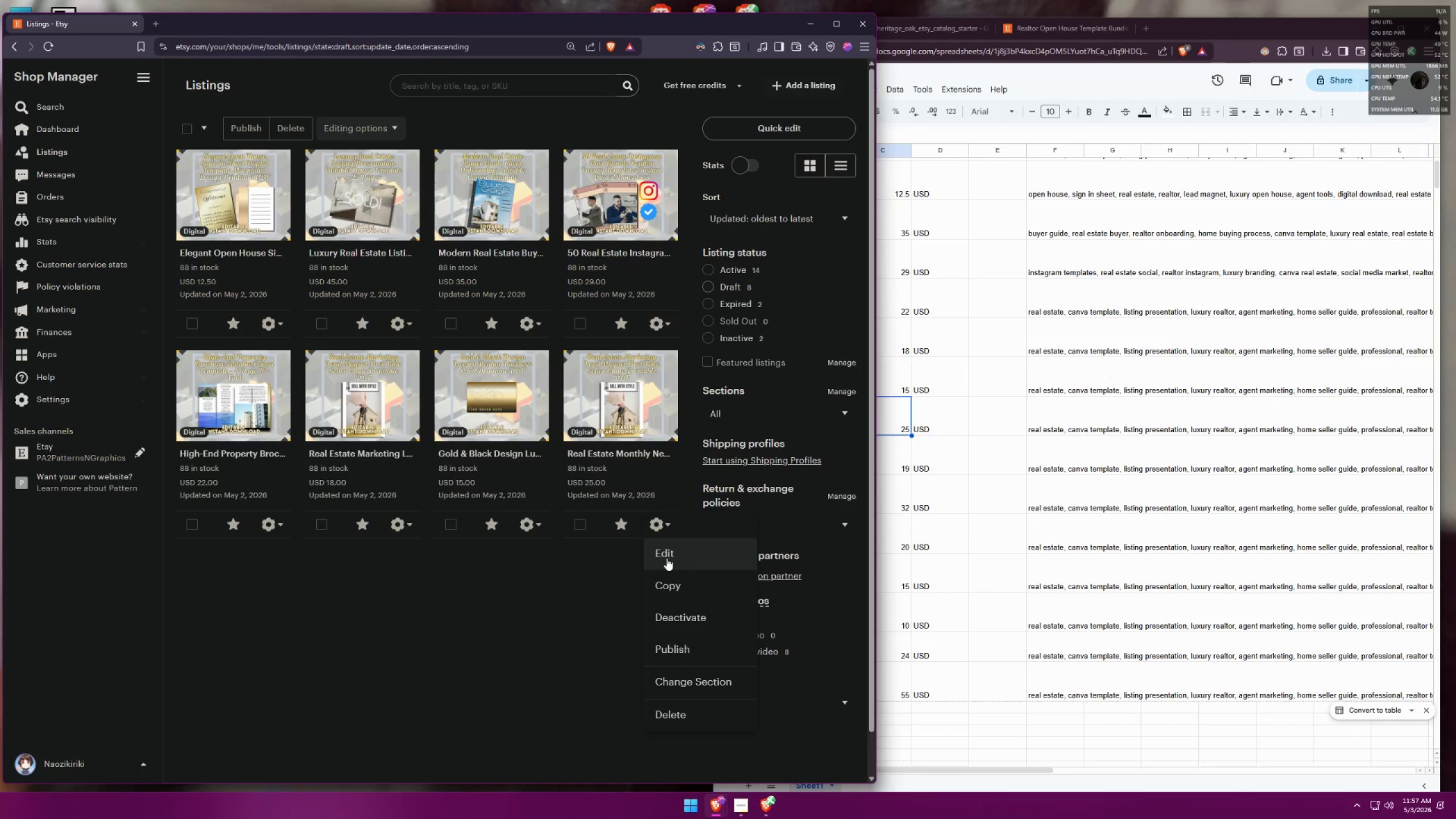 
left_click([671, 555])
 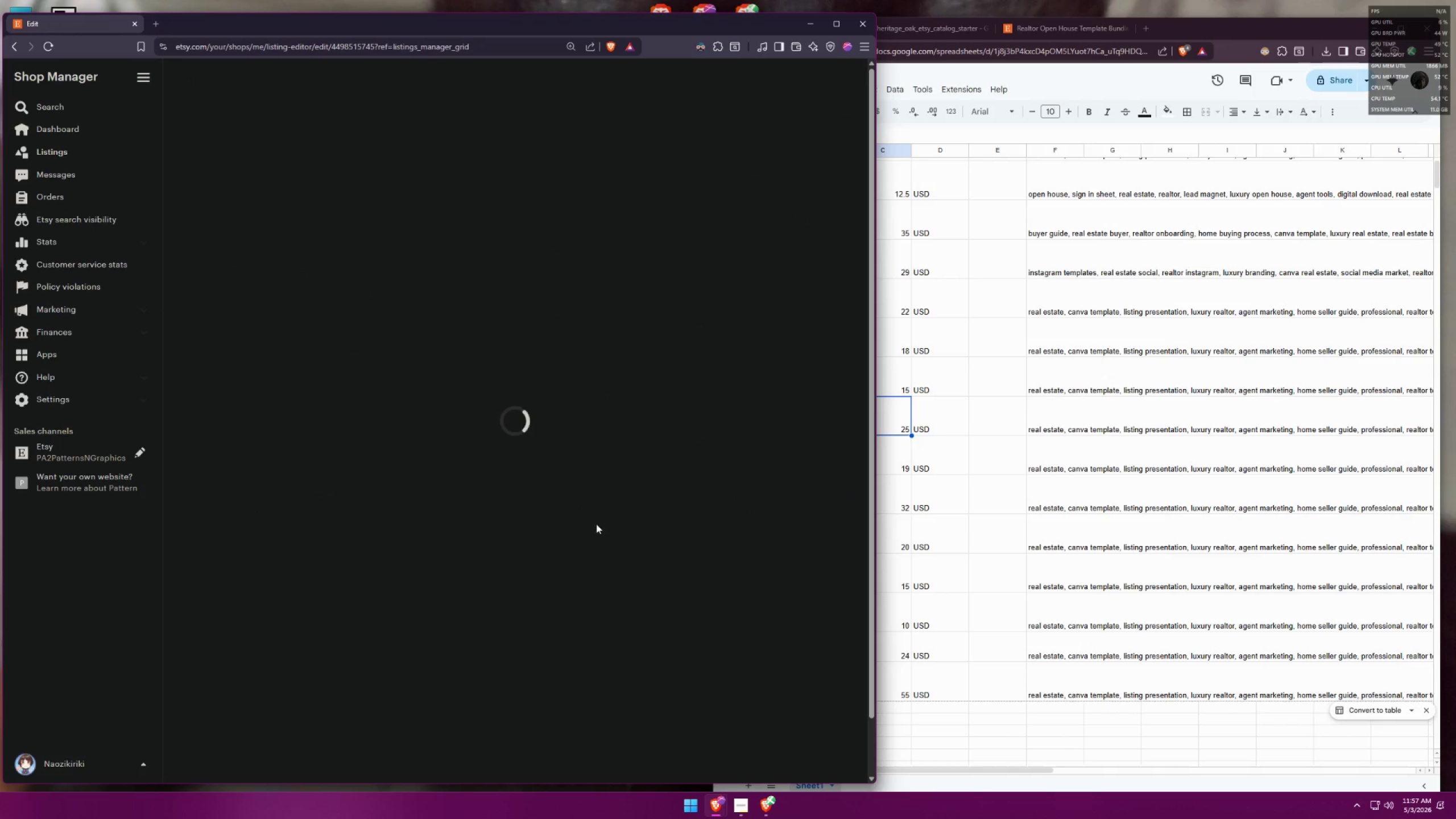 
mouse_move([409, 419])
 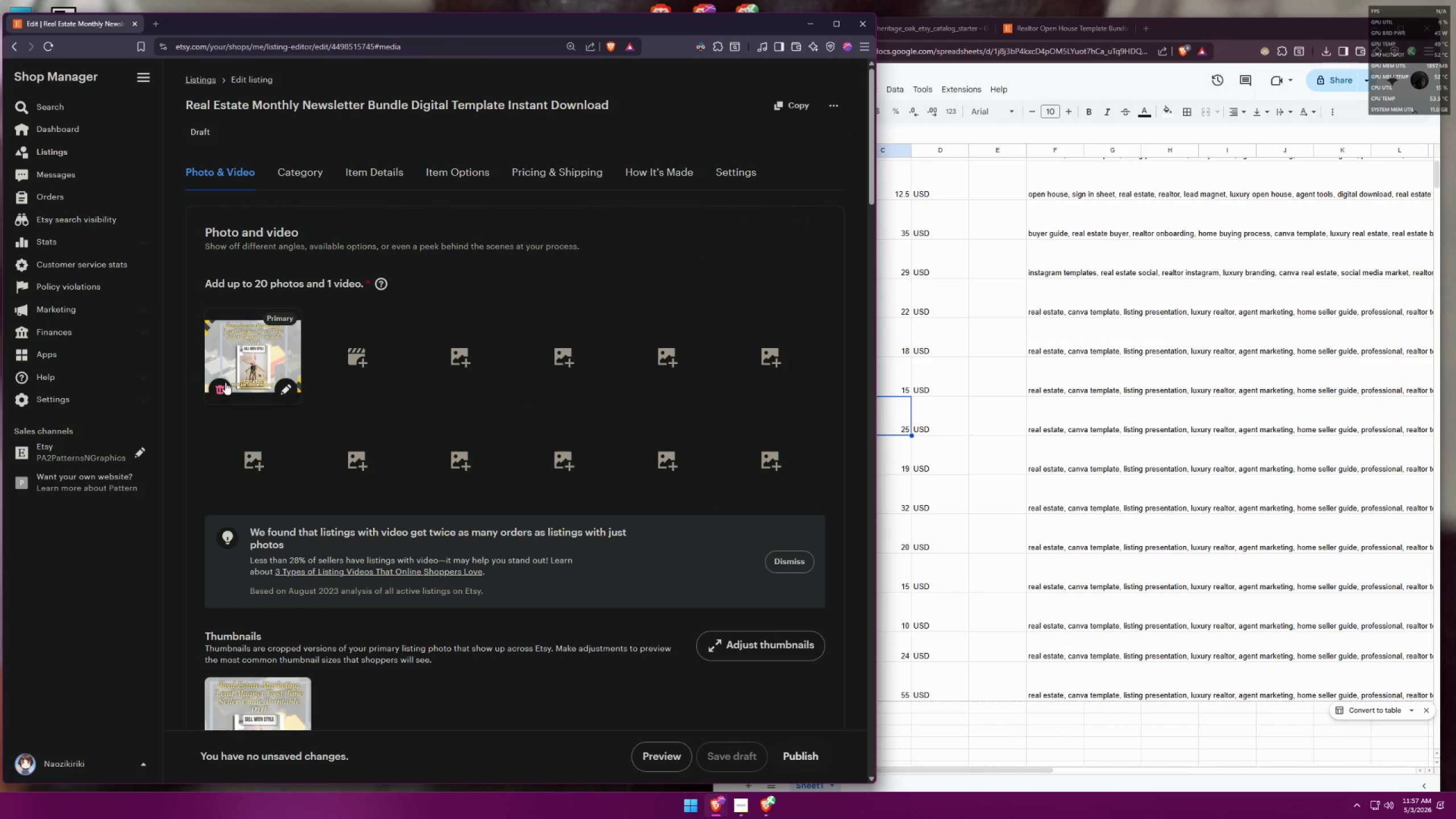 
left_click([219, 382])
 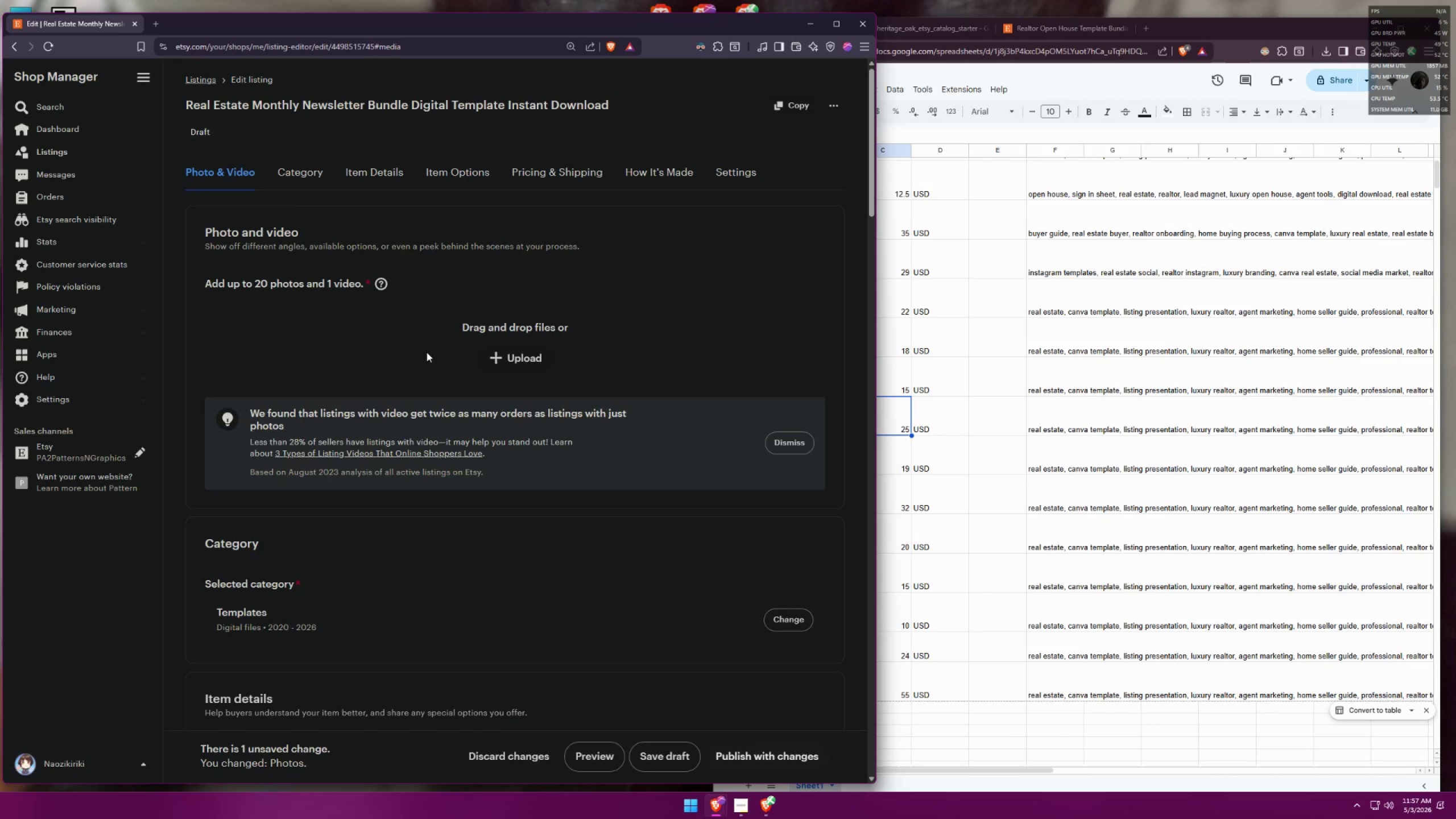 
left_click([518, 359])
 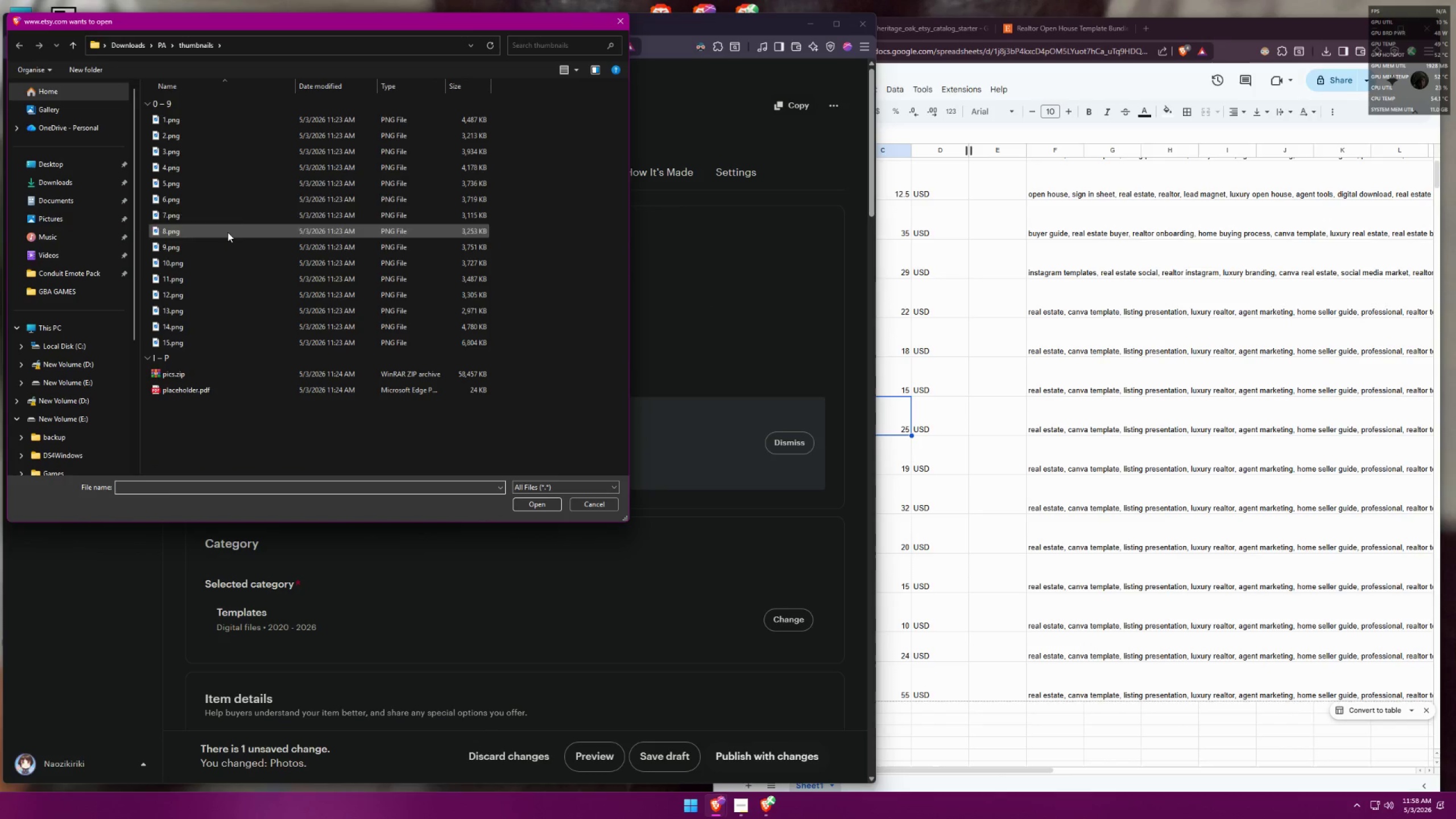 
double_click([237, 215])
 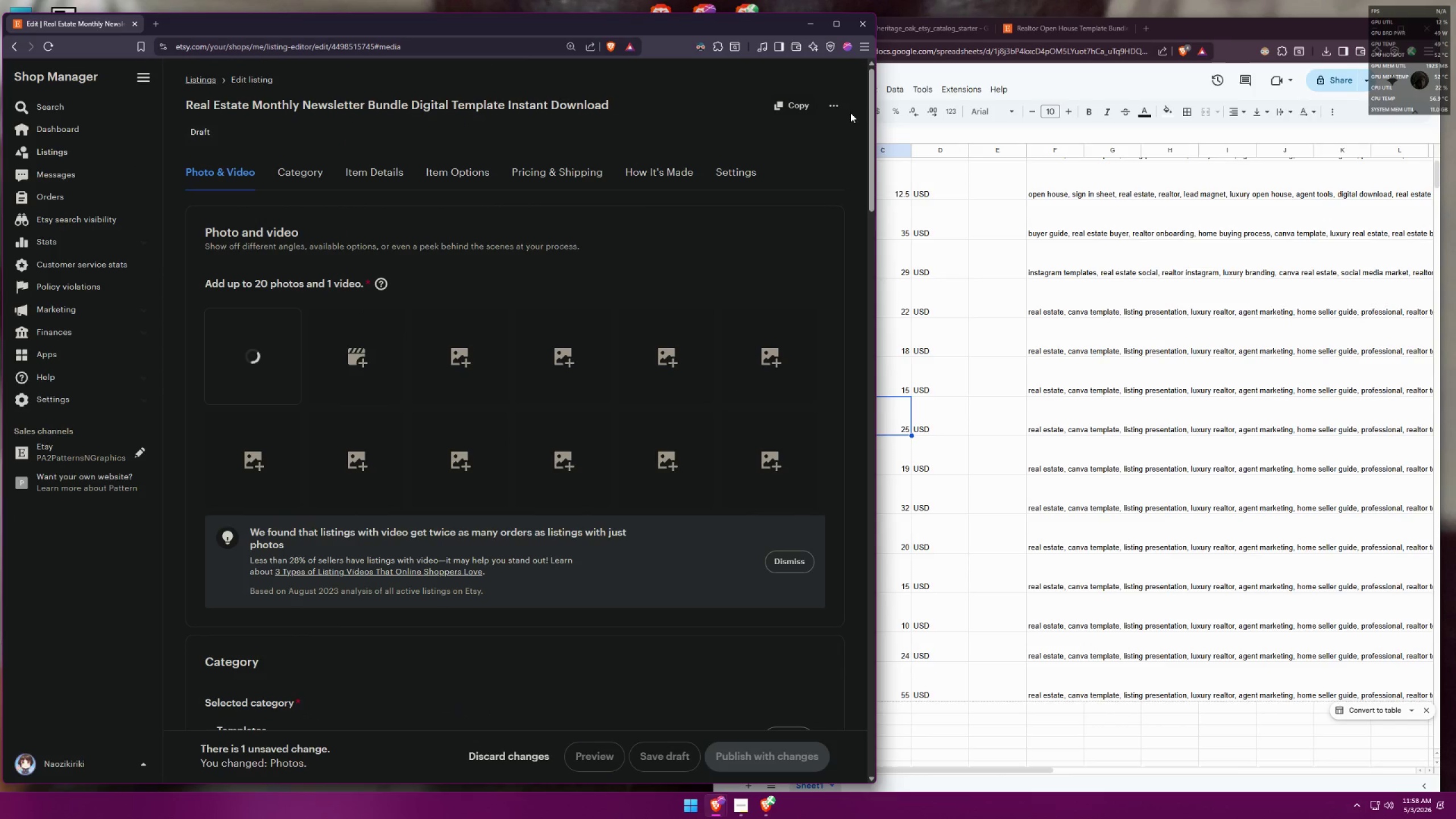 
left_click([1255, 25])
 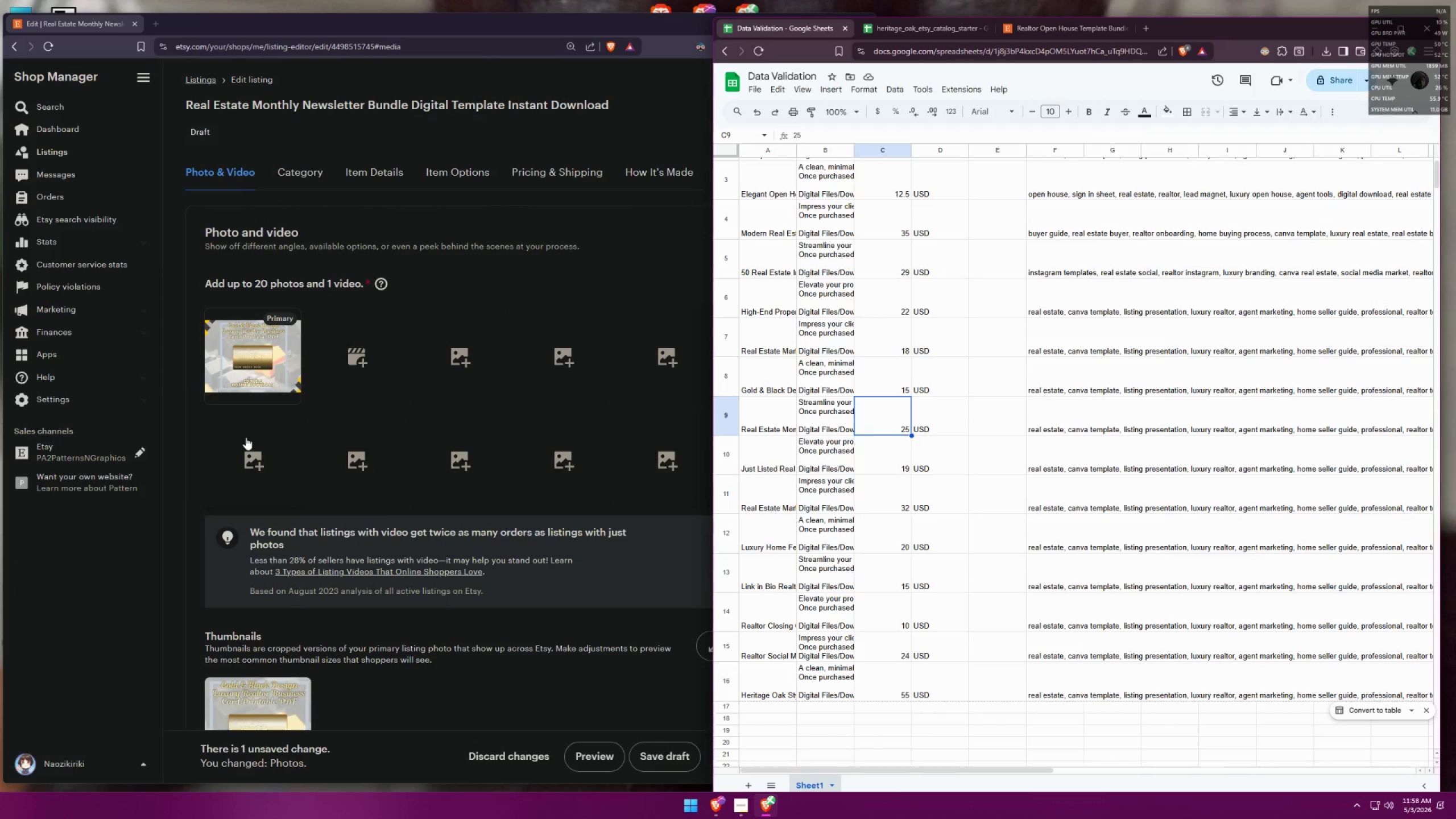 
left_click([213, 388])
 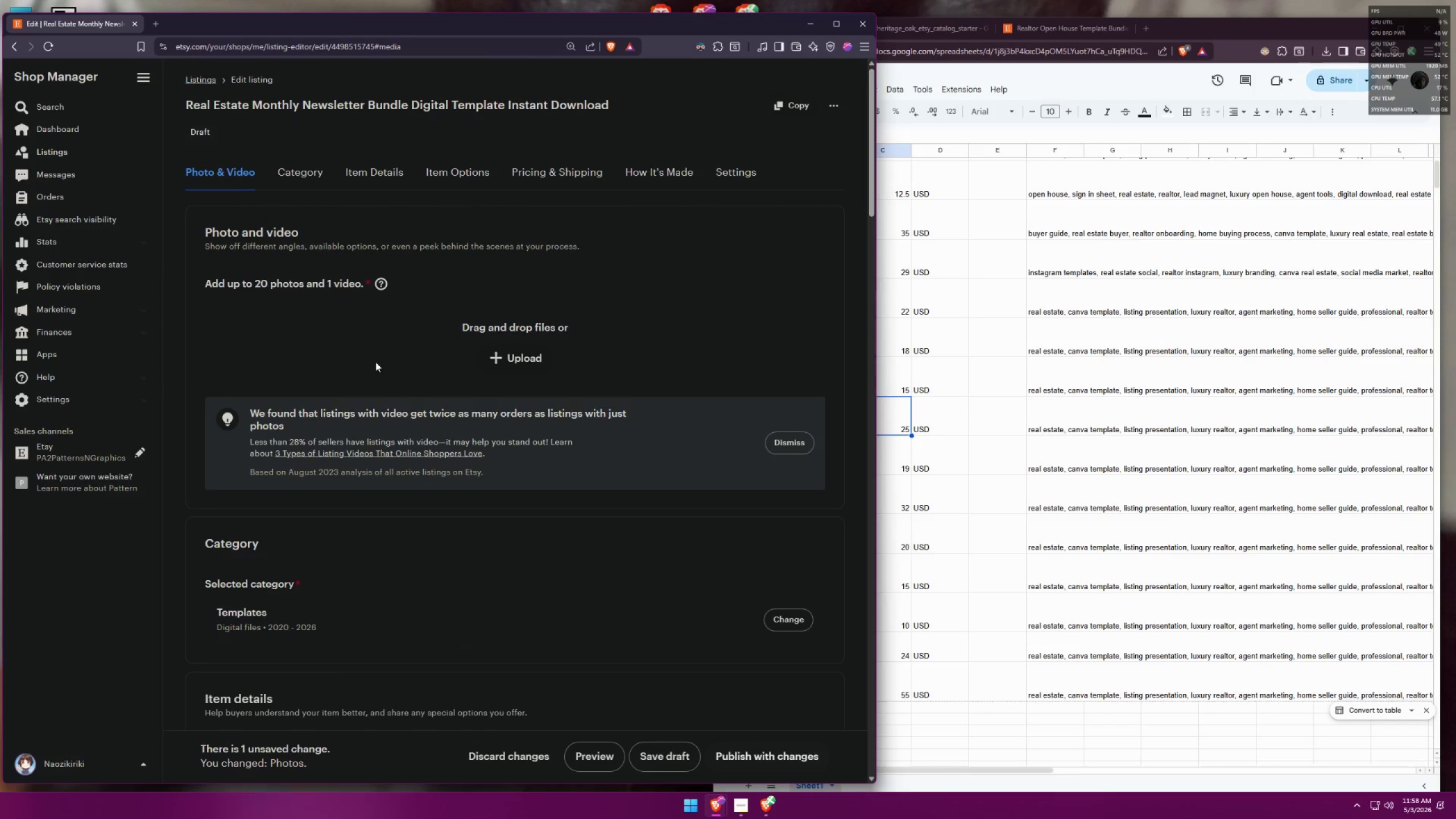 
left_click([535, 362])
 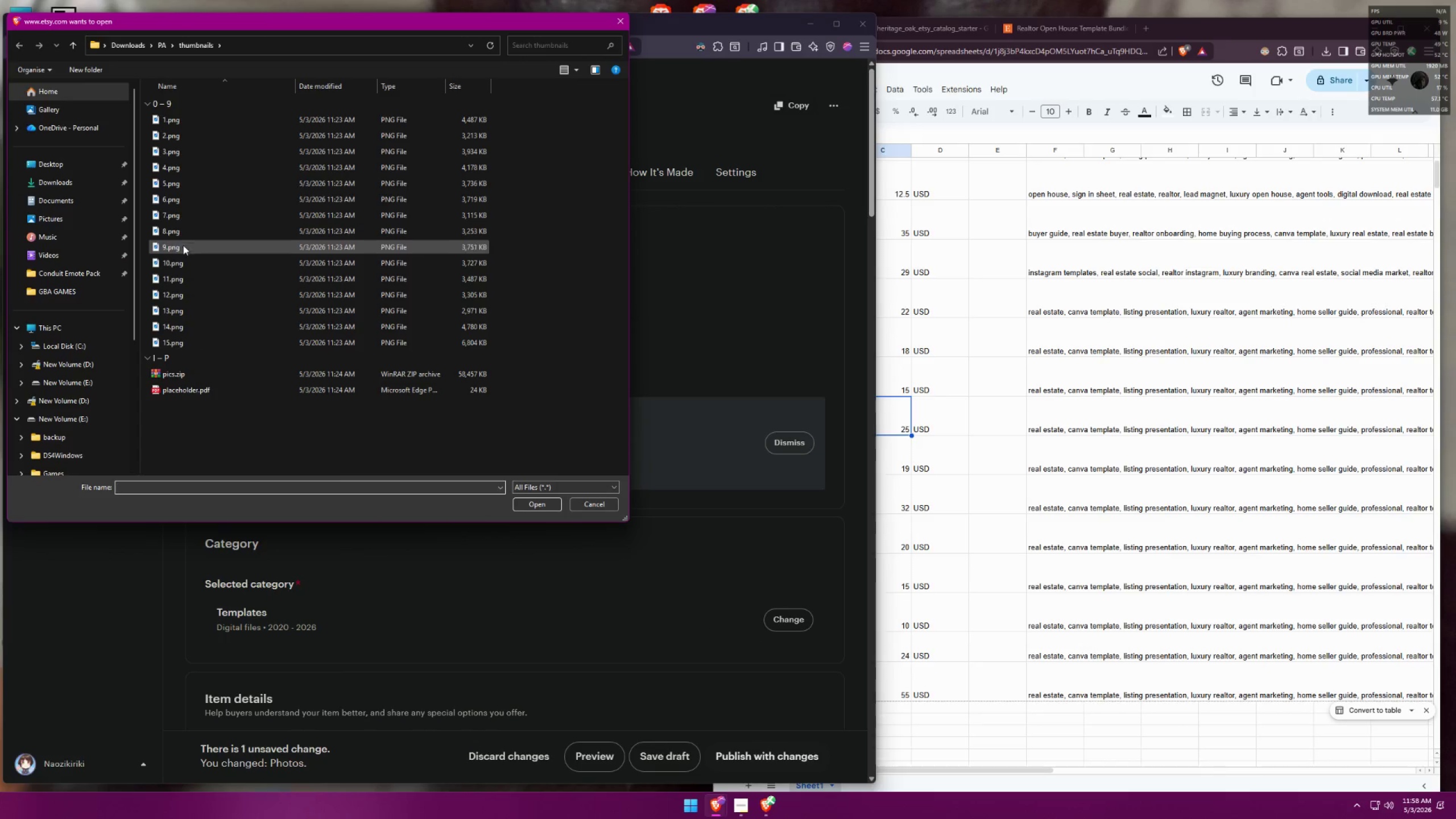 
left_click([183, 230])
 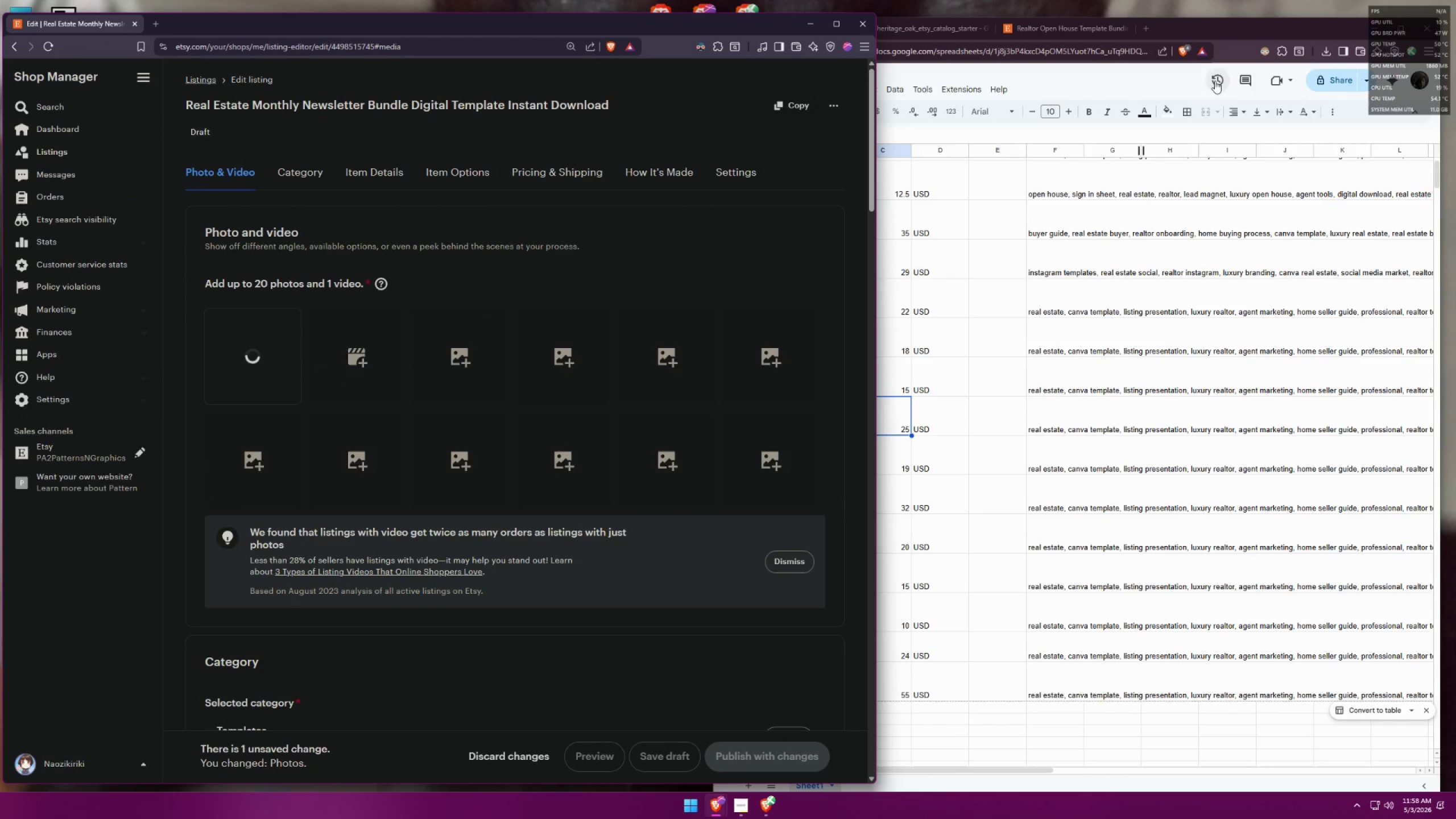 
left_click([1264, 36])
 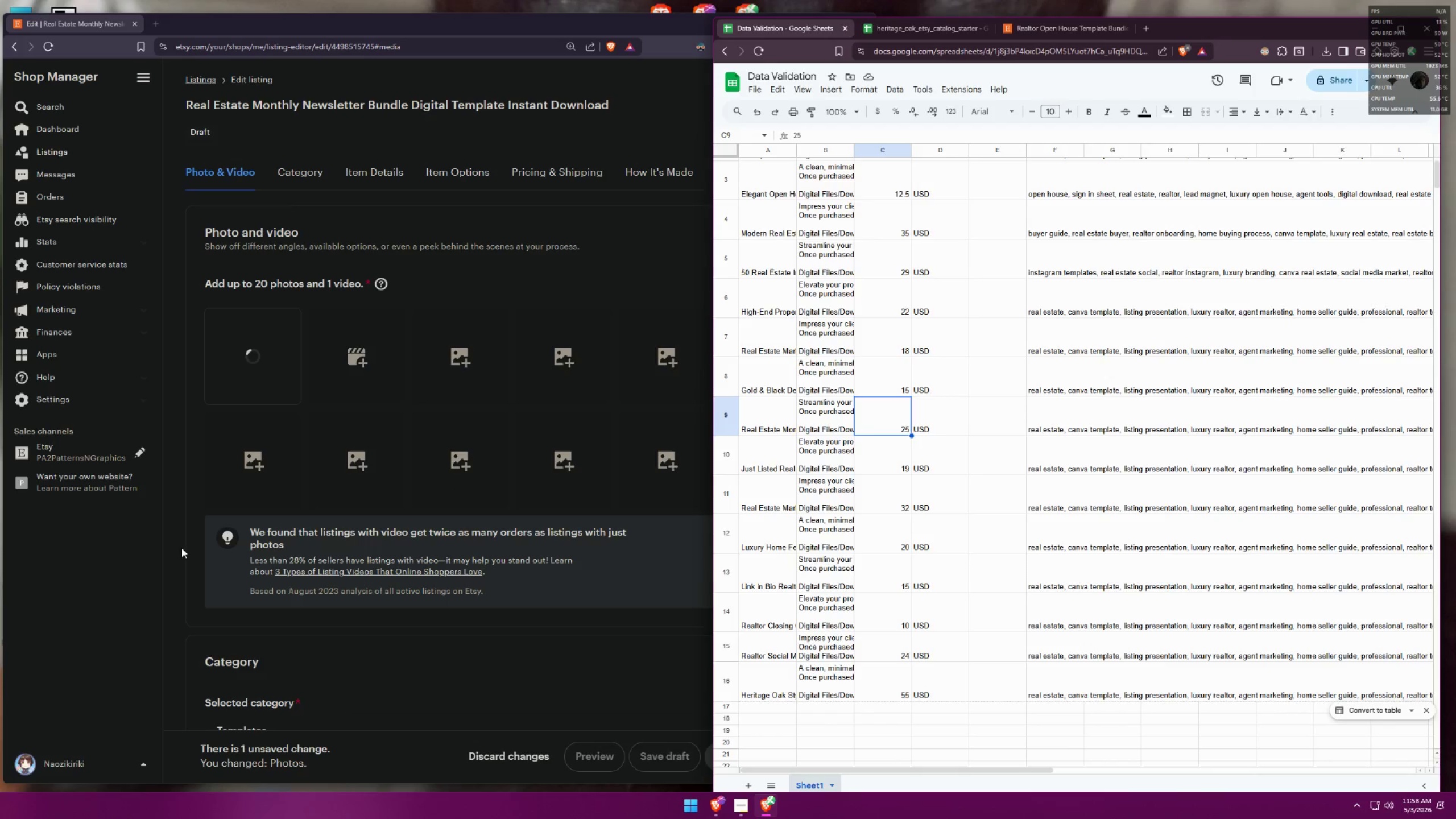 
left_click([163, 557])
 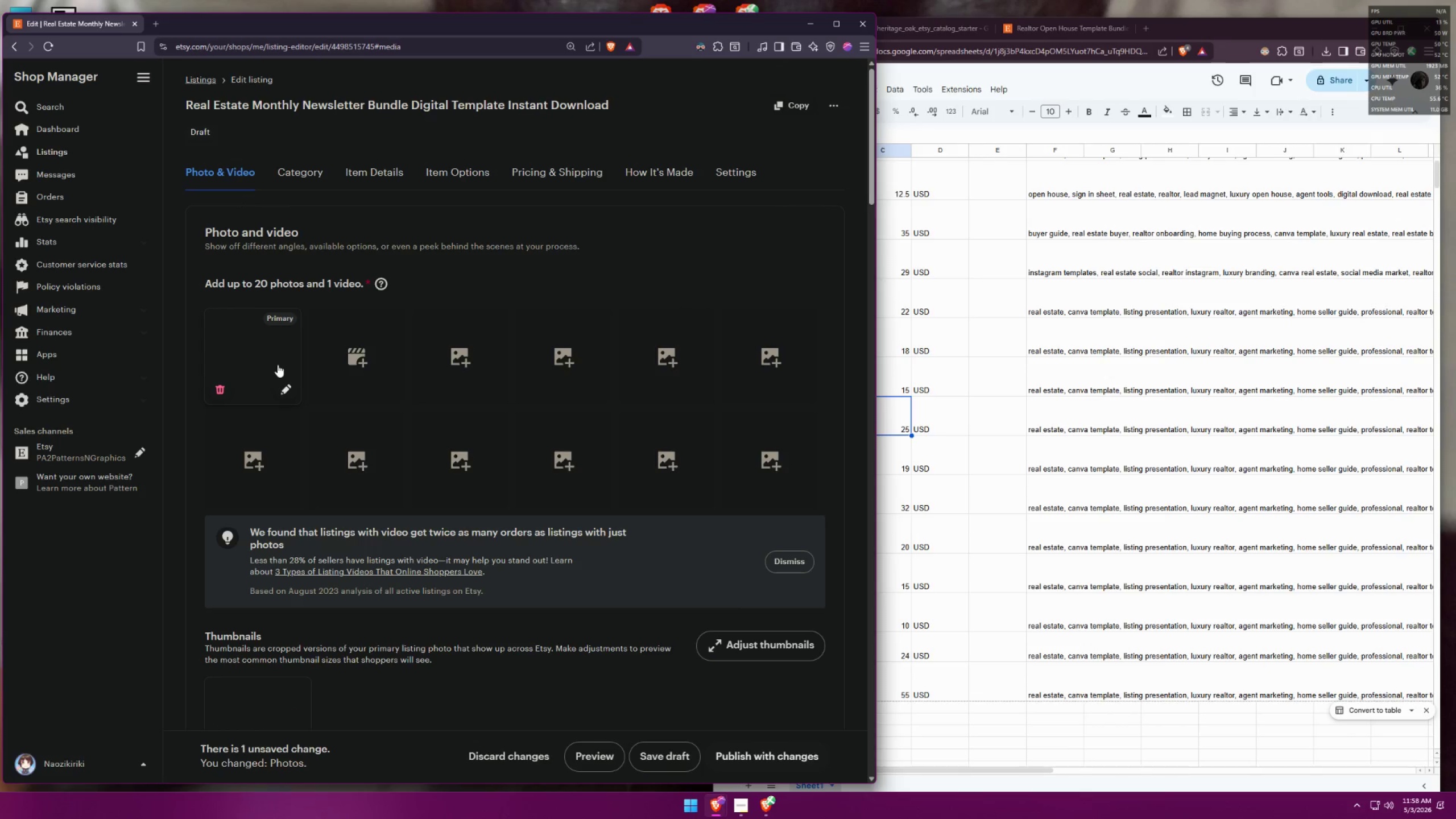 
mouse_move([355, 388])
 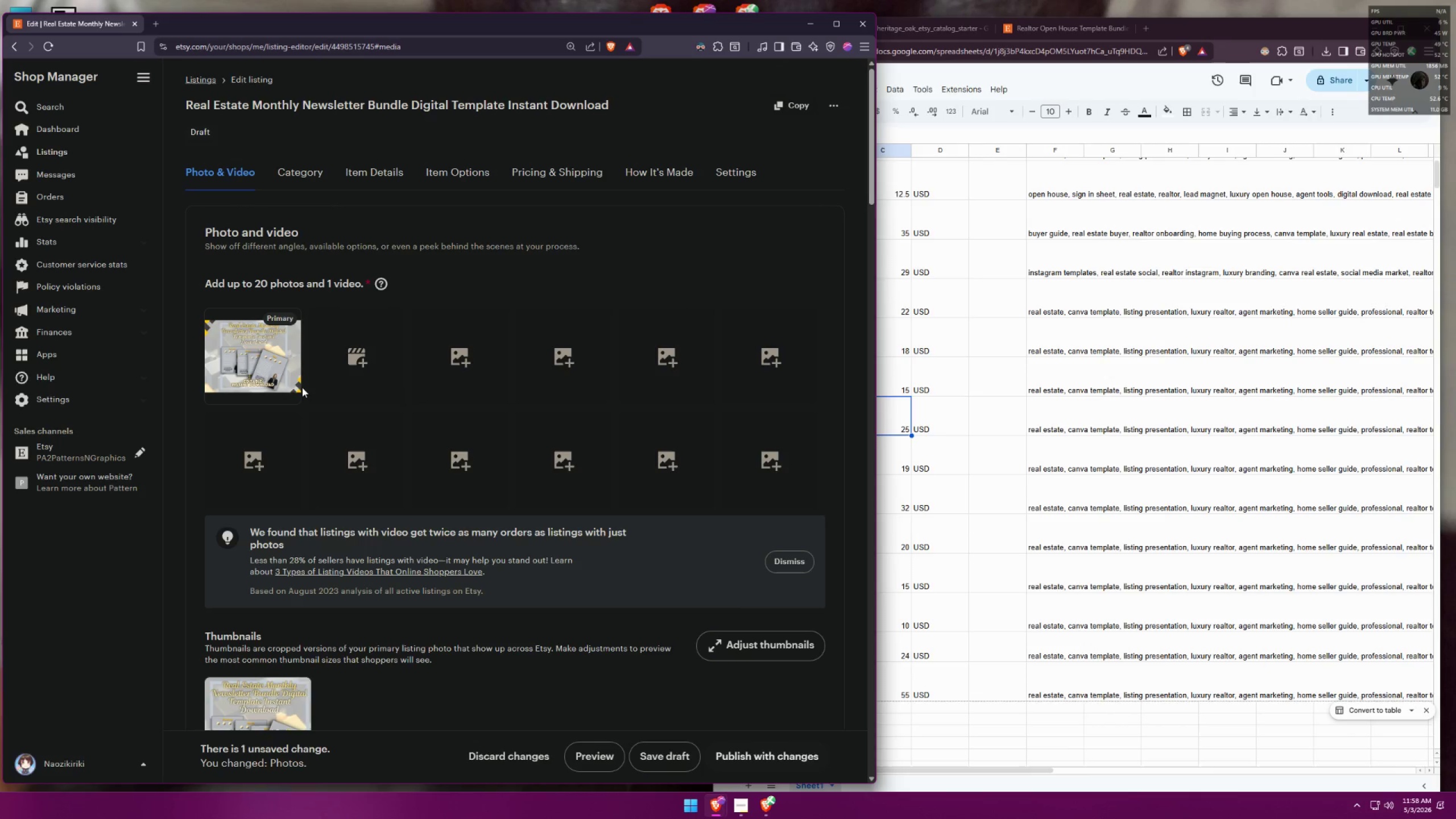 
left_click([283, 387])
 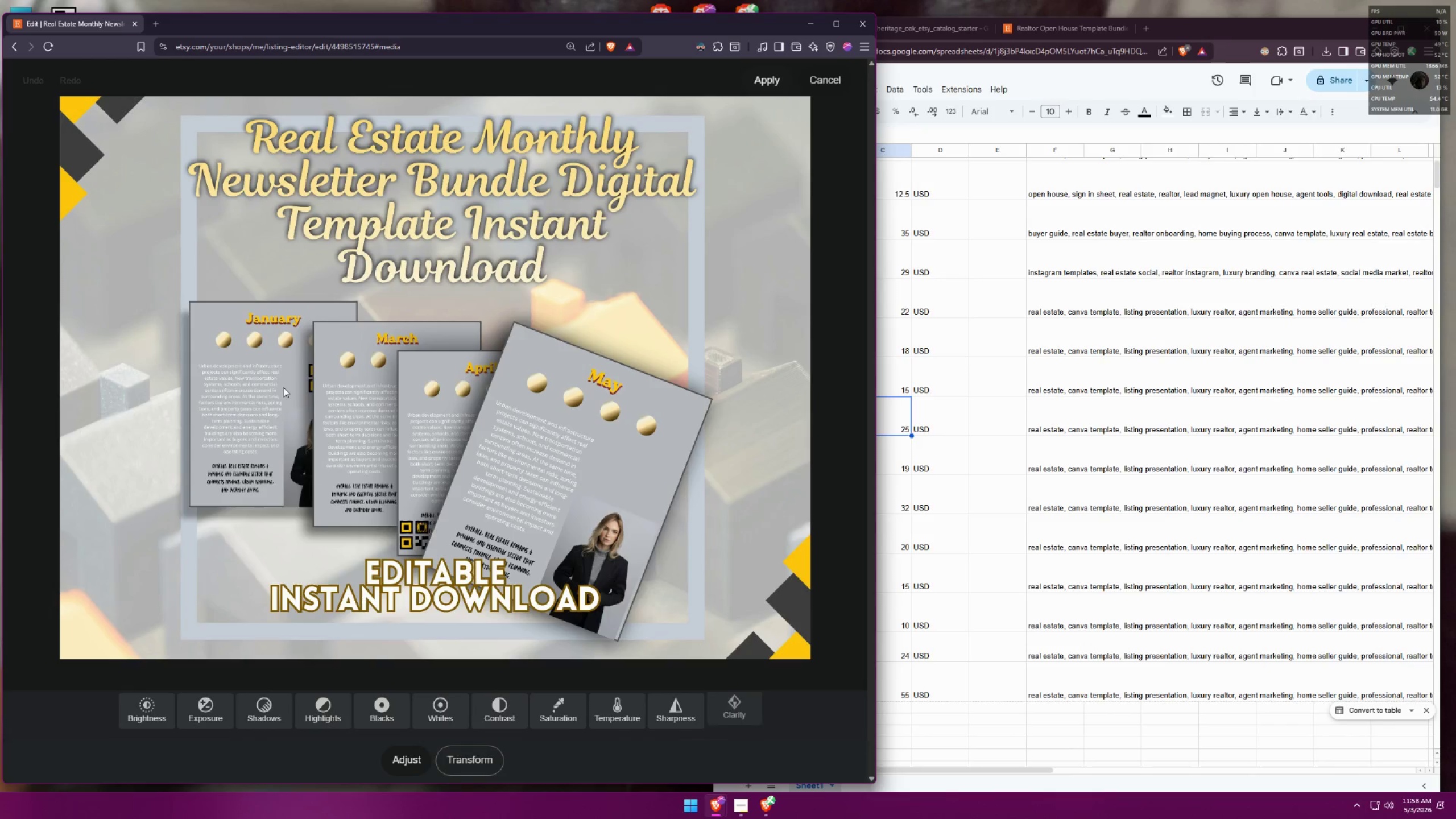 
wait(6.43)
 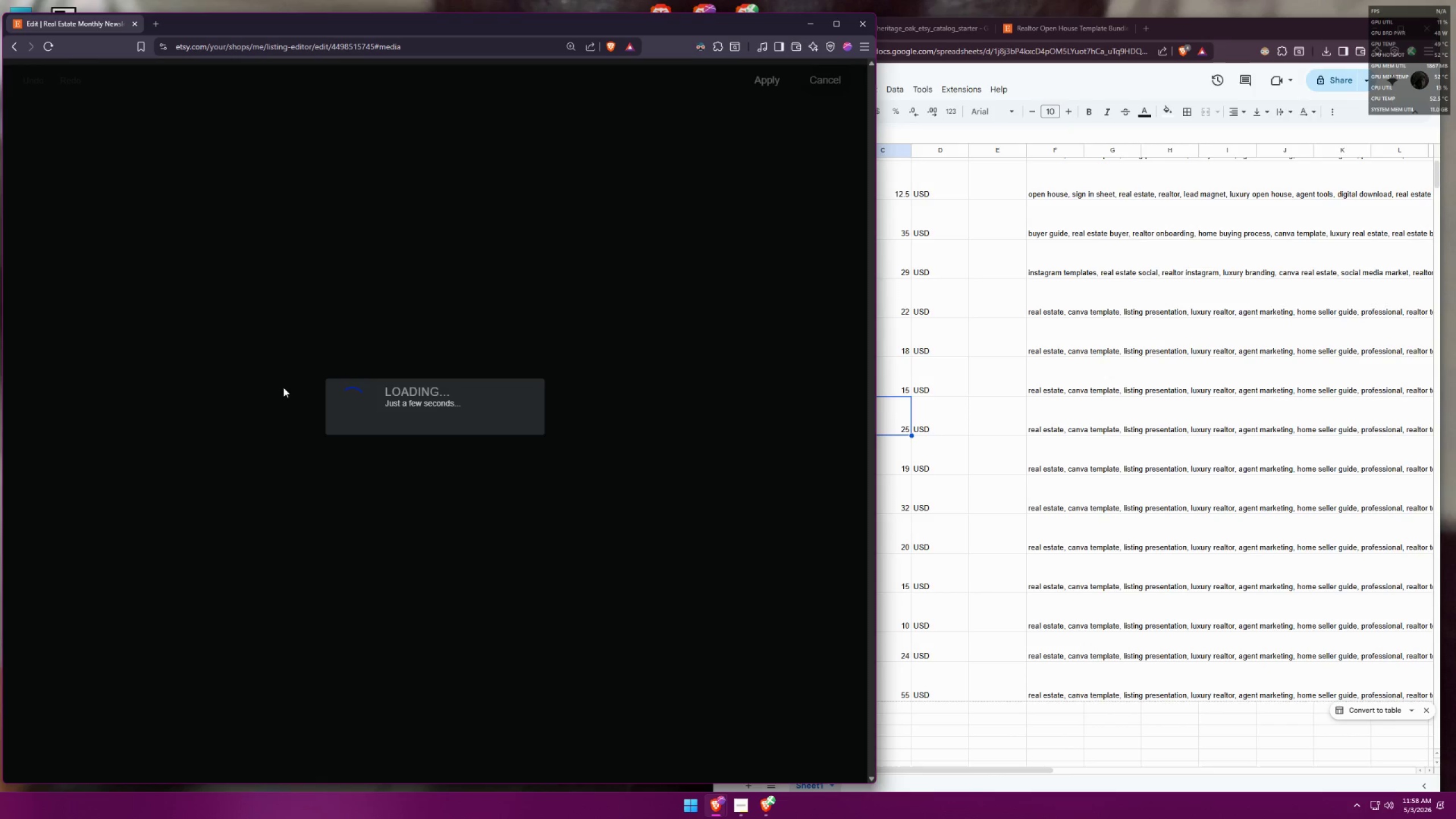 
left_click([836, 80])
 